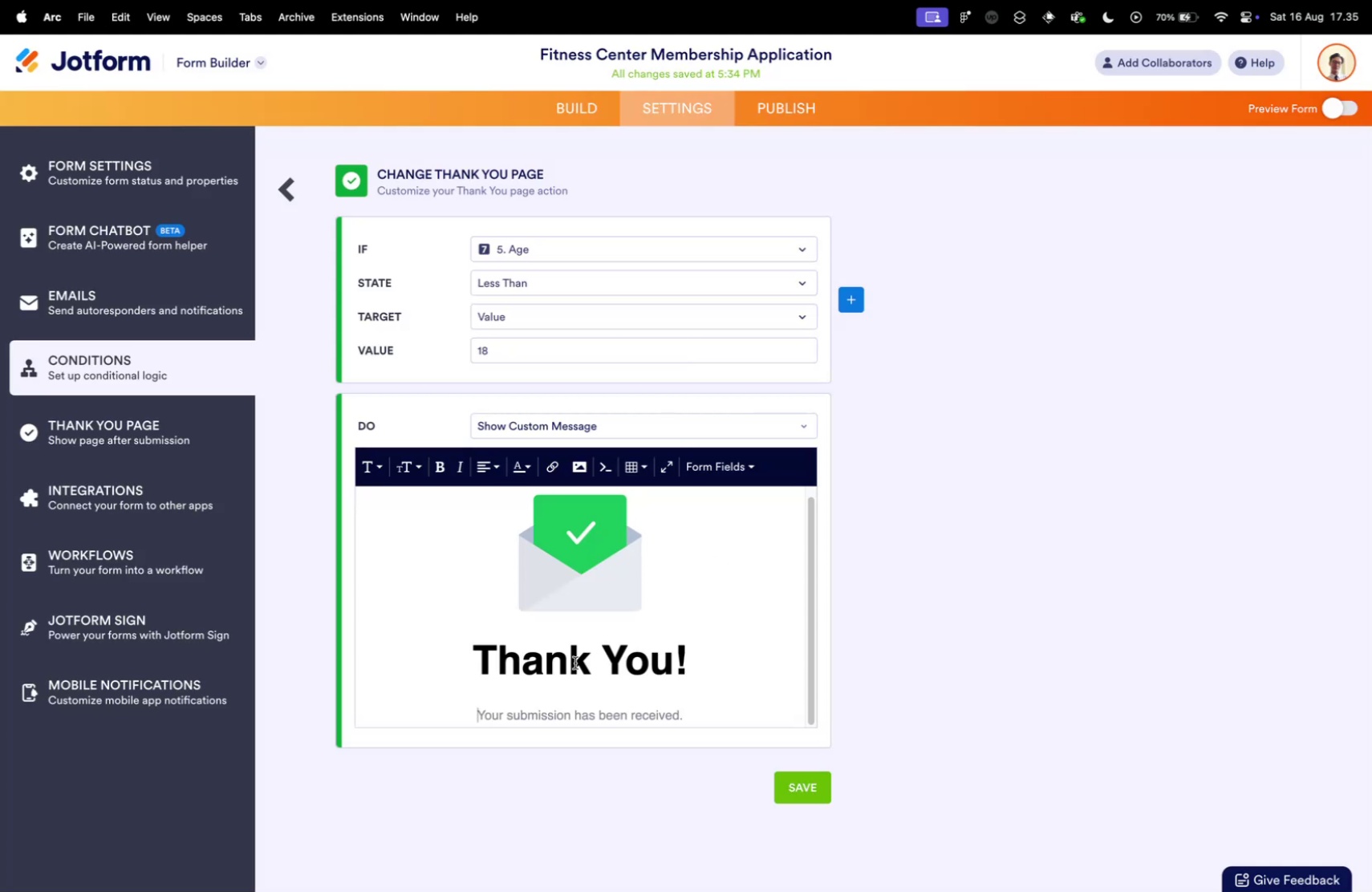 
key(Meta+CommandLeft)
 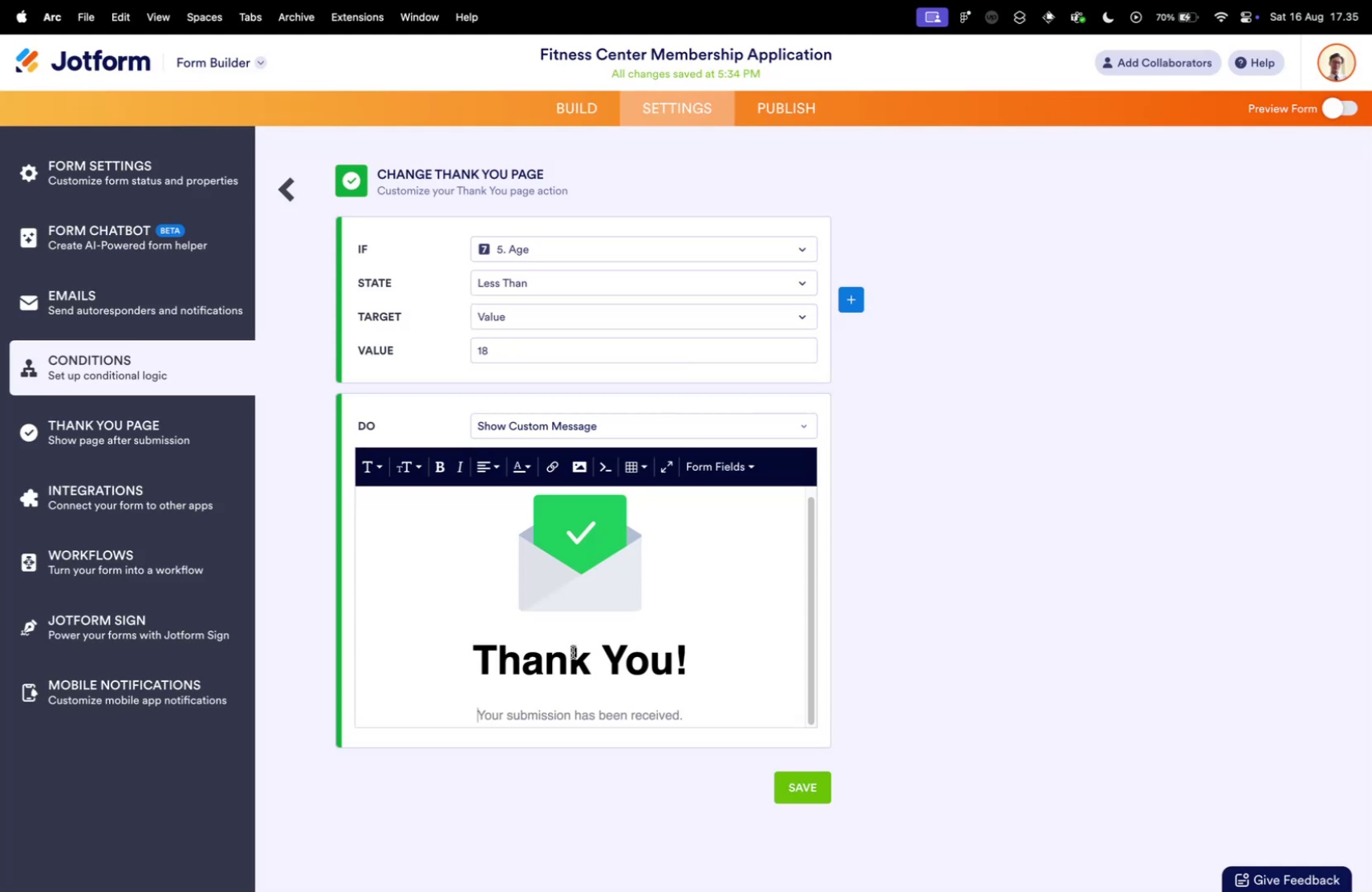 
double_click([573, 651])
 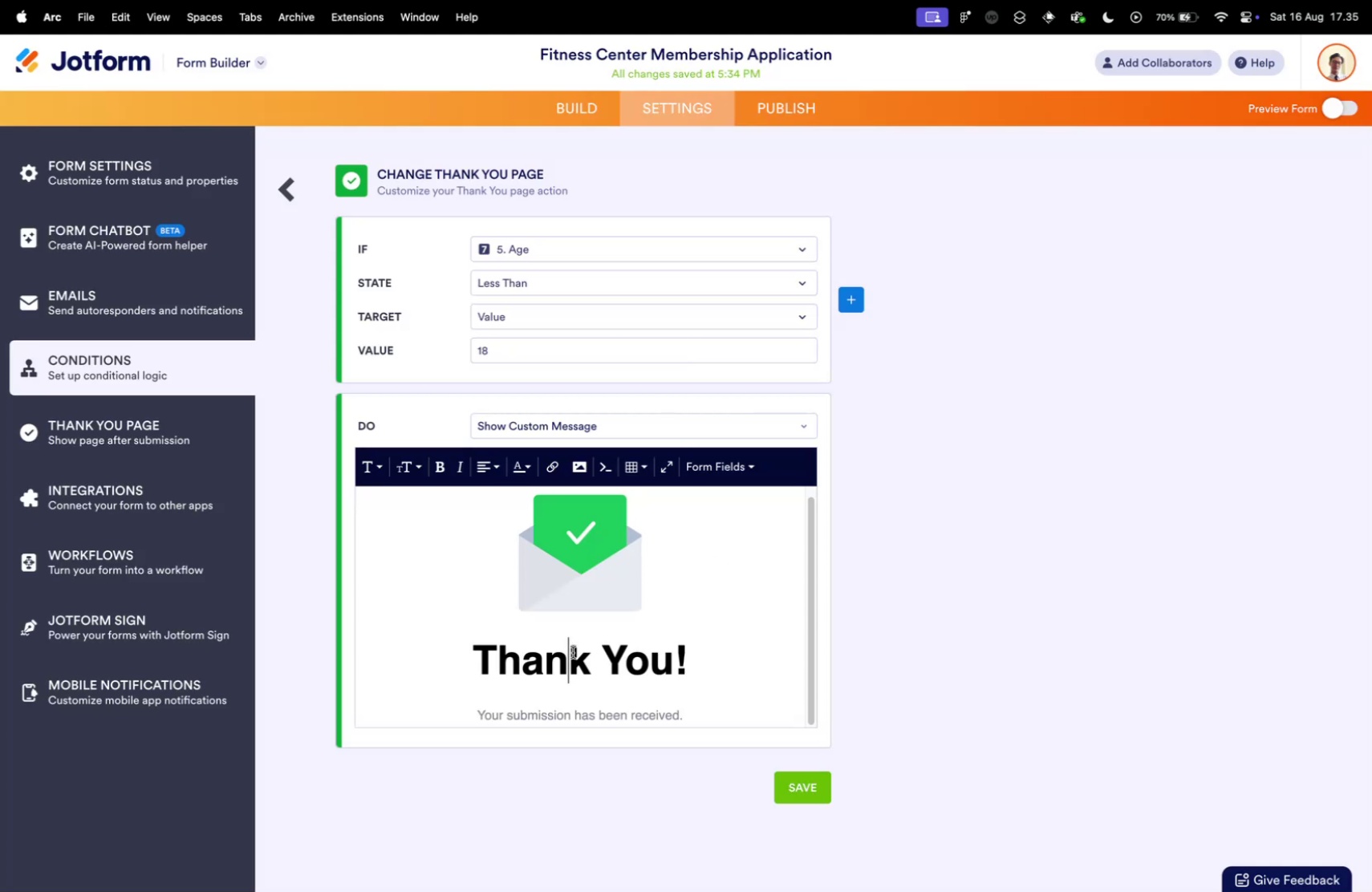 
triple_click([573, 651])
 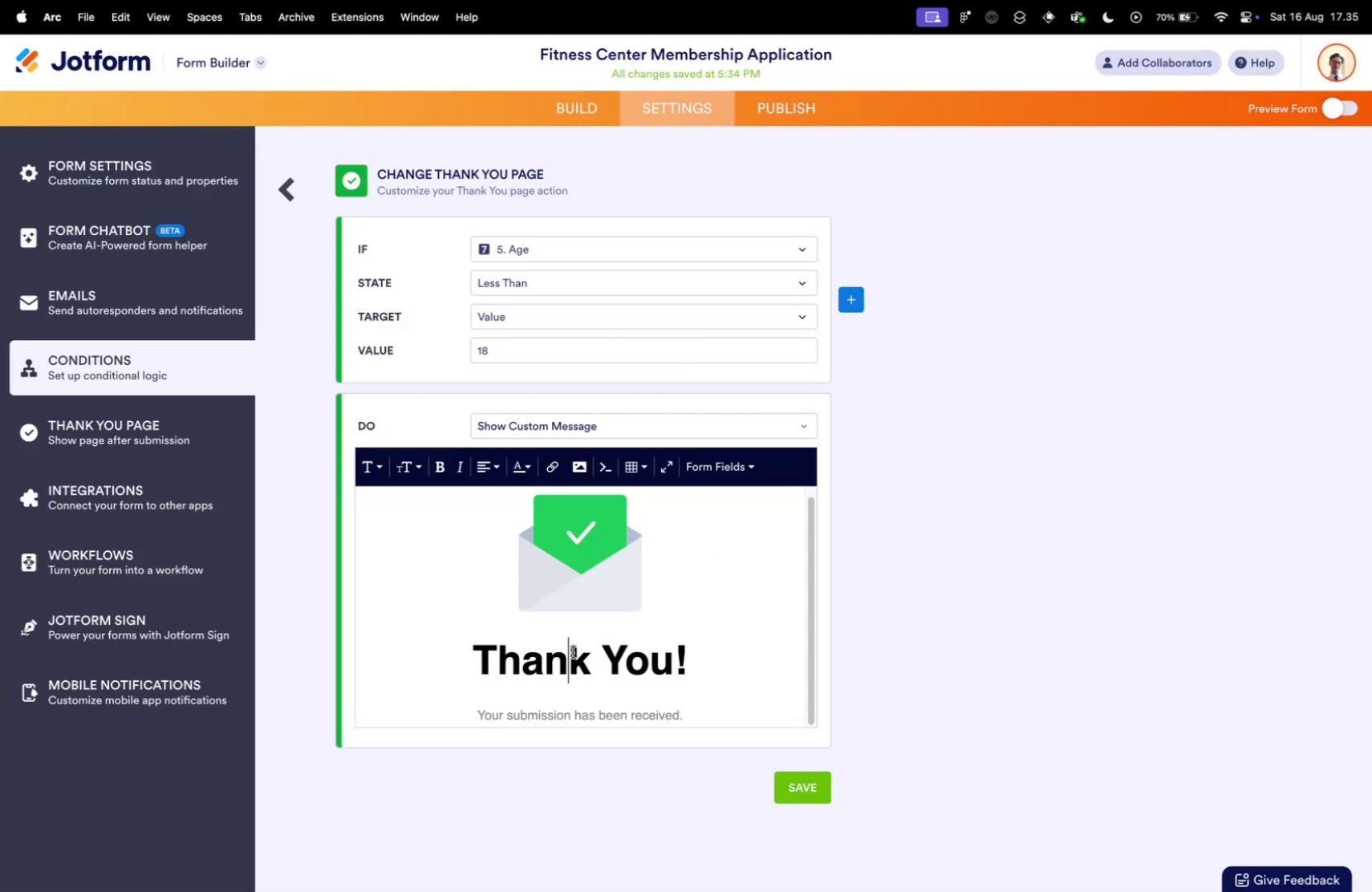 
triple_click([573, 651])
 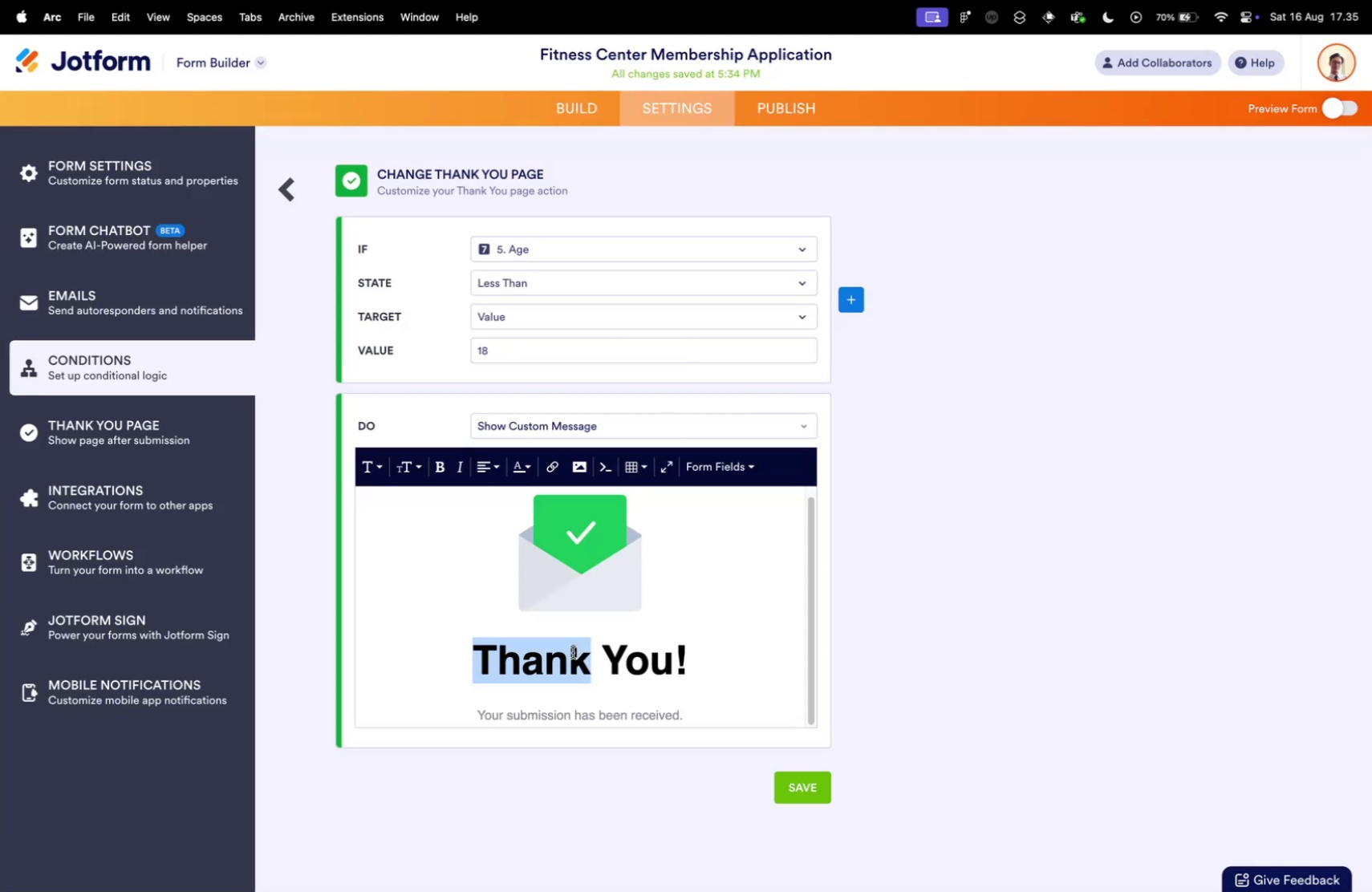 
key(Meta+A)
 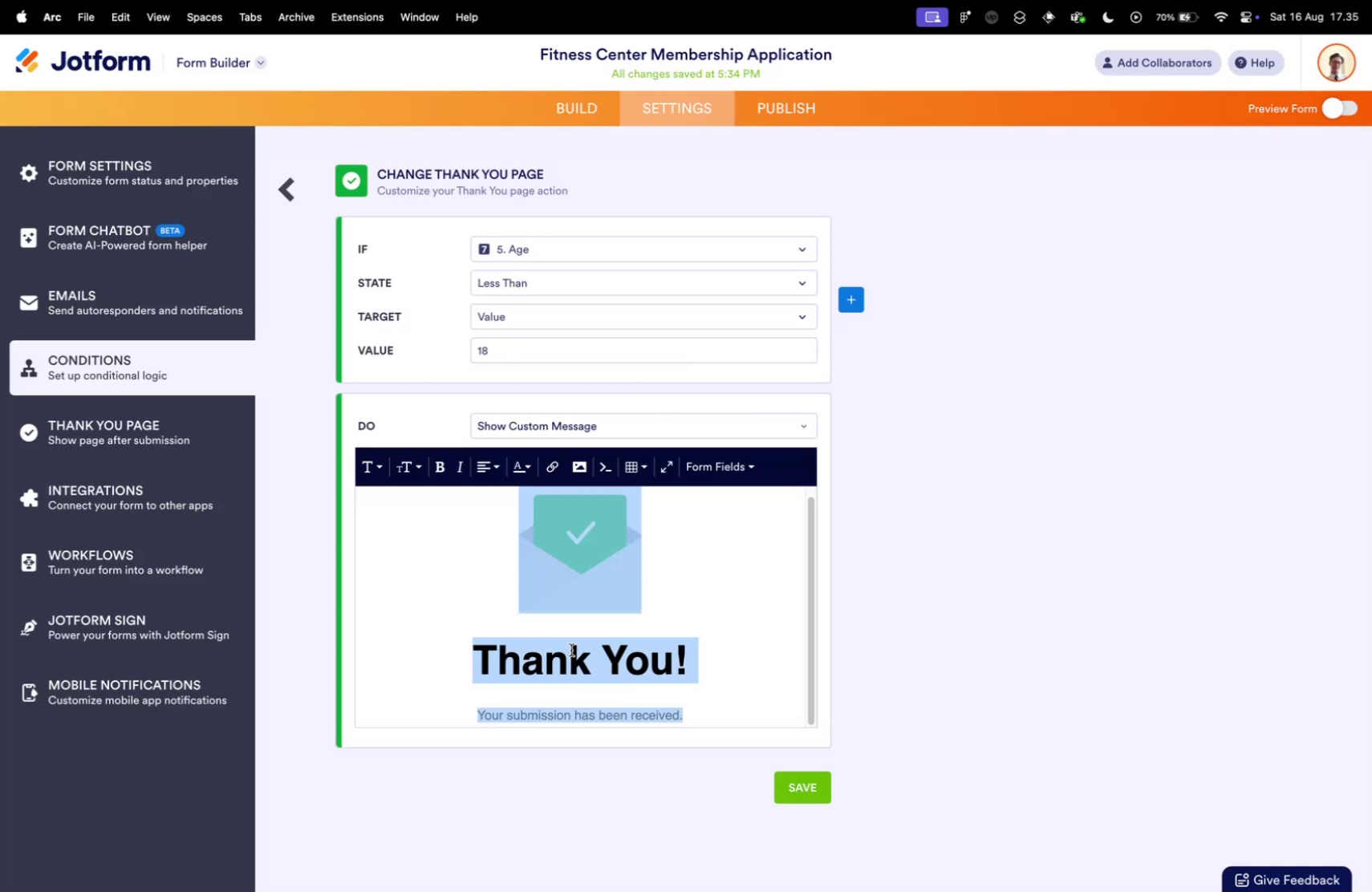 
key(Meta+V)
 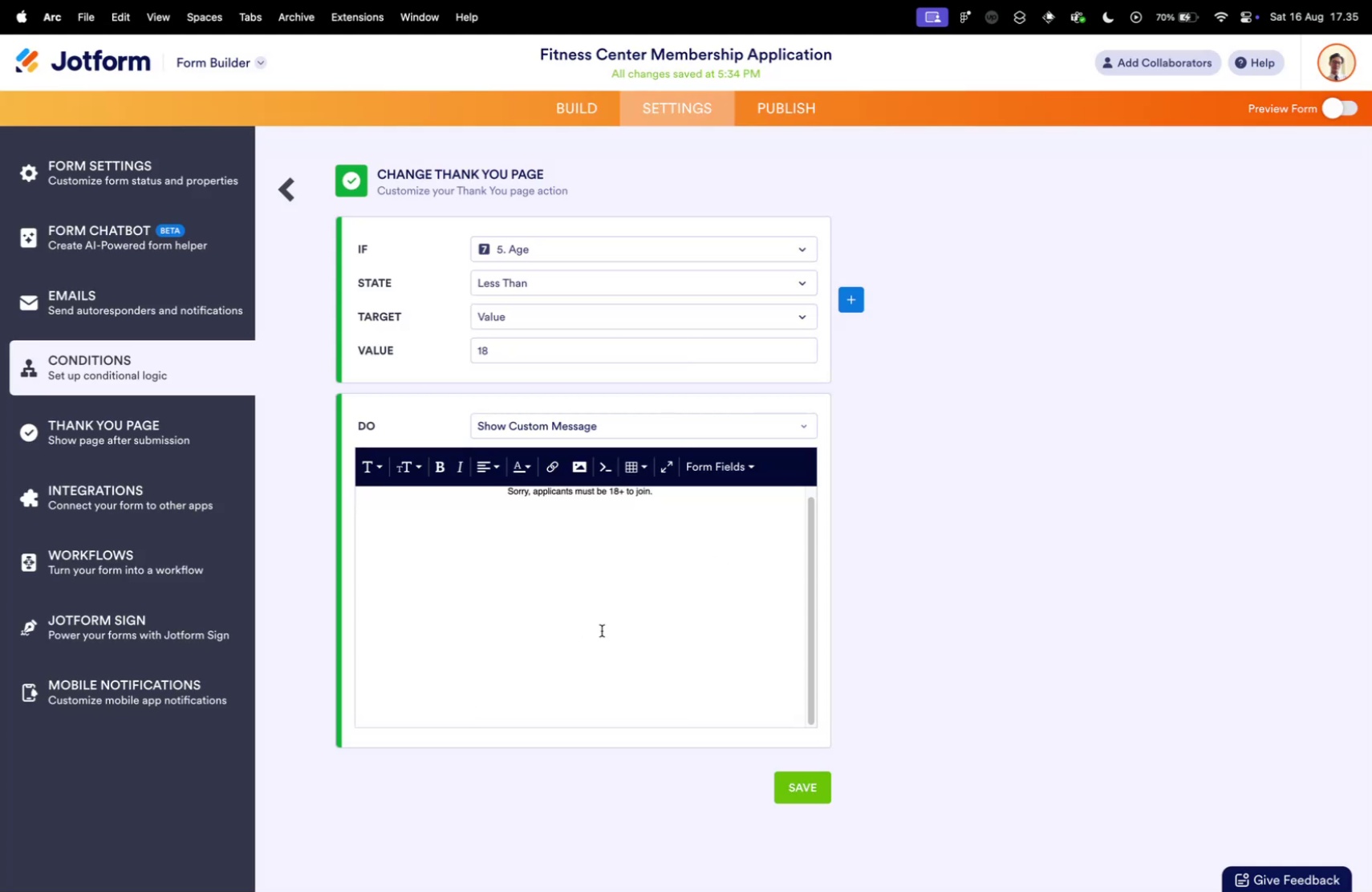 
scroll: coordinate [623, 614], scroll_direction: up, amount: 5.0
 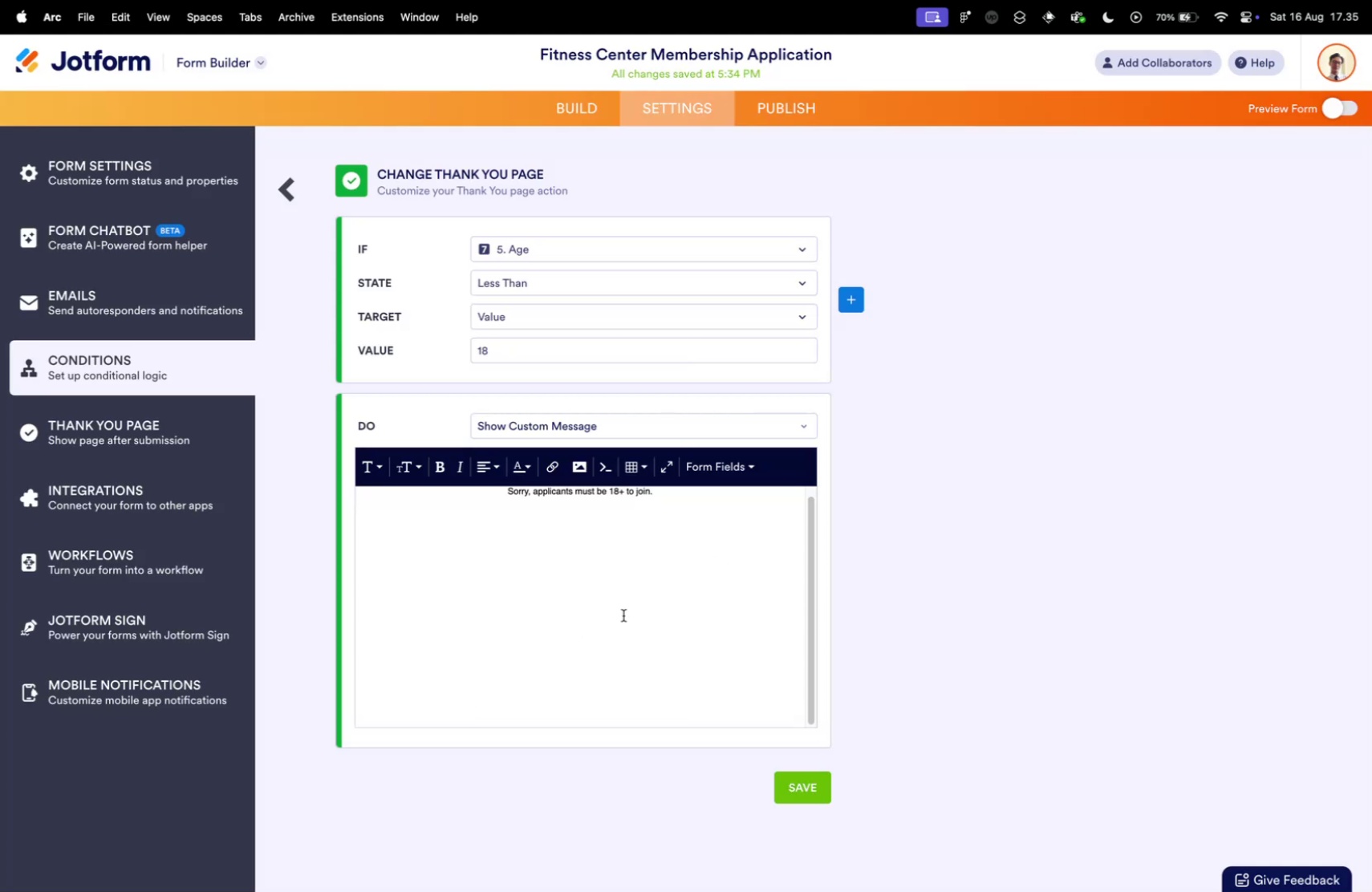 
key(Meta+Z)
 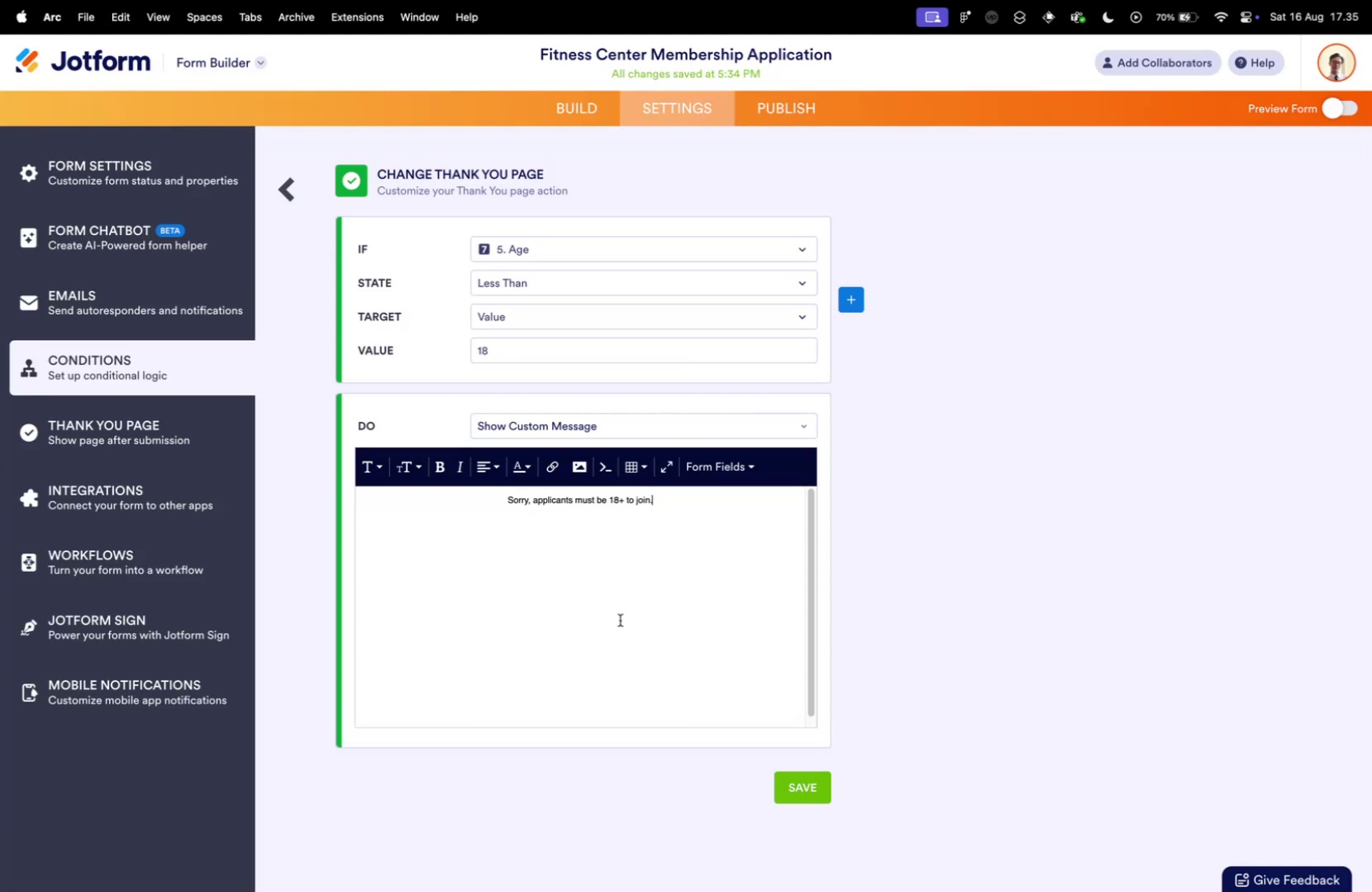 
key(Meta+Z)
 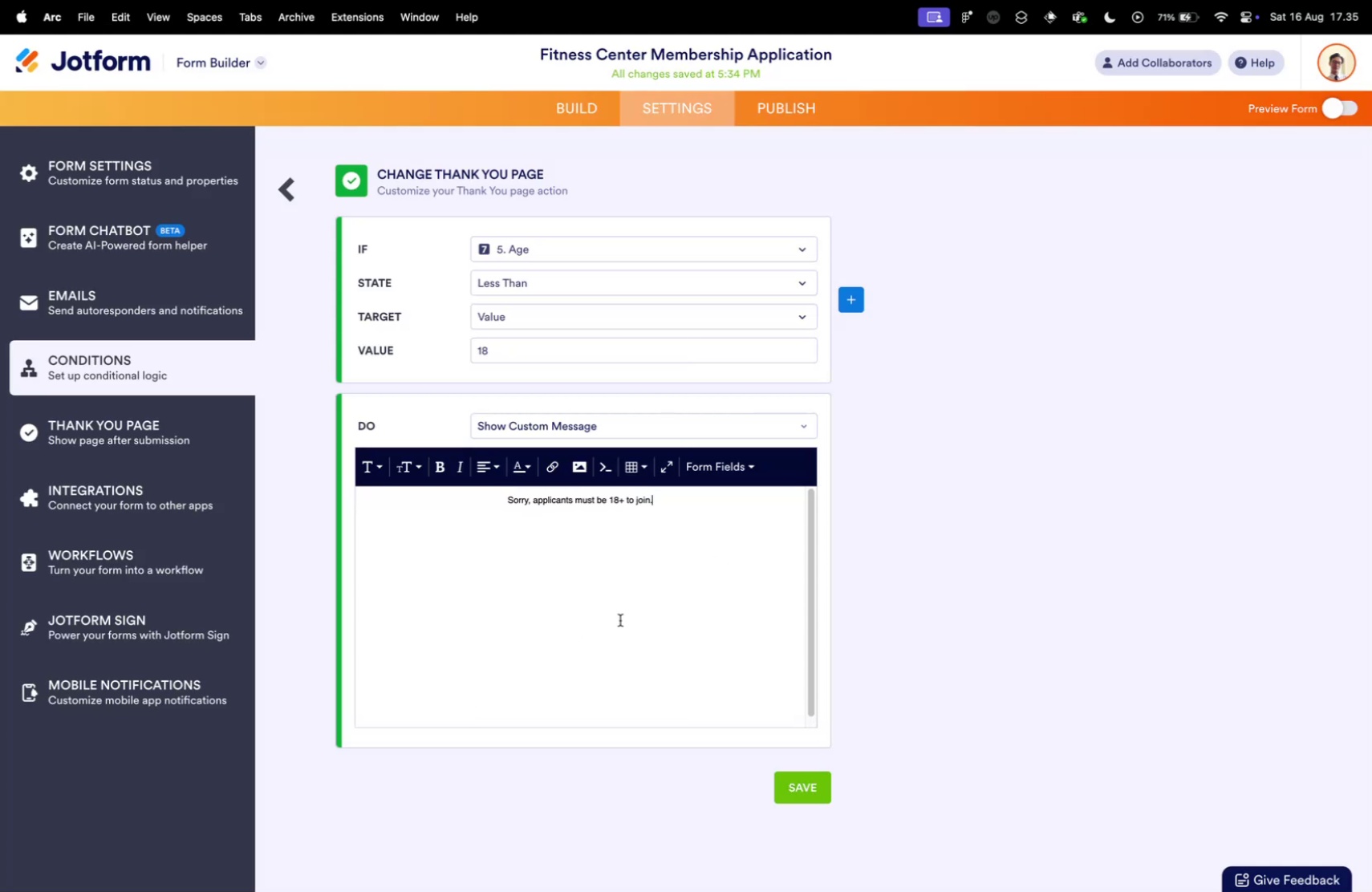 
left_click([620, 619])
 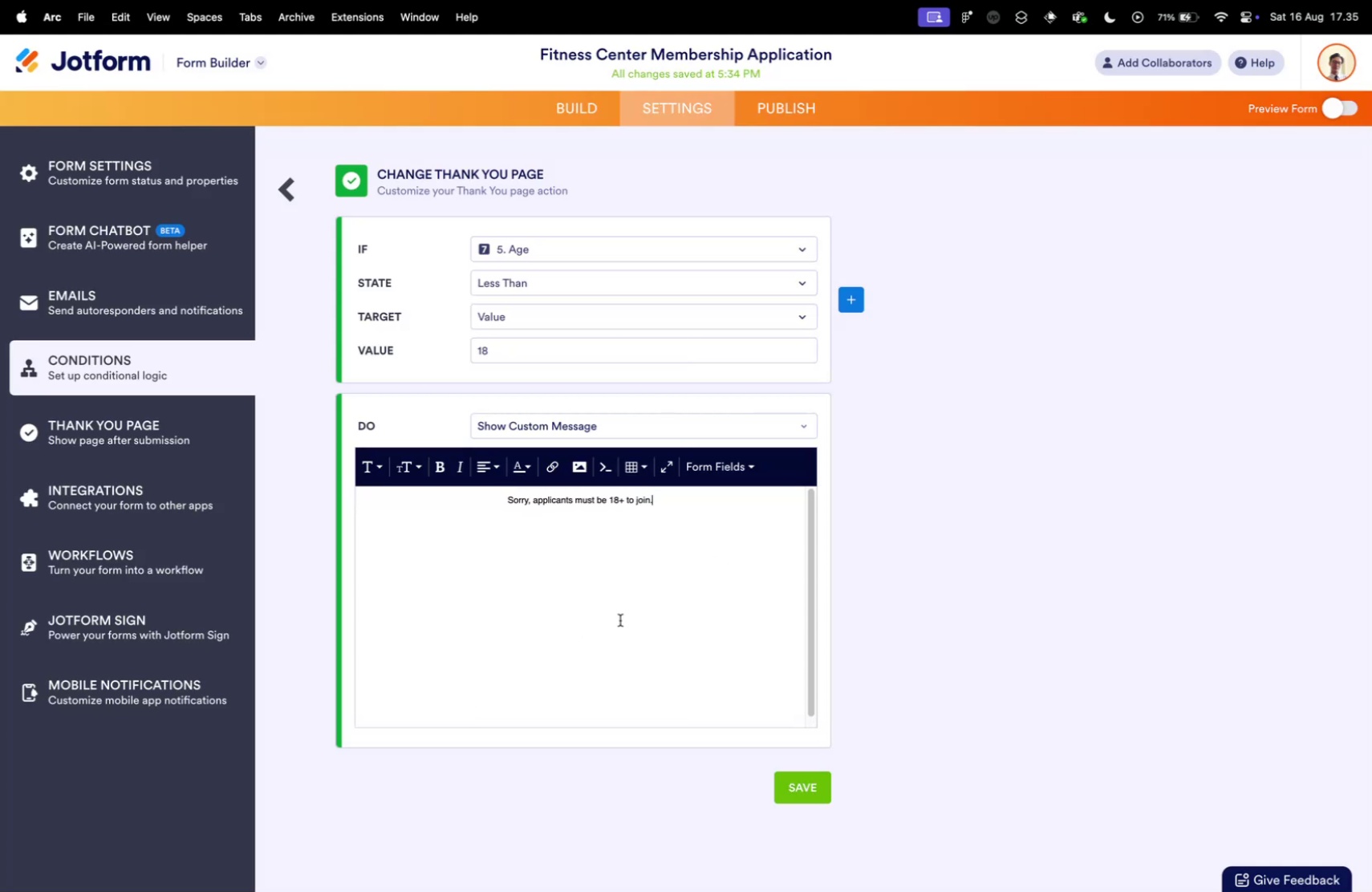 
key(Meta+Z)
 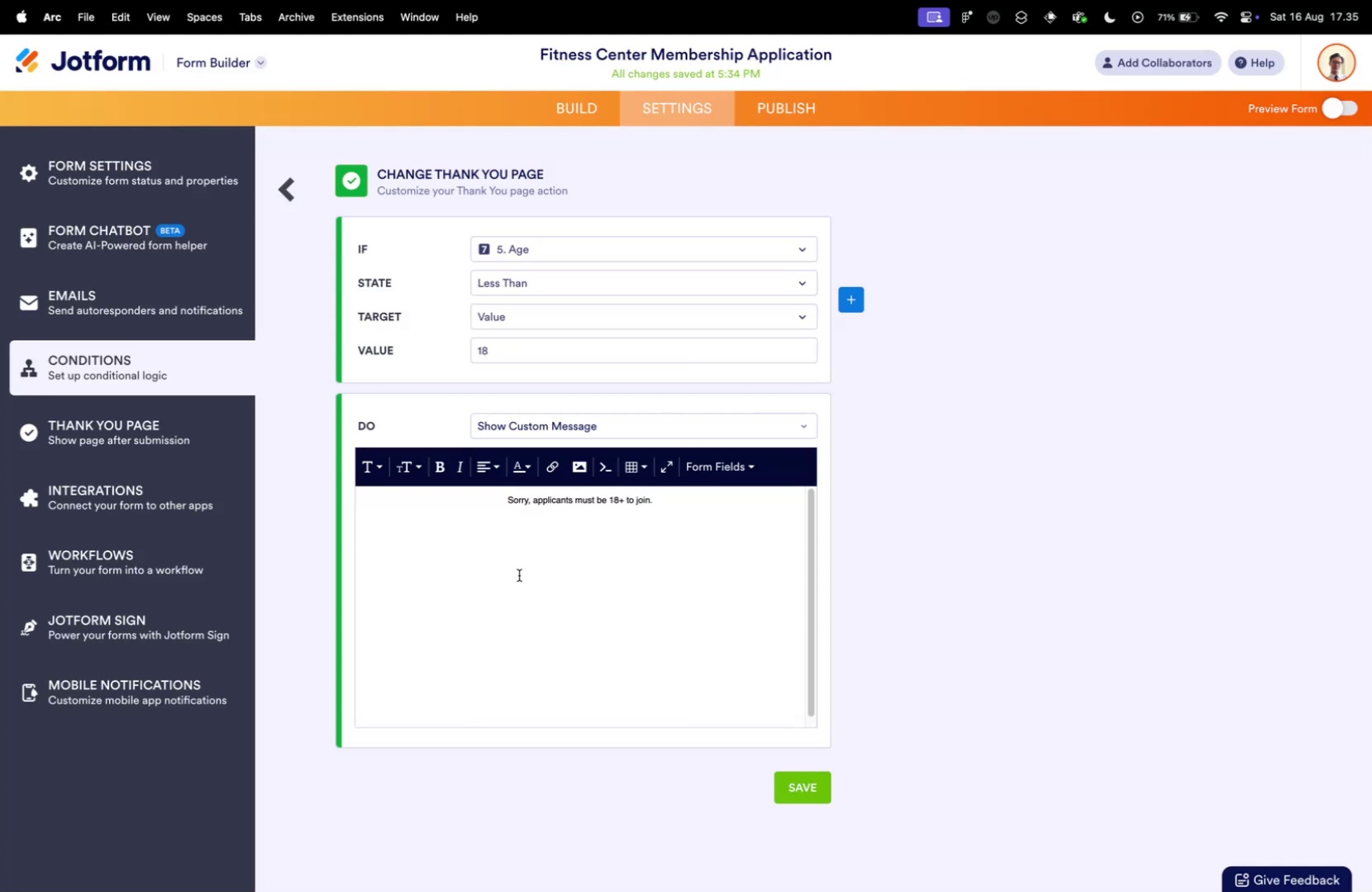 
key(Meta+Z)
 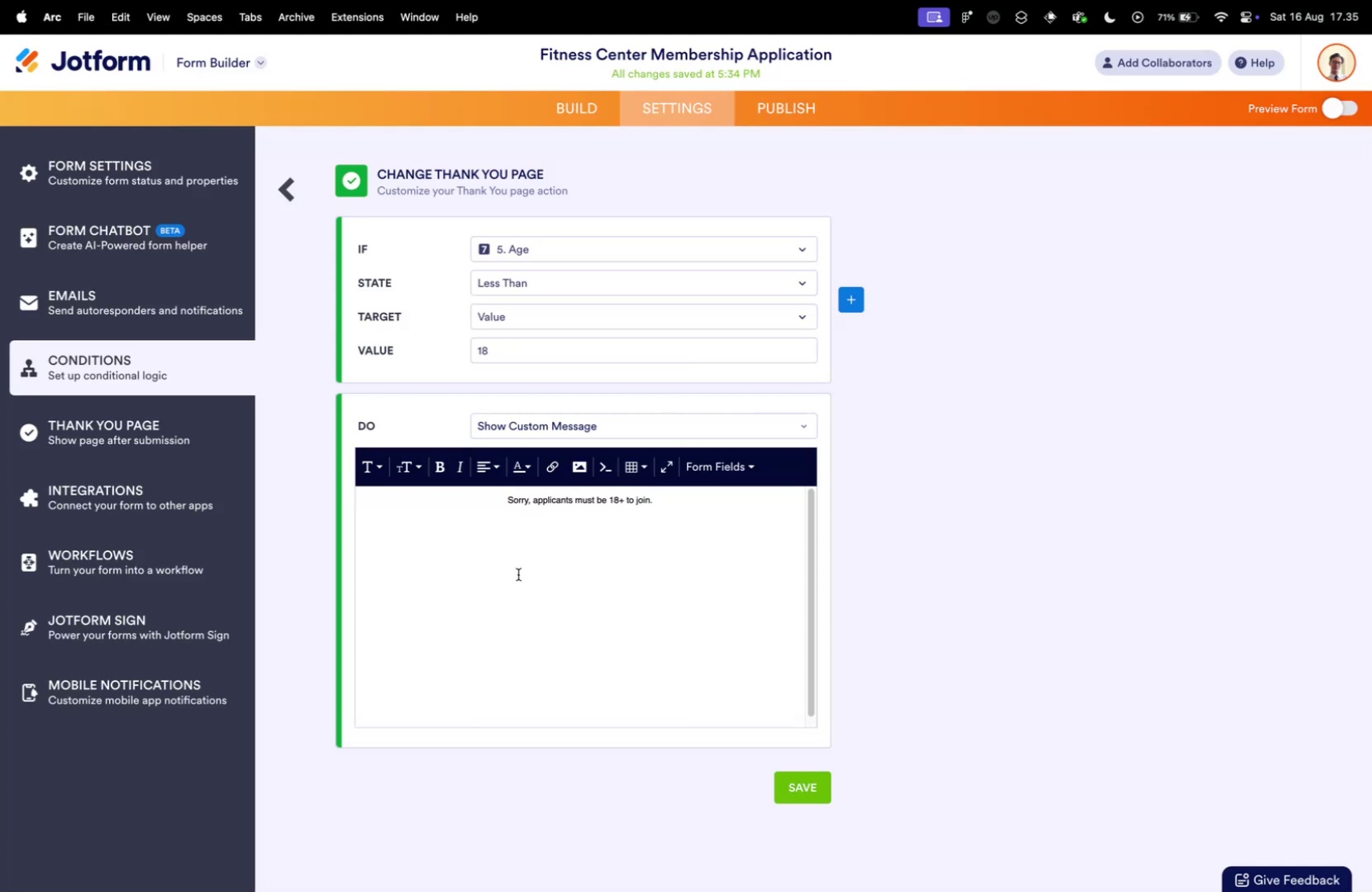 
key(Meta+Z)
 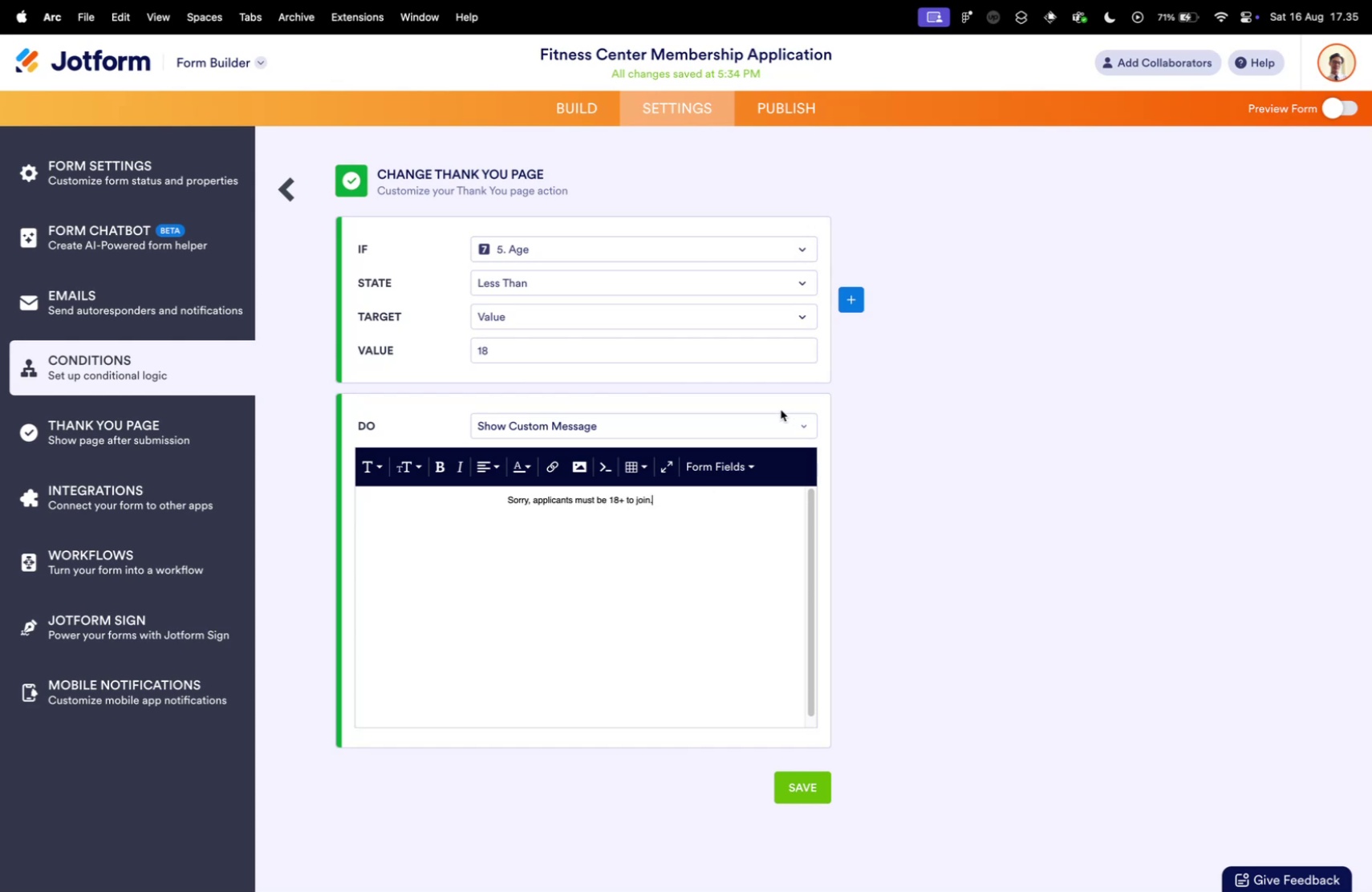 
double_click([777, 417])
 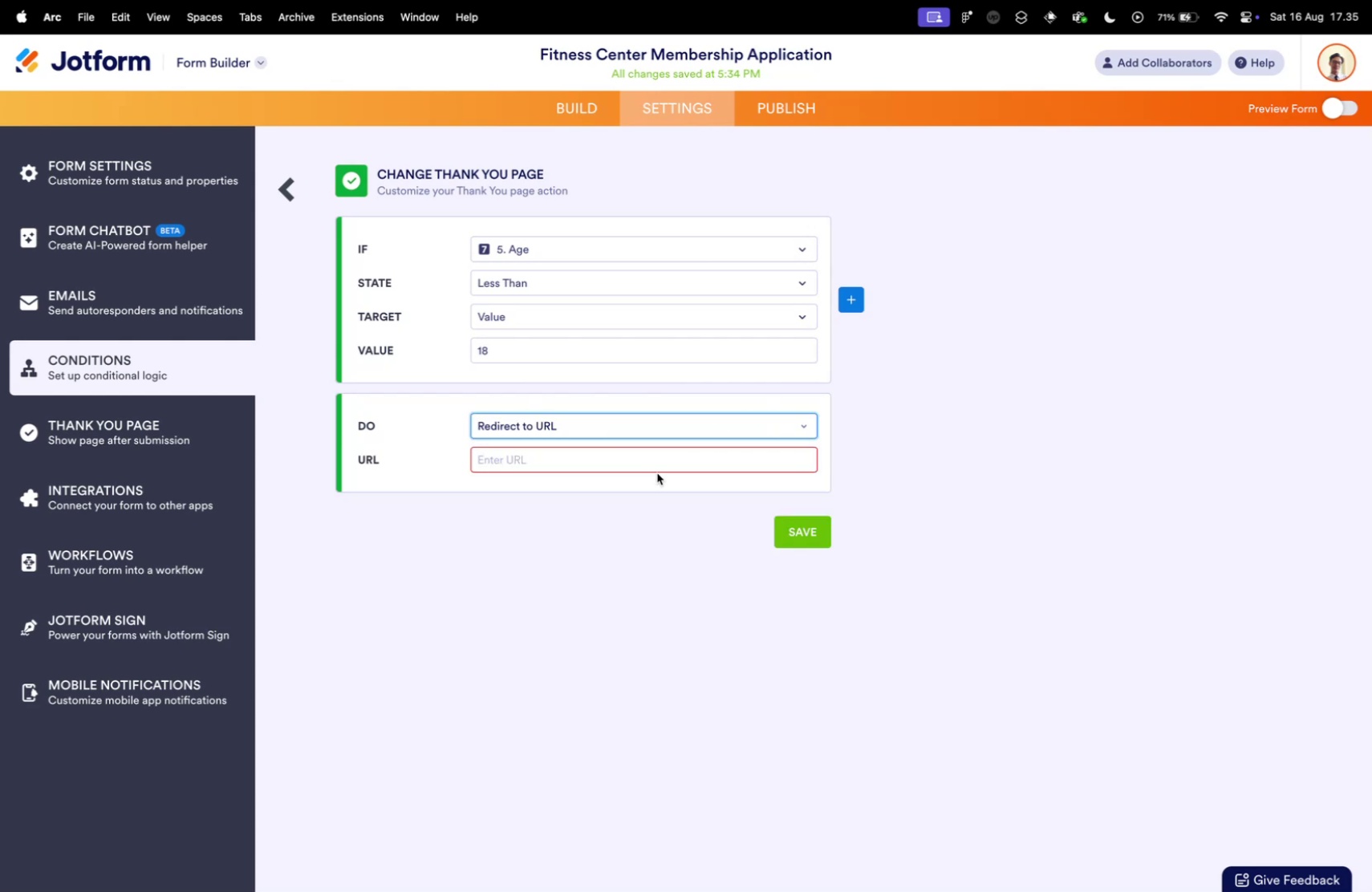 
double_click([674, 426])
 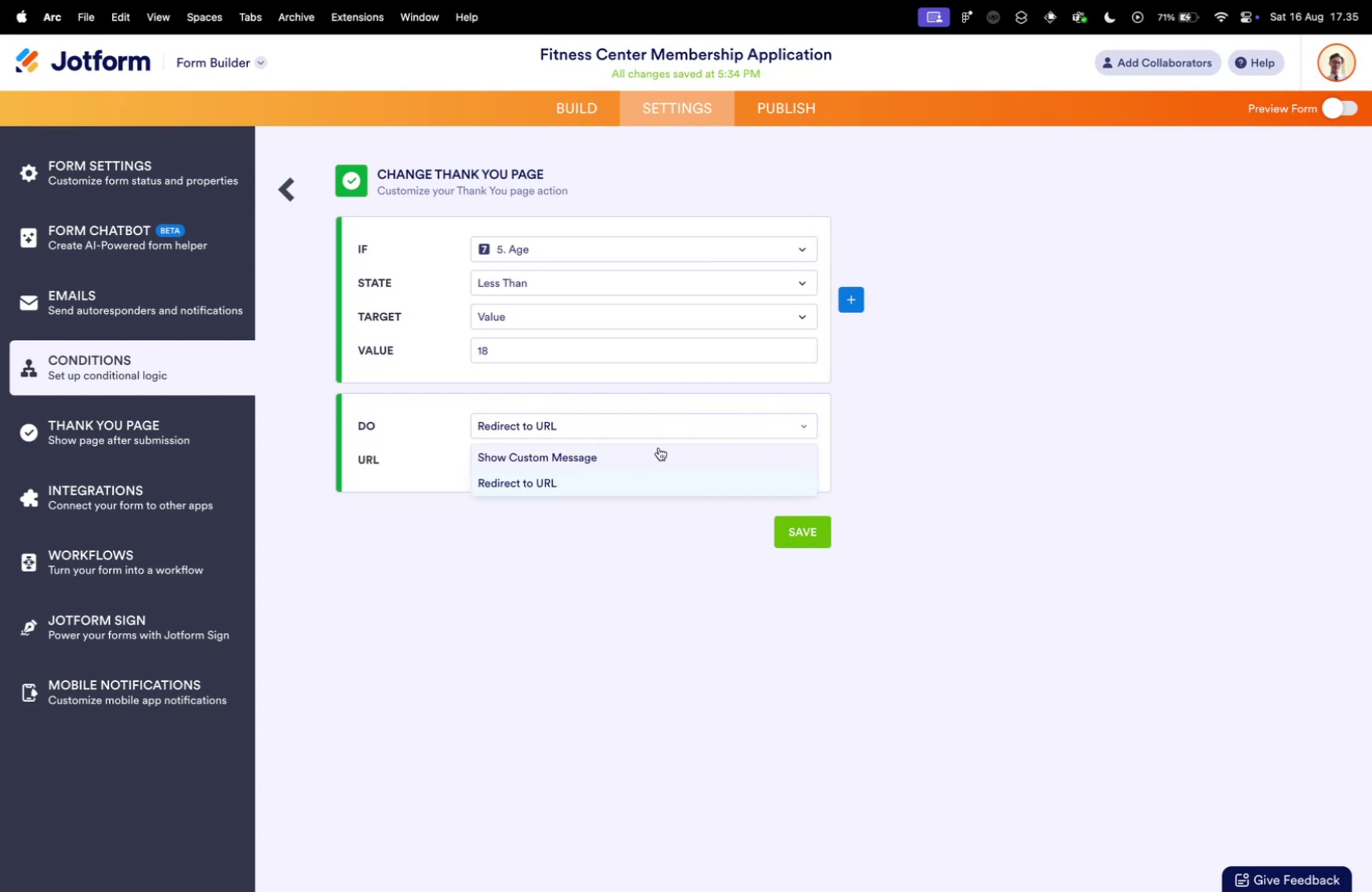 
left_click([659, 447])
 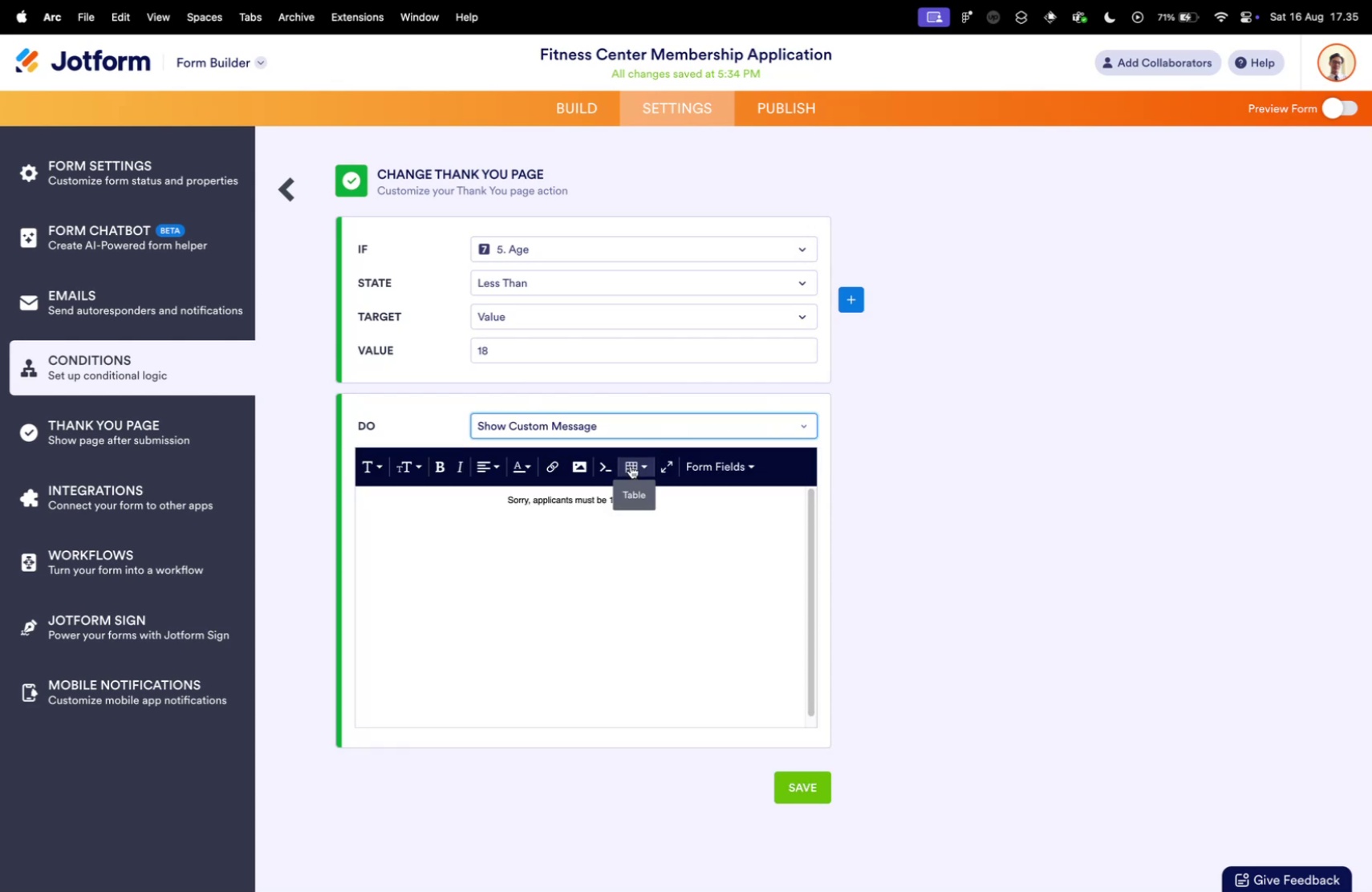 
left_click([546, 497])
 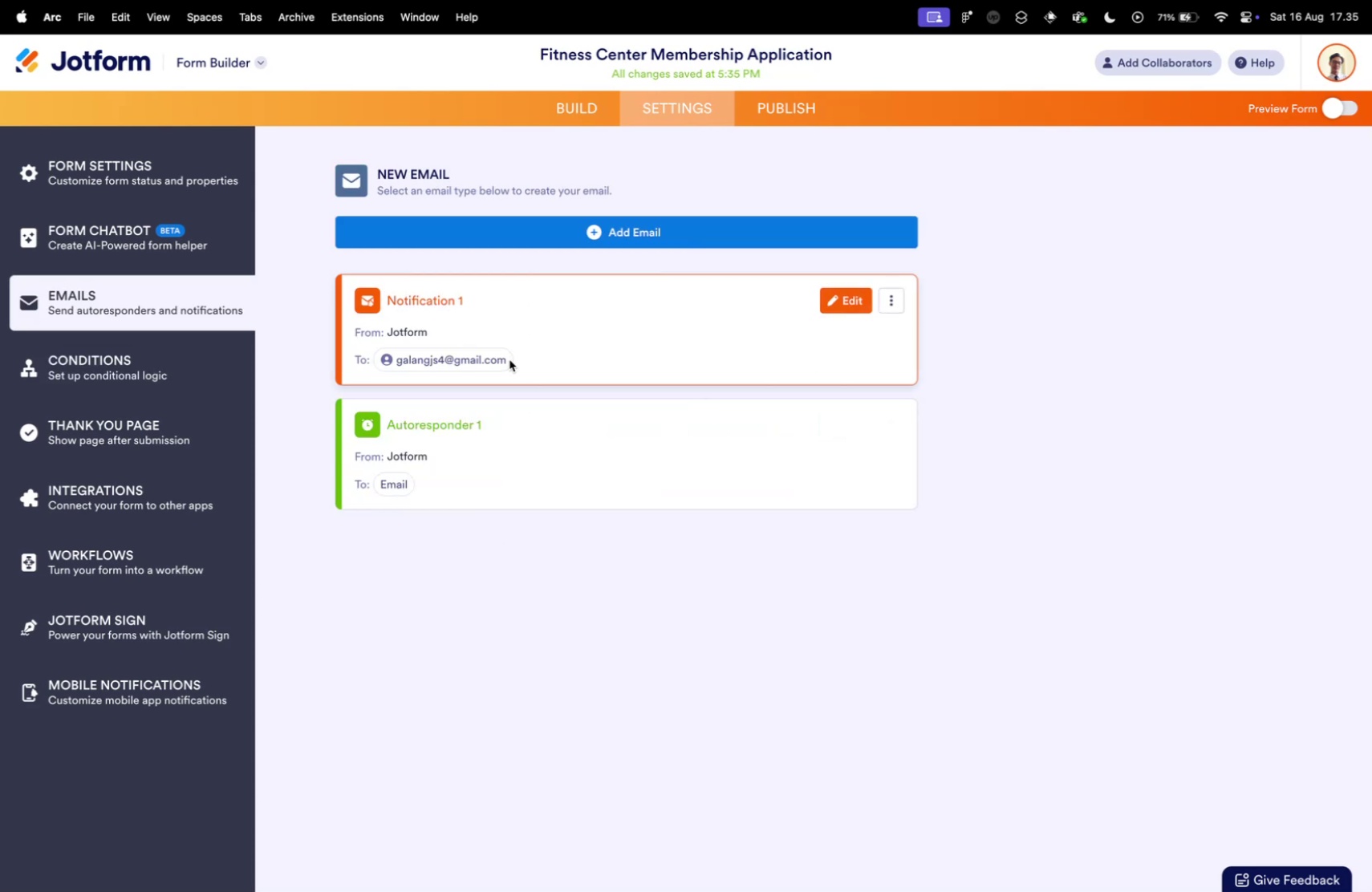 
left_click([105, 369])
 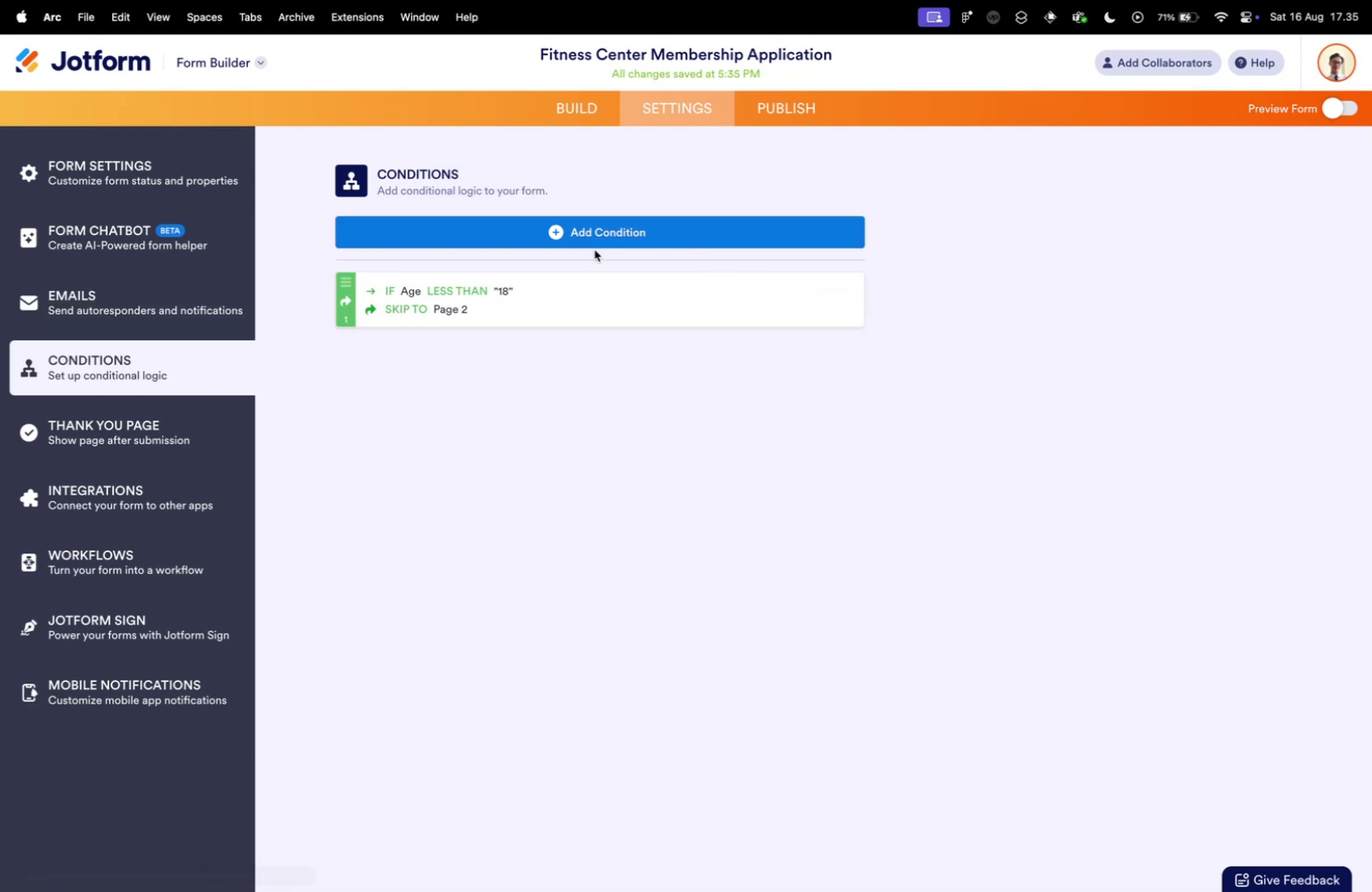 
left_click([593, 225])
 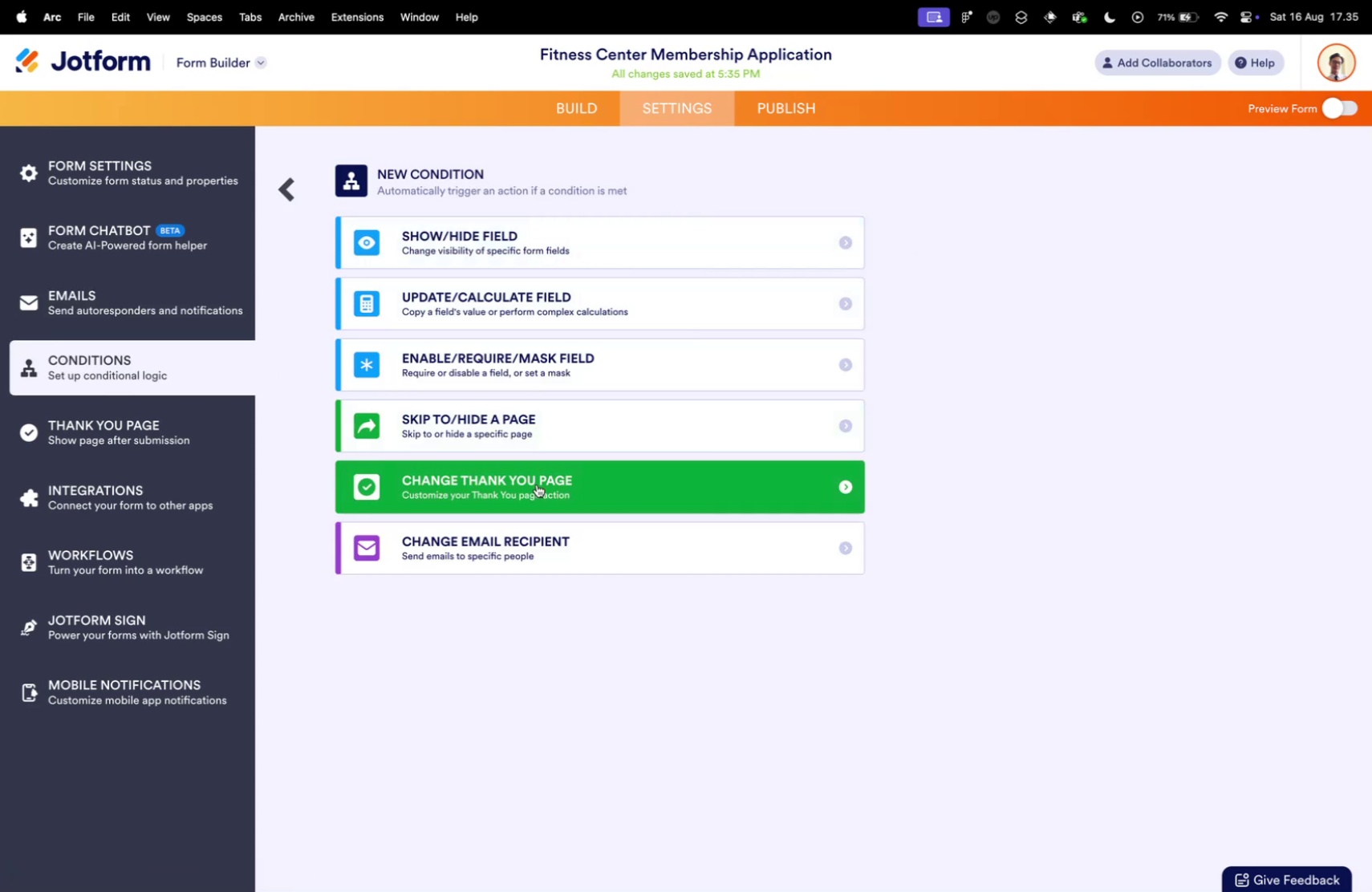 
left_click([537, 484])
 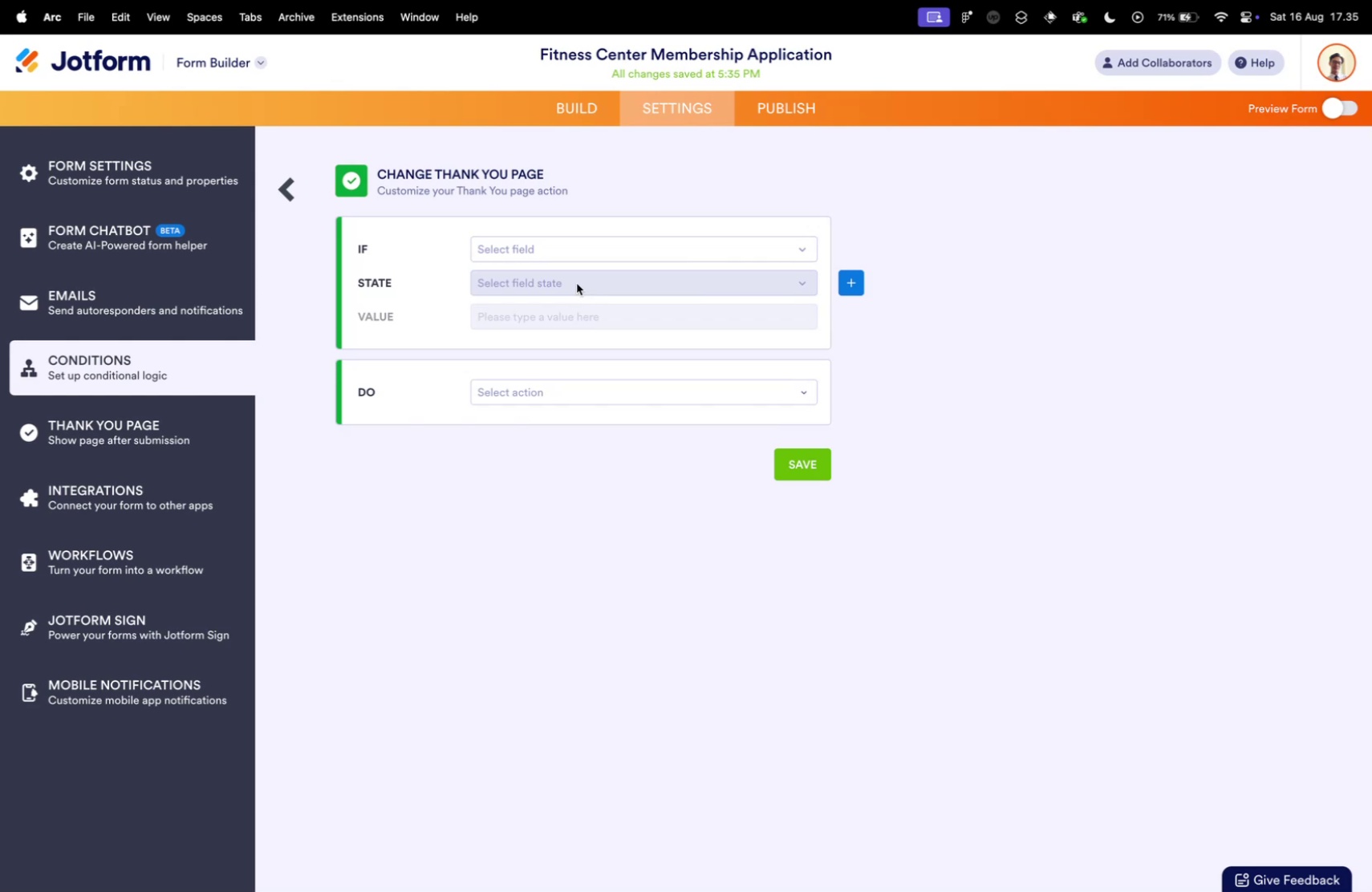 
left_click([575, 251])
 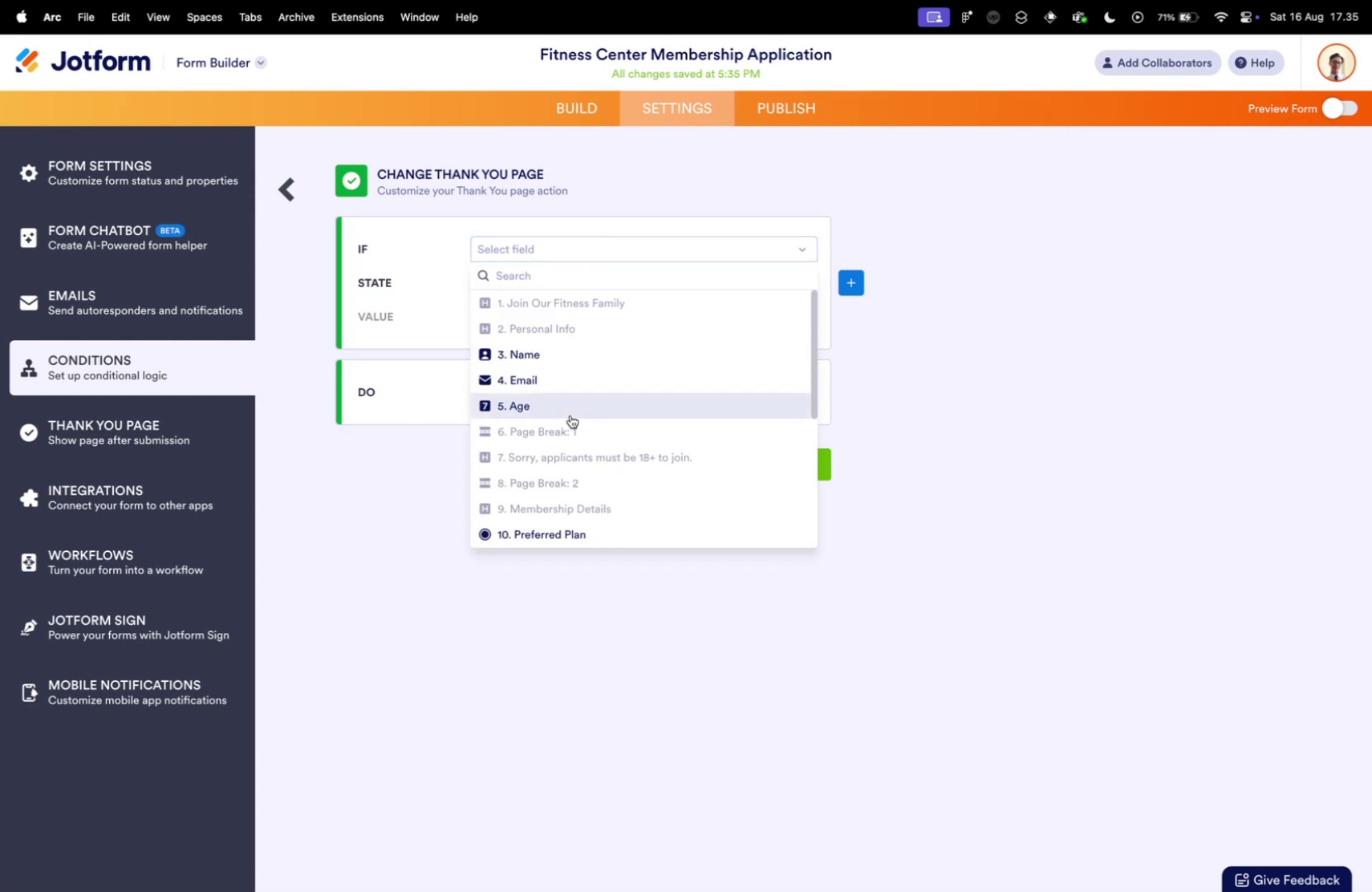 
left_click([561, 399])
 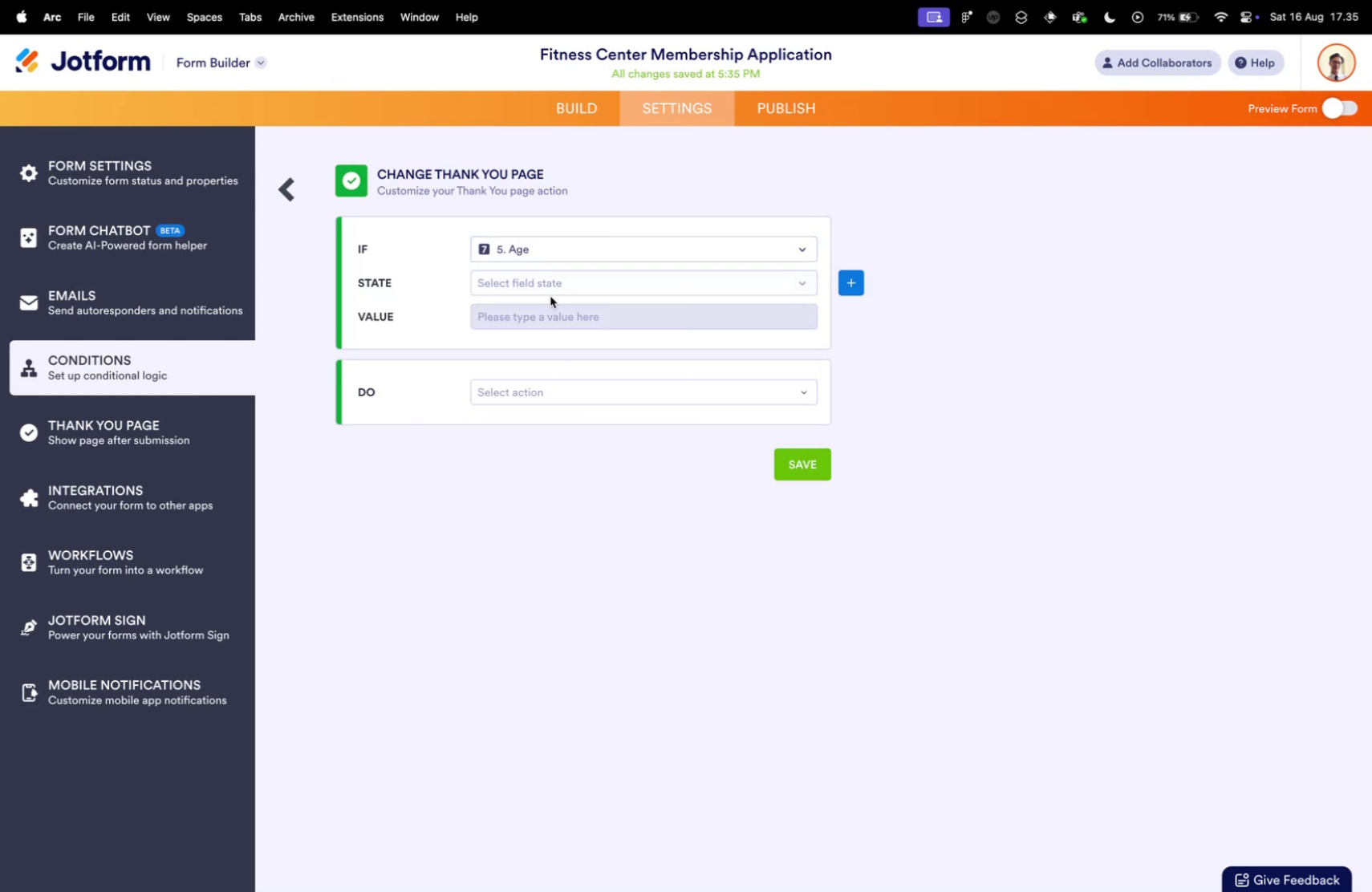 
left_click([550, 287])
 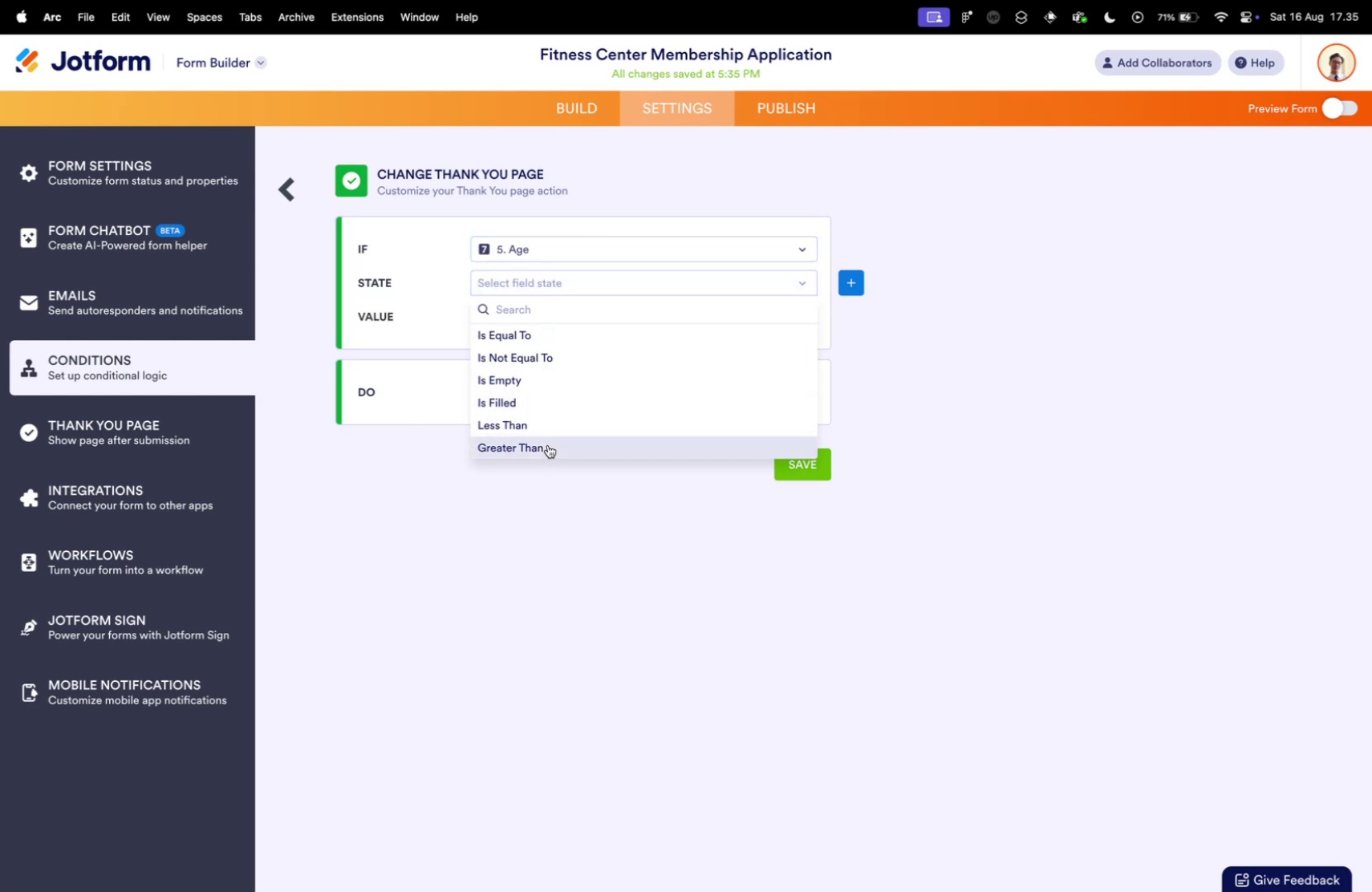 
left_click([546, 414])
 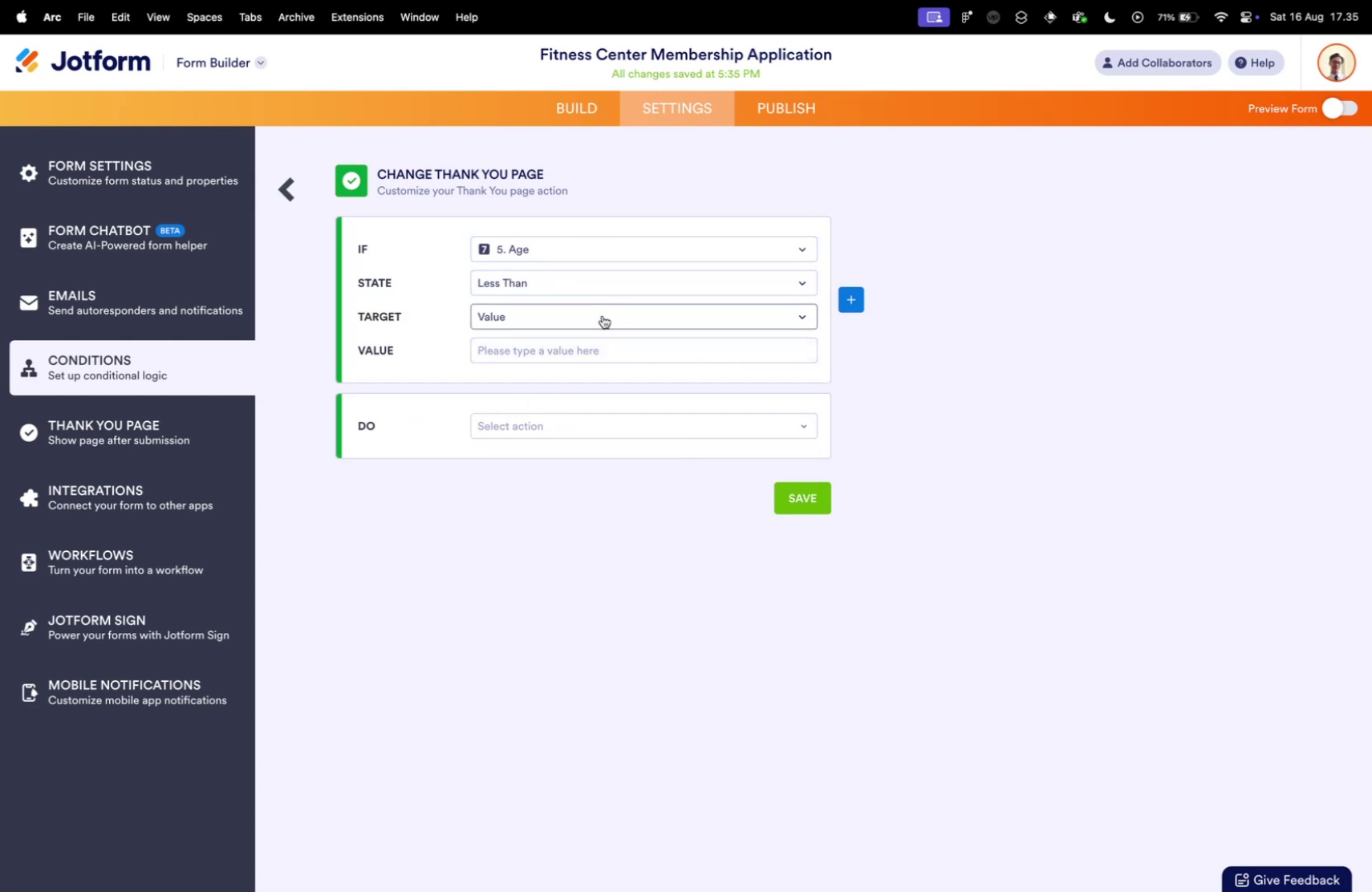 
left_click([603, 358])
 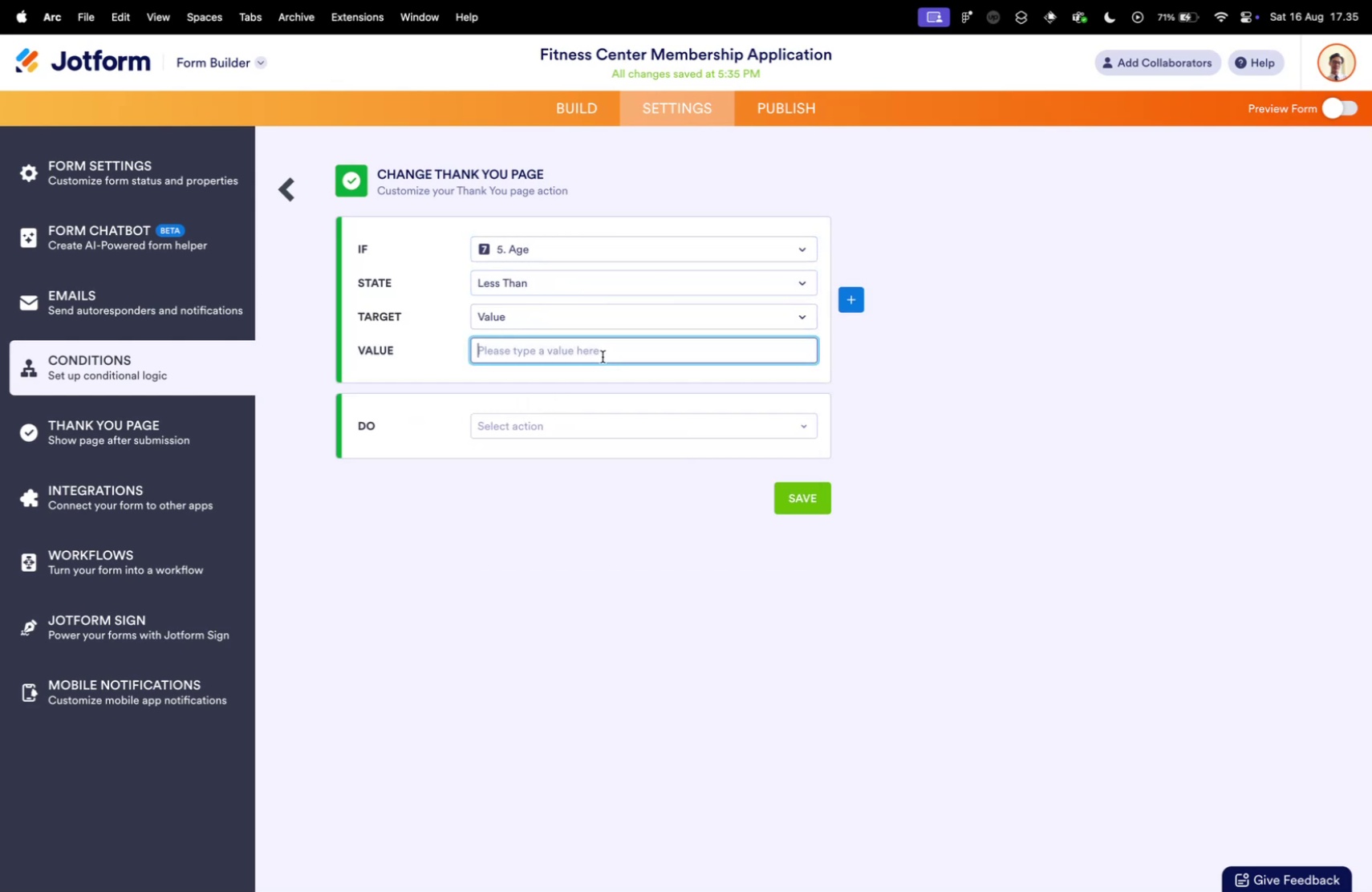 
type(18)
 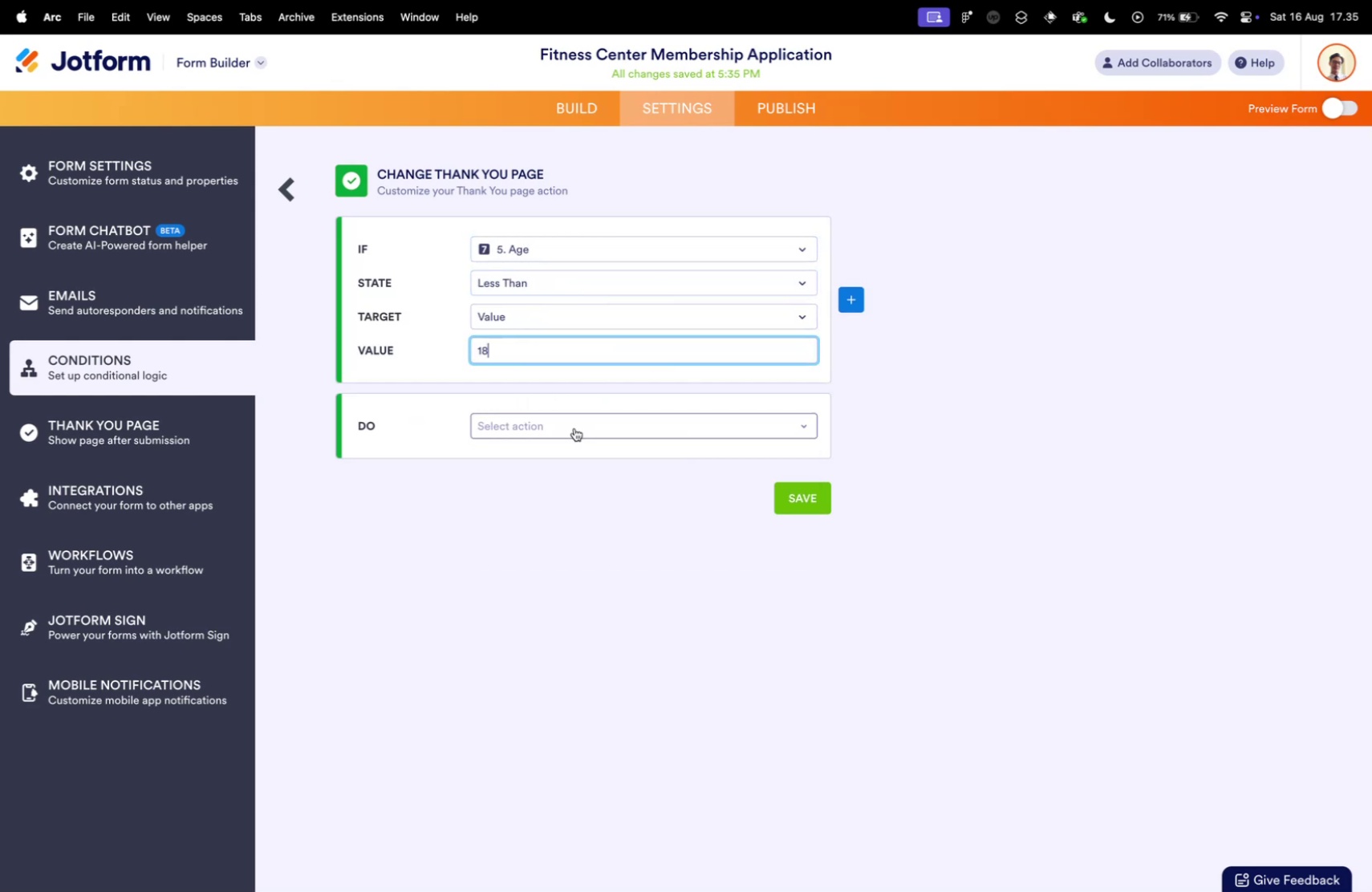 
left_click([569, 420])
 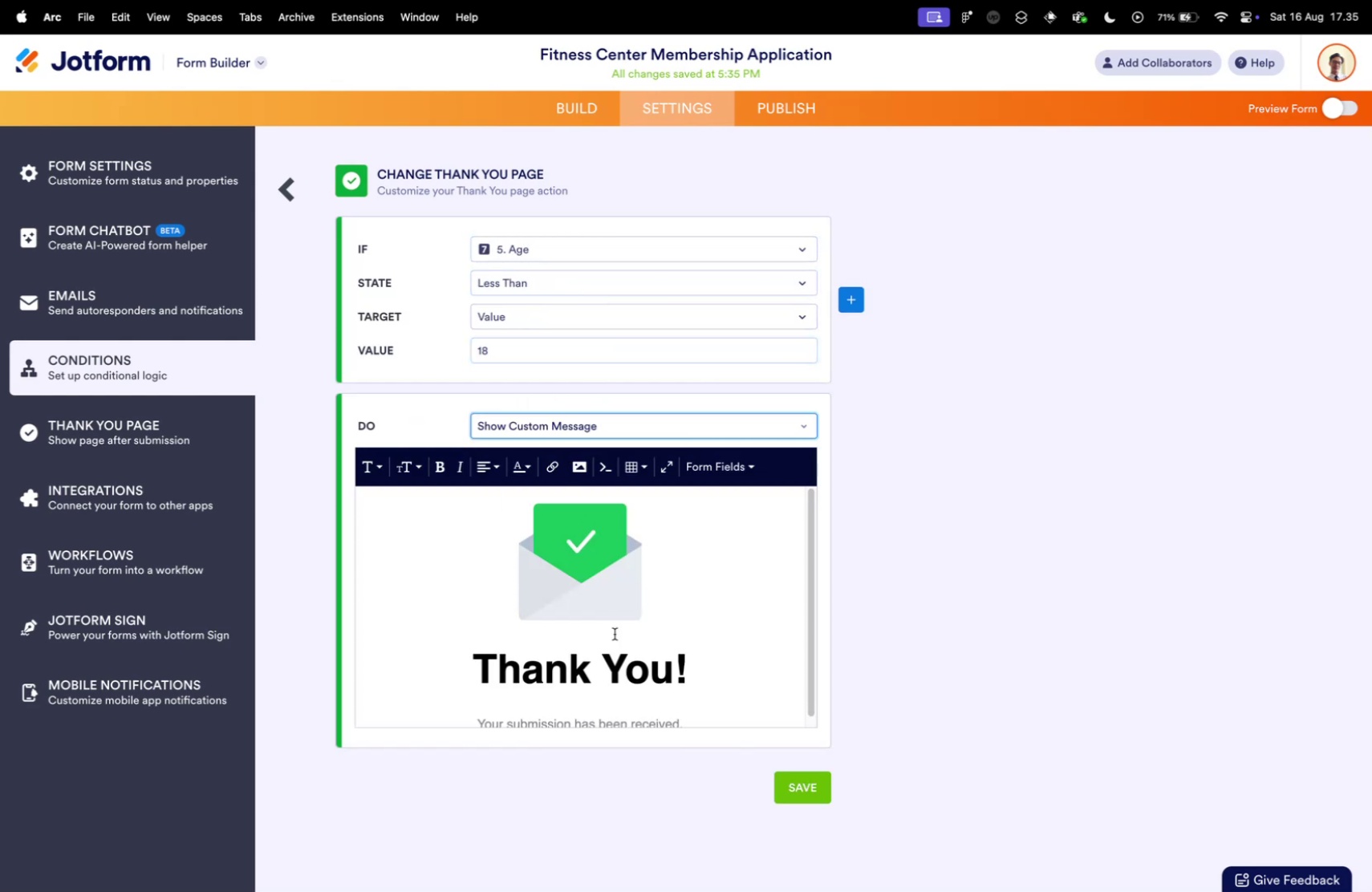 
left_click_drag(start_coordinate=[702, 669], to_coordinate=[434, 662])
 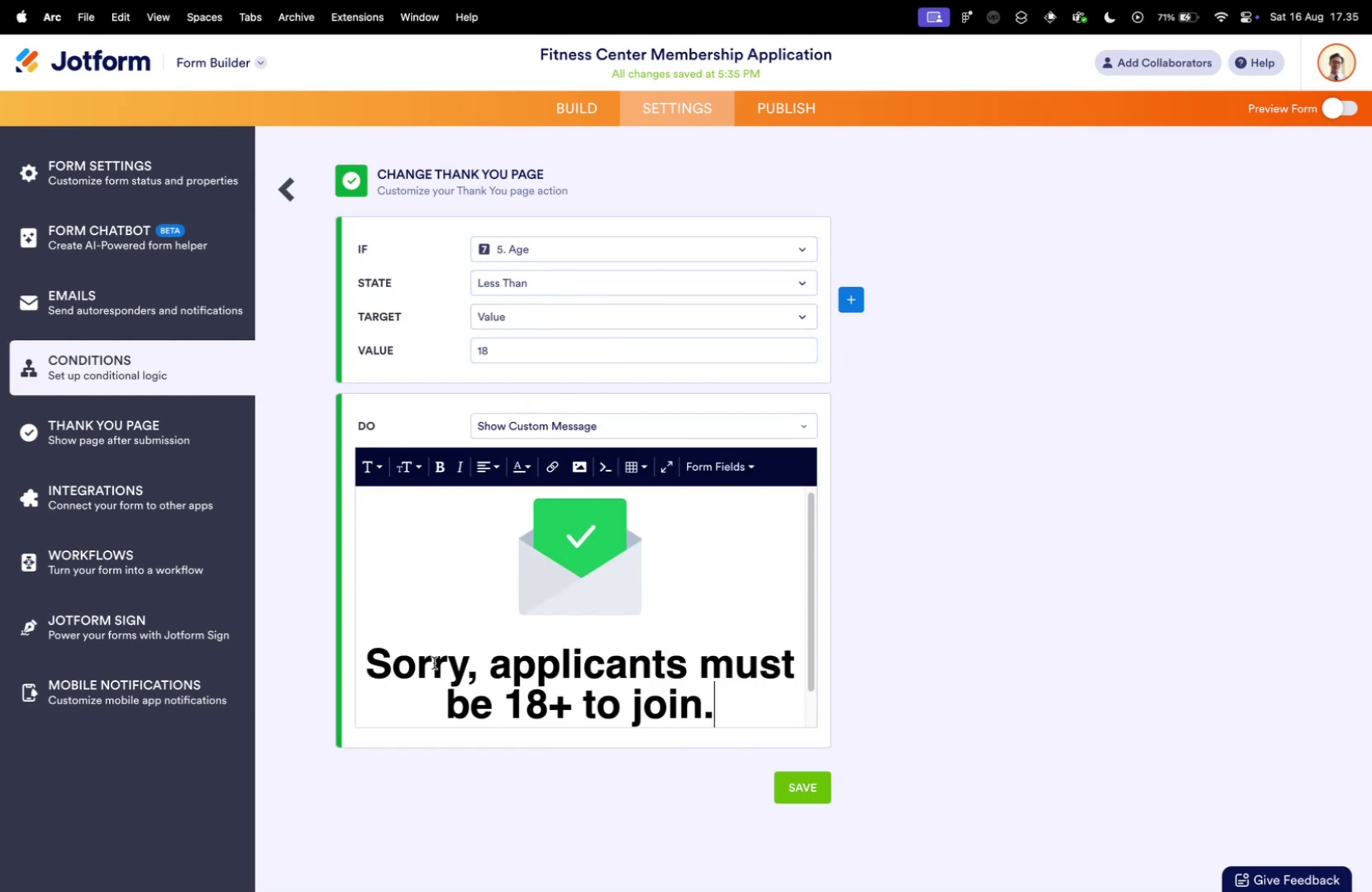 
key(Meta+Shift+V)
 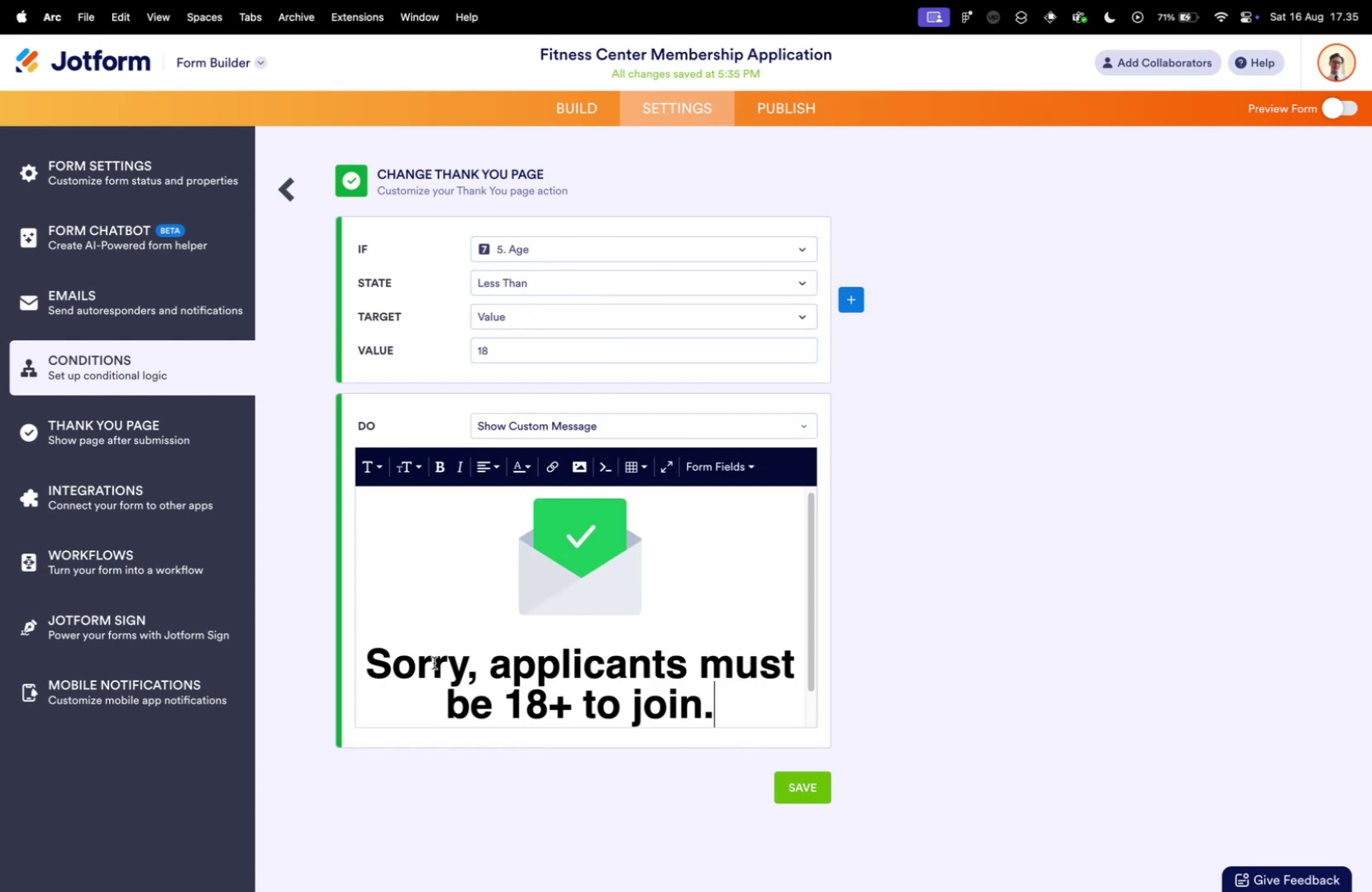 
scroll: coordinate [598, 664], scroll_direction: down, amount: 11.0
 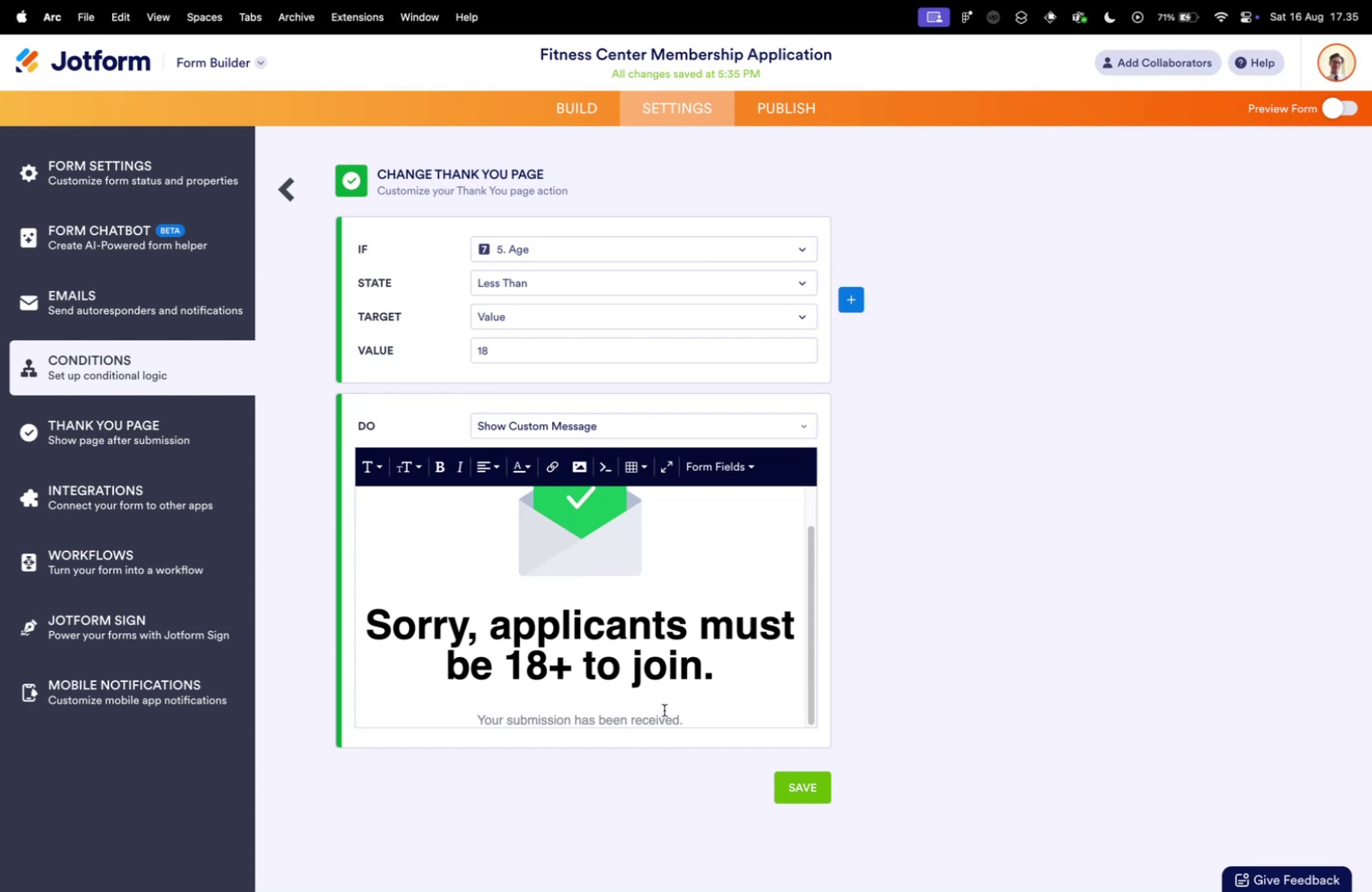 
left_click_drag(start_coordinate=[685, 719], to_coordinate=[384, 687])
 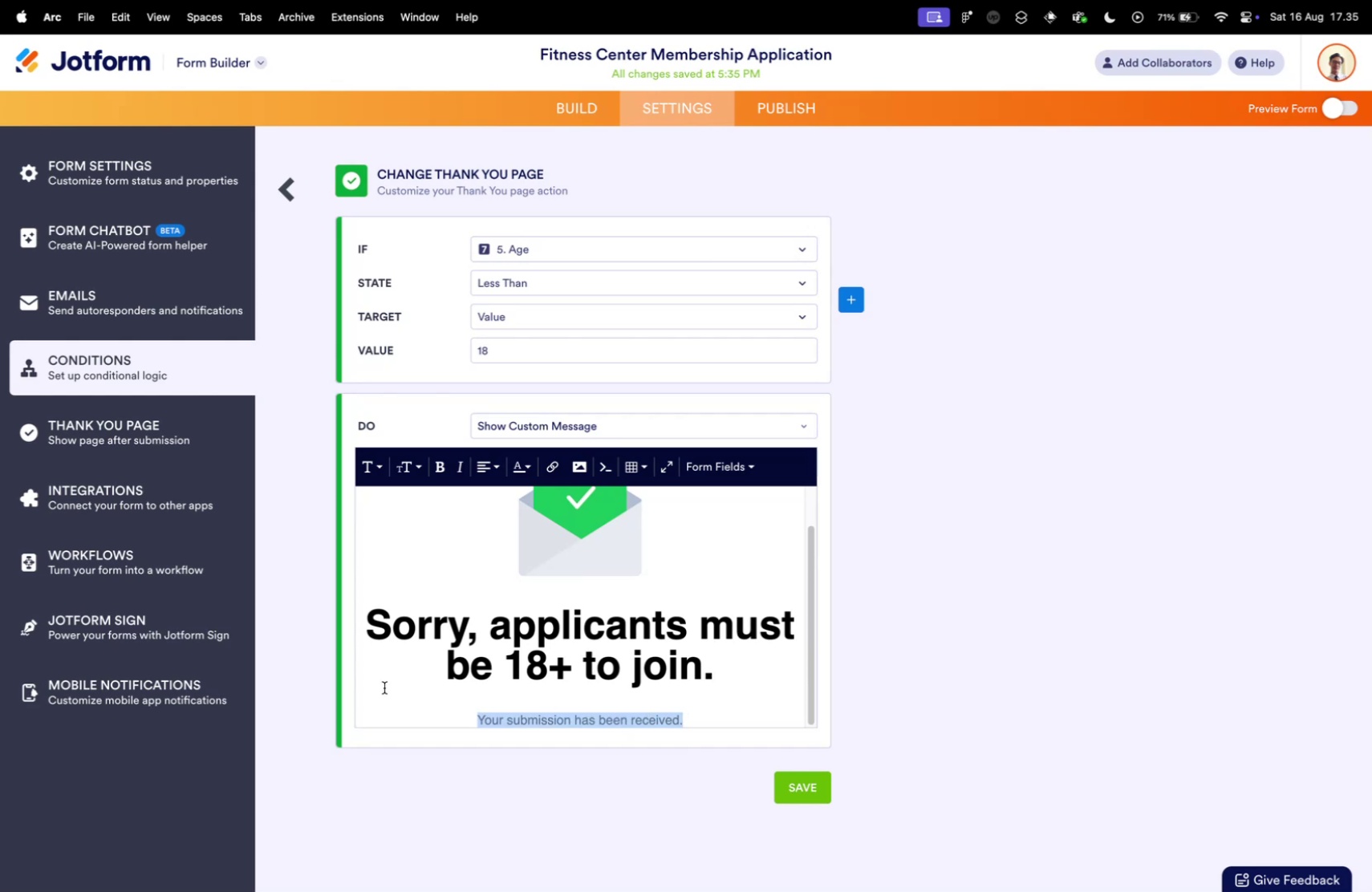 
key(Backspace)
 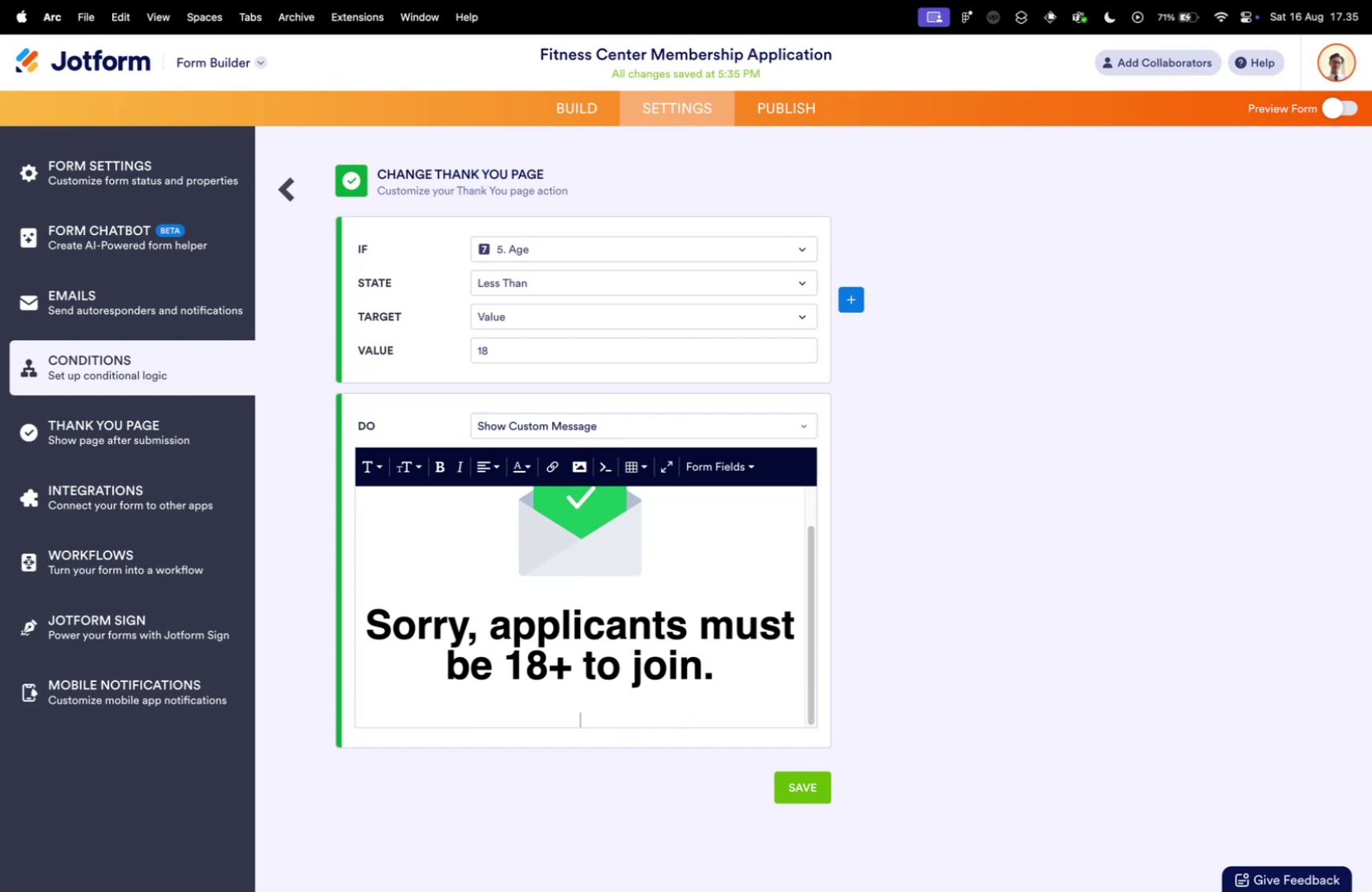 
key(Backspace)
 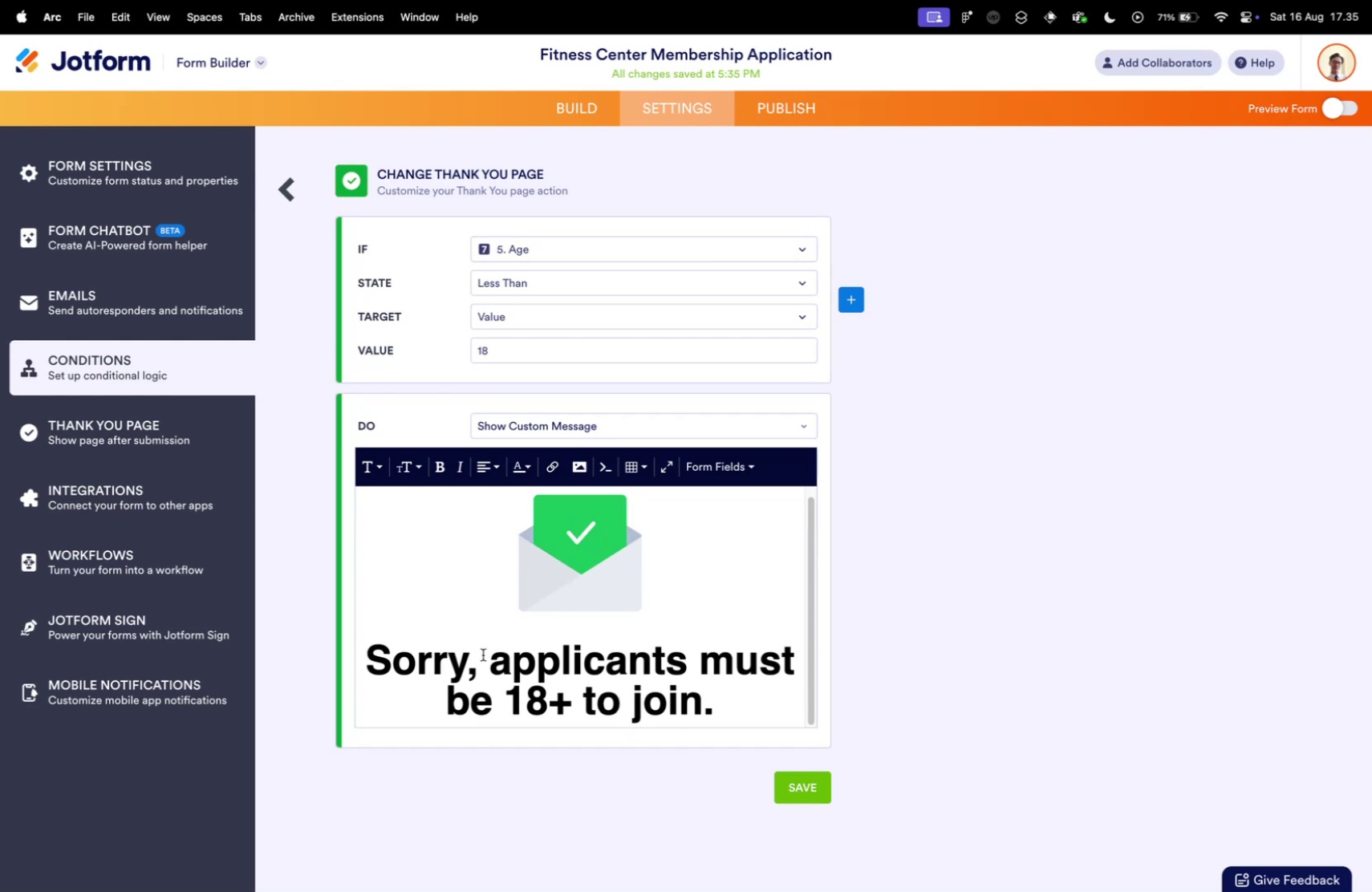 
left_click([651, 553])
 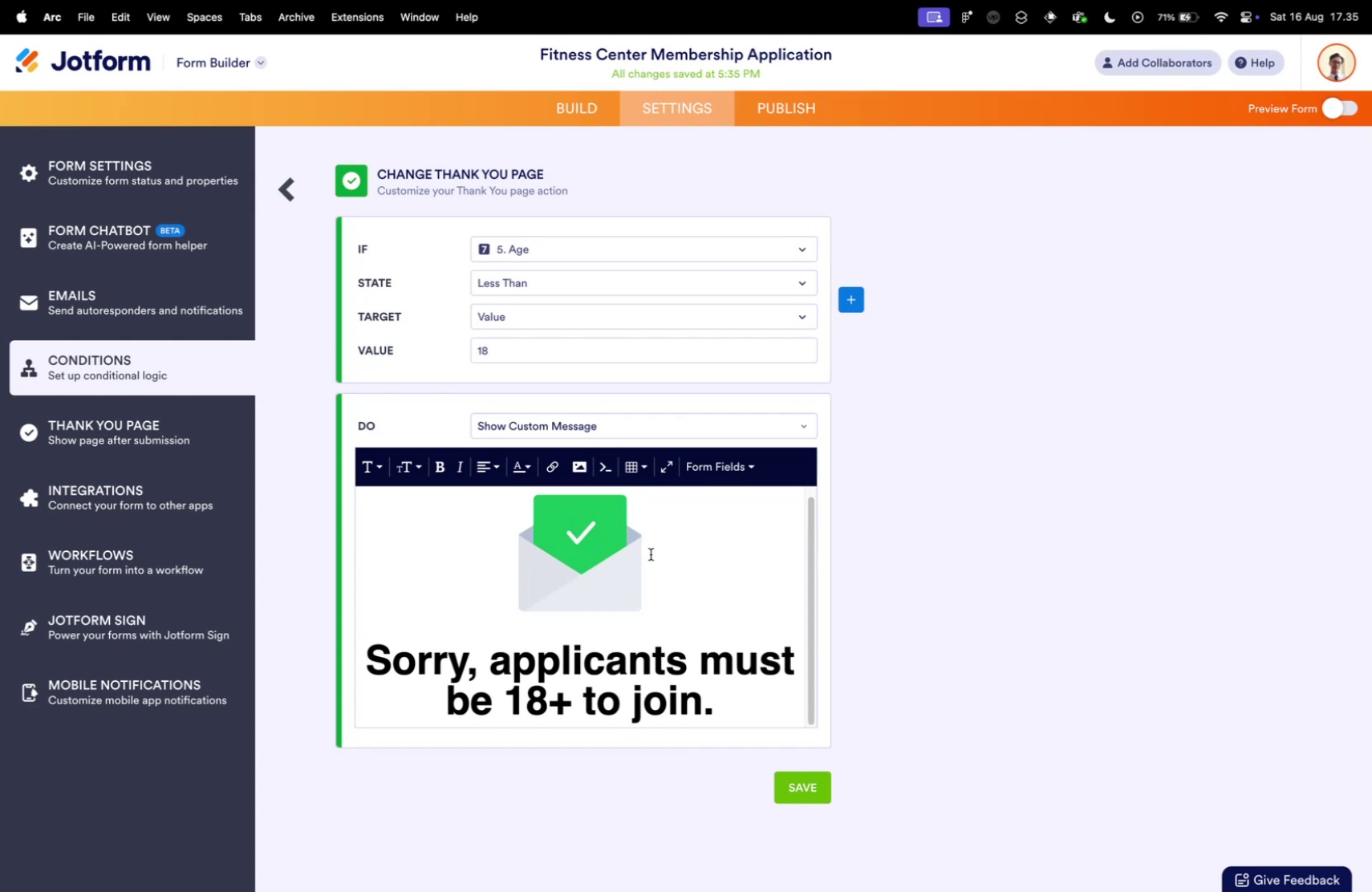 
key(Backspace)
 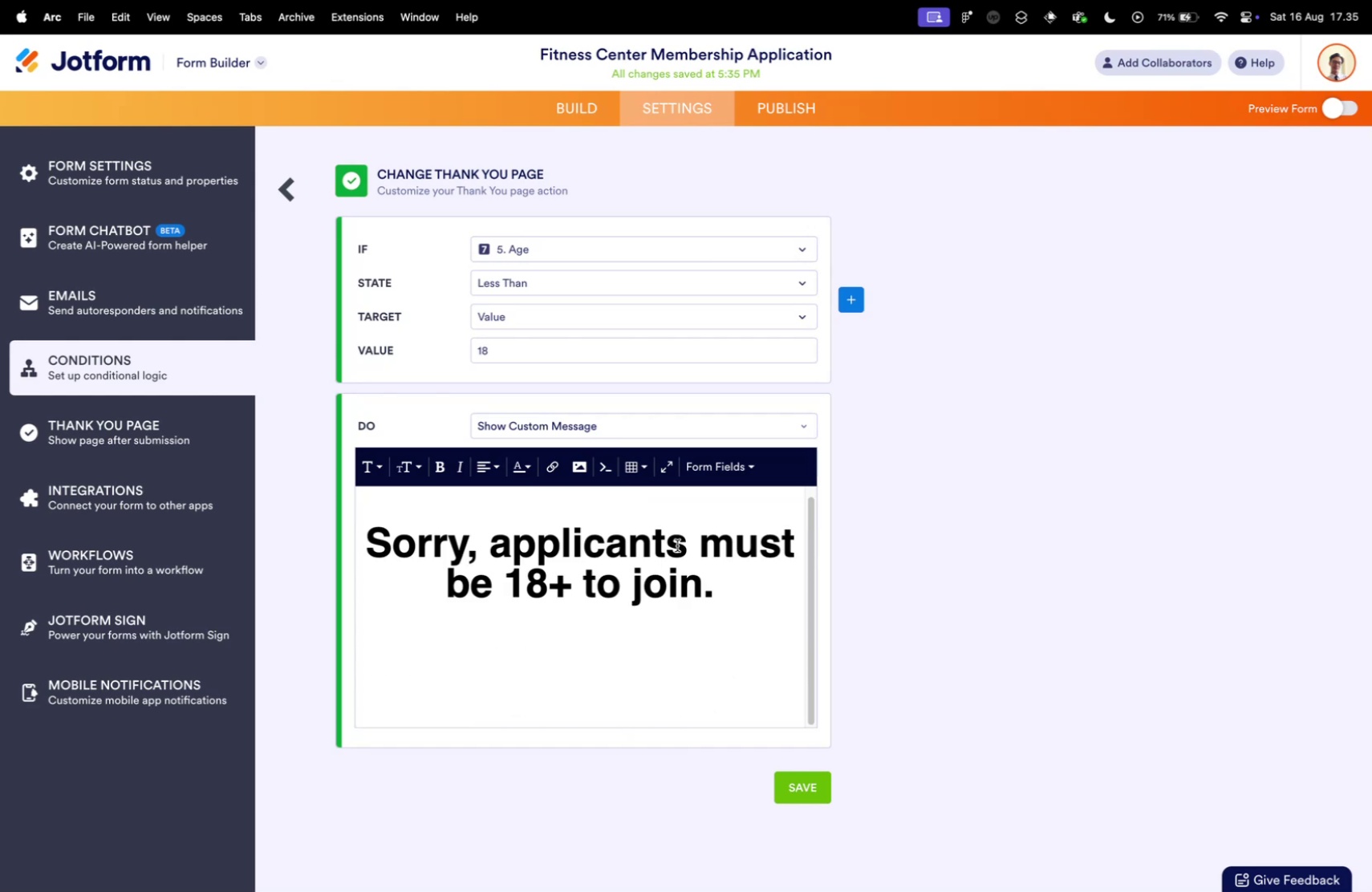 
scroll: coordinate [605, 526], scroll_direction: up, amount: 25.0
 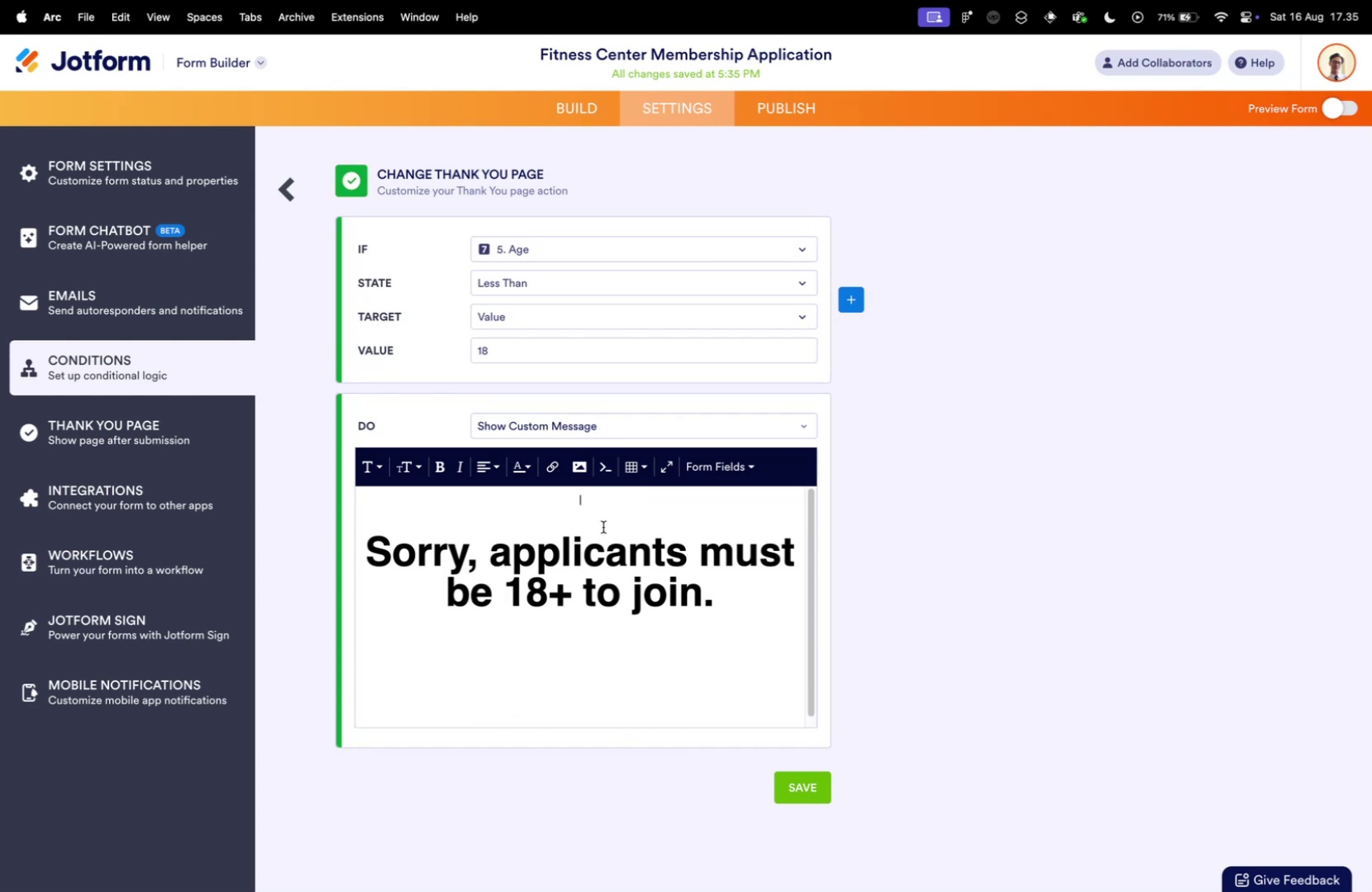 
mouse_move([611, 468])
 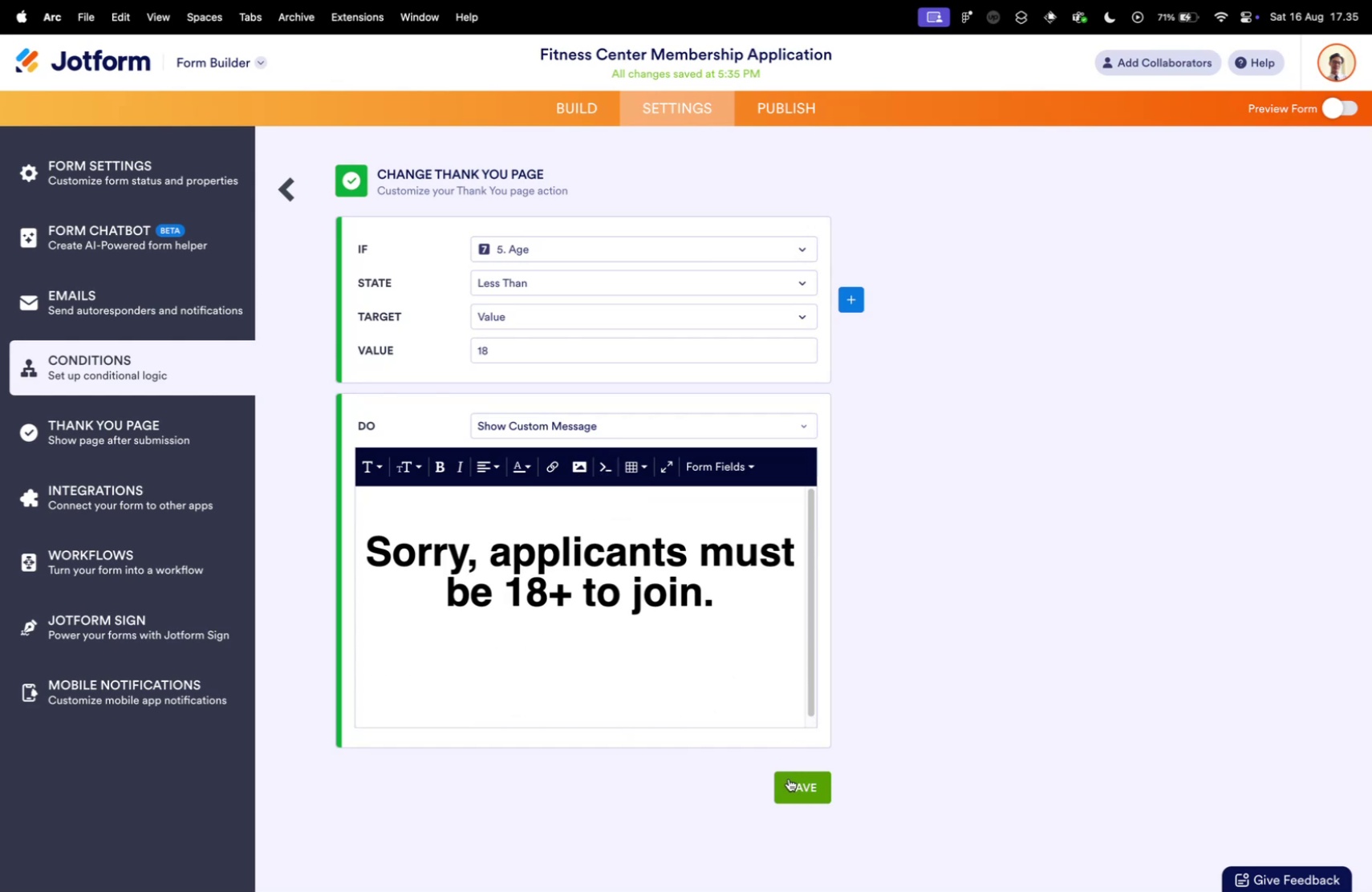 
left_click([789, 777])
 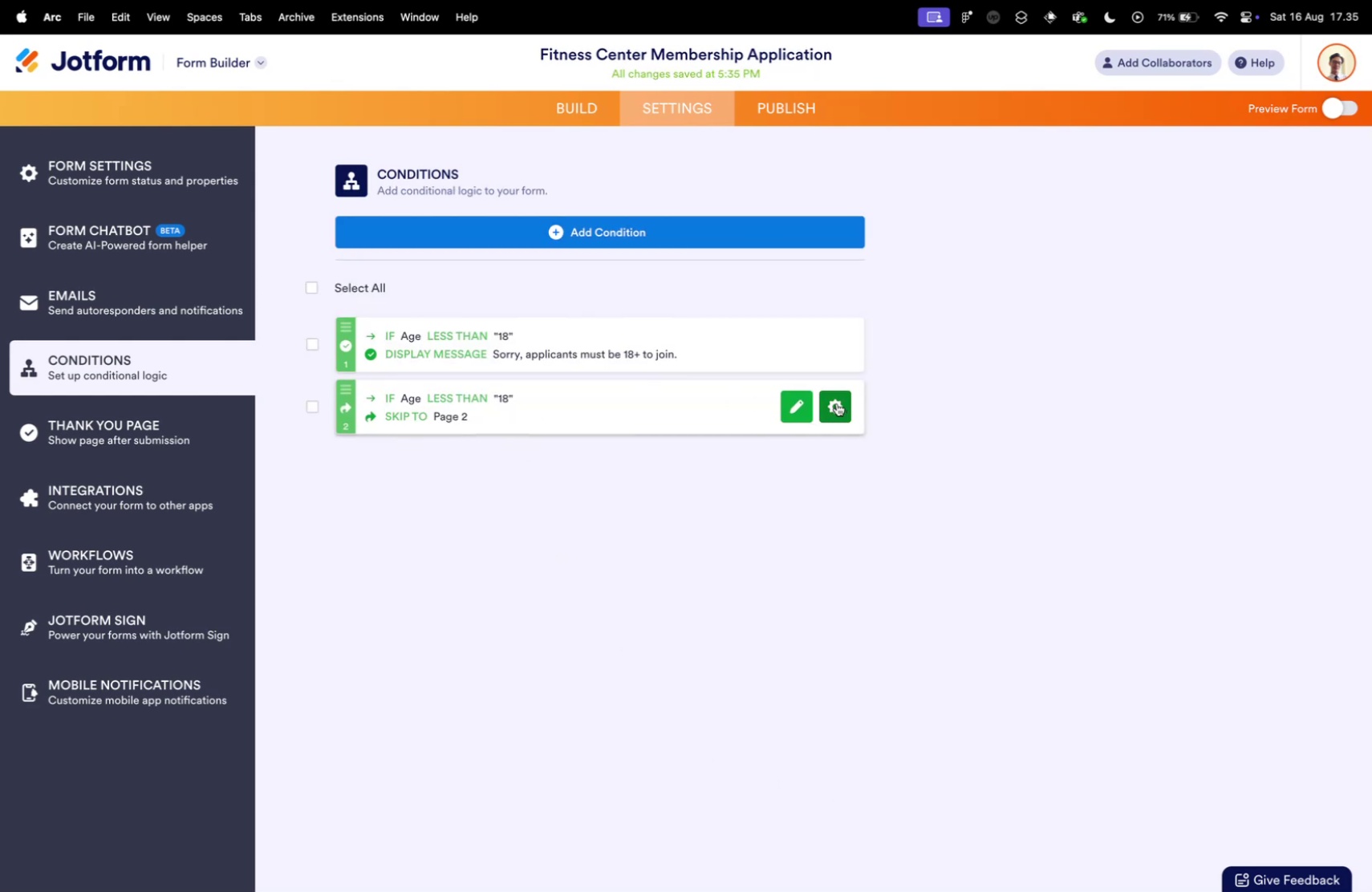 
left_click([842, 406])
 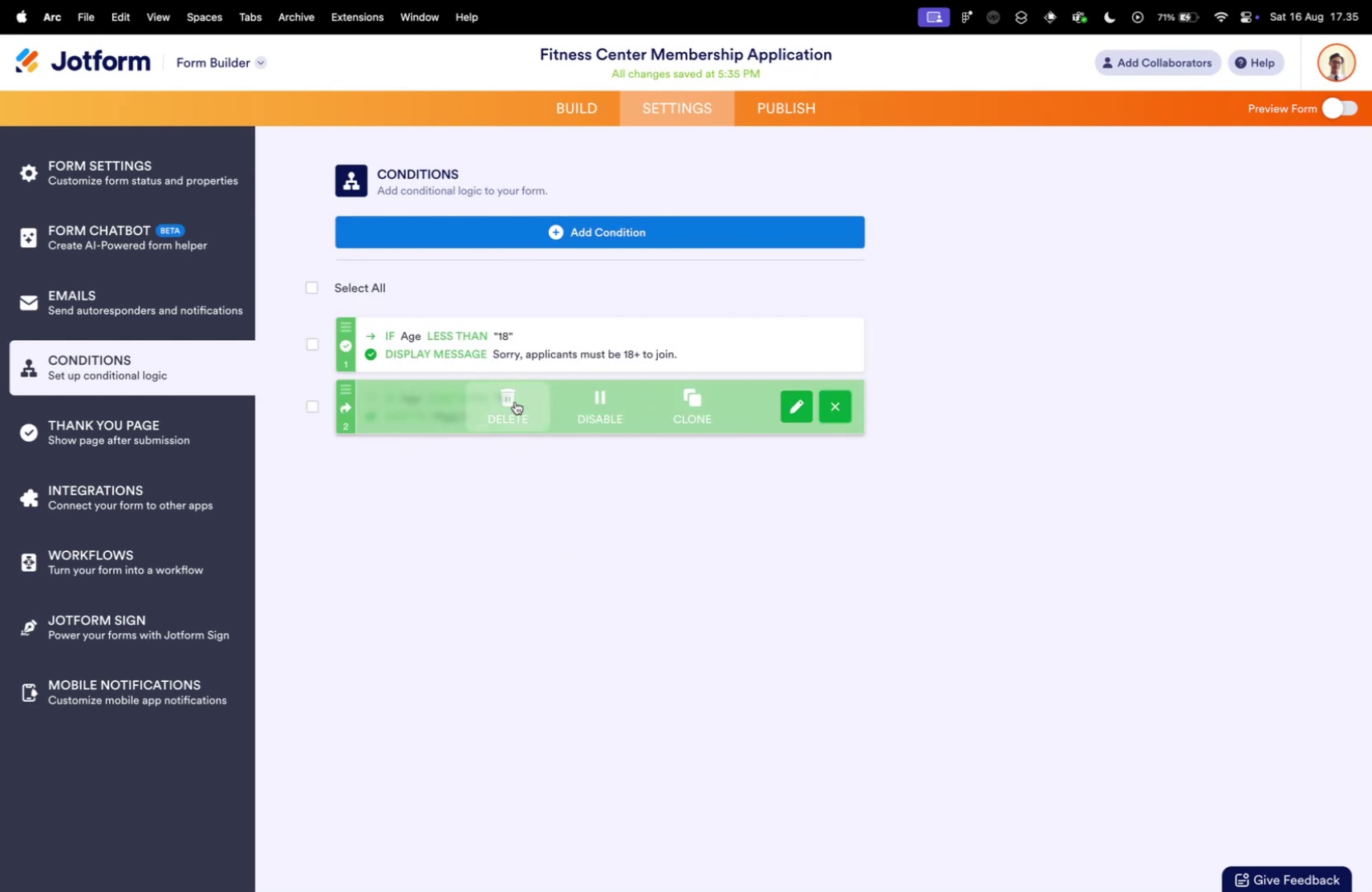 
left_click([501, 408])
 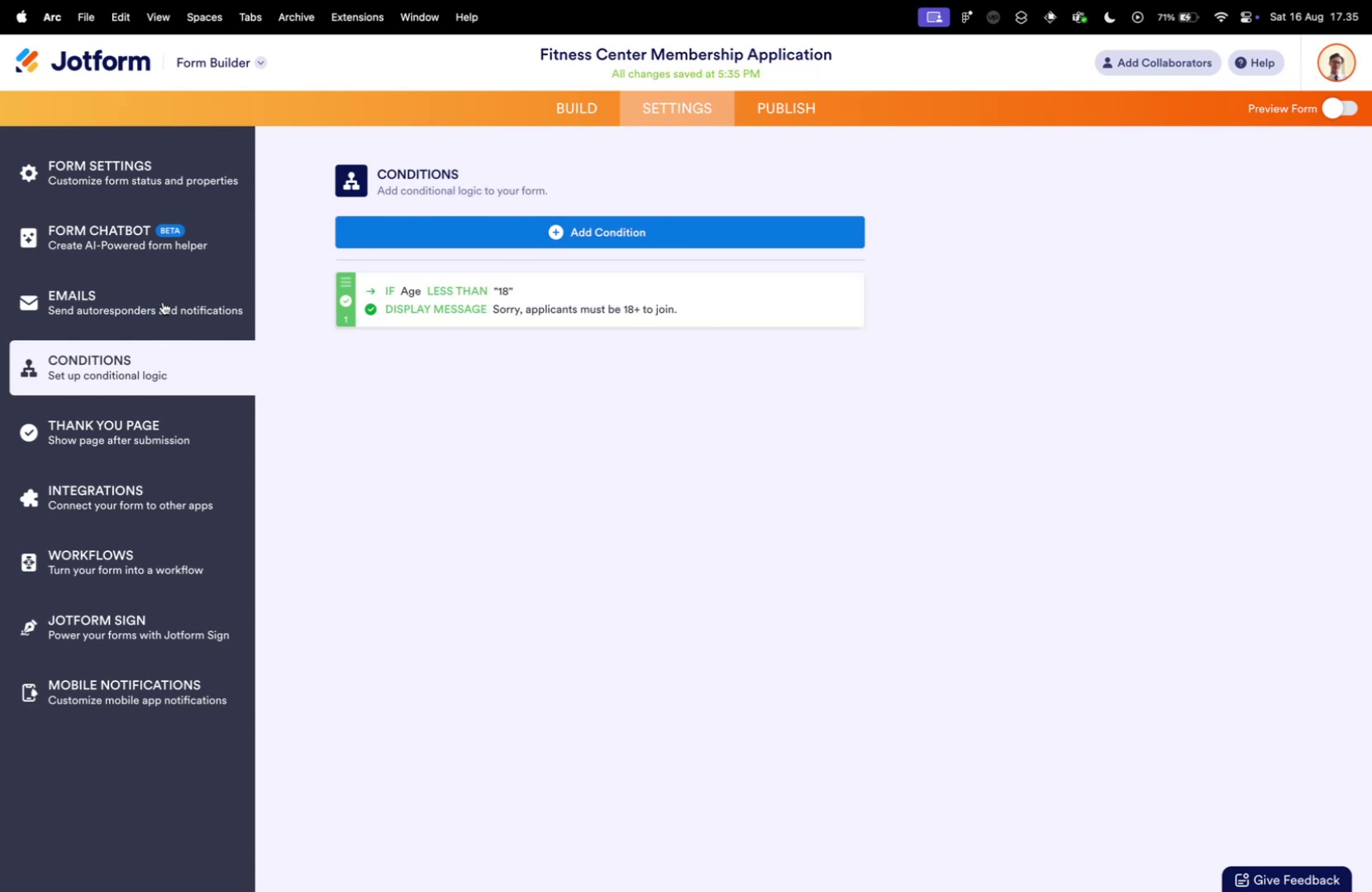 
left_click([120, 175])
 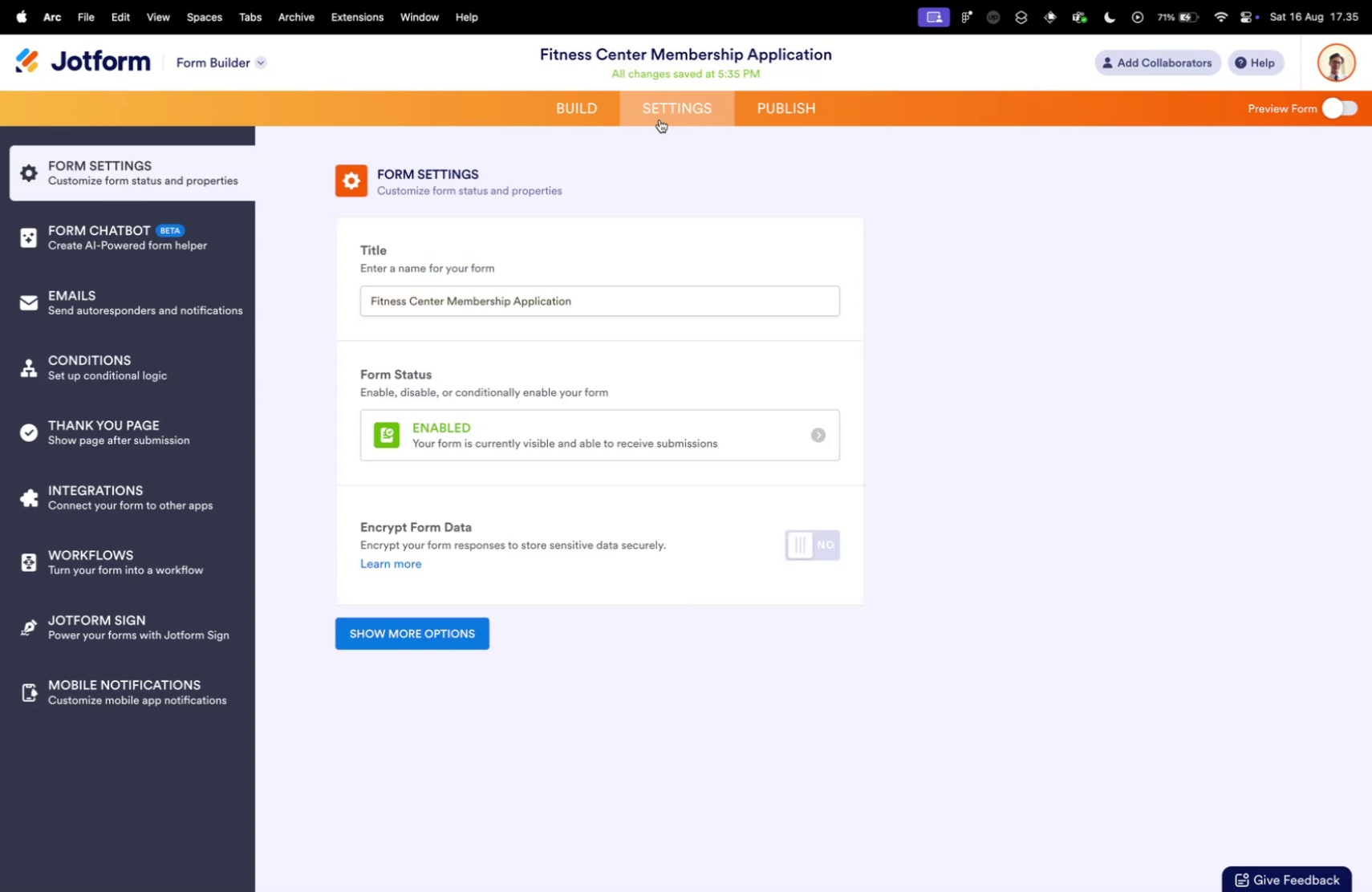 
left_click([579, 106])
 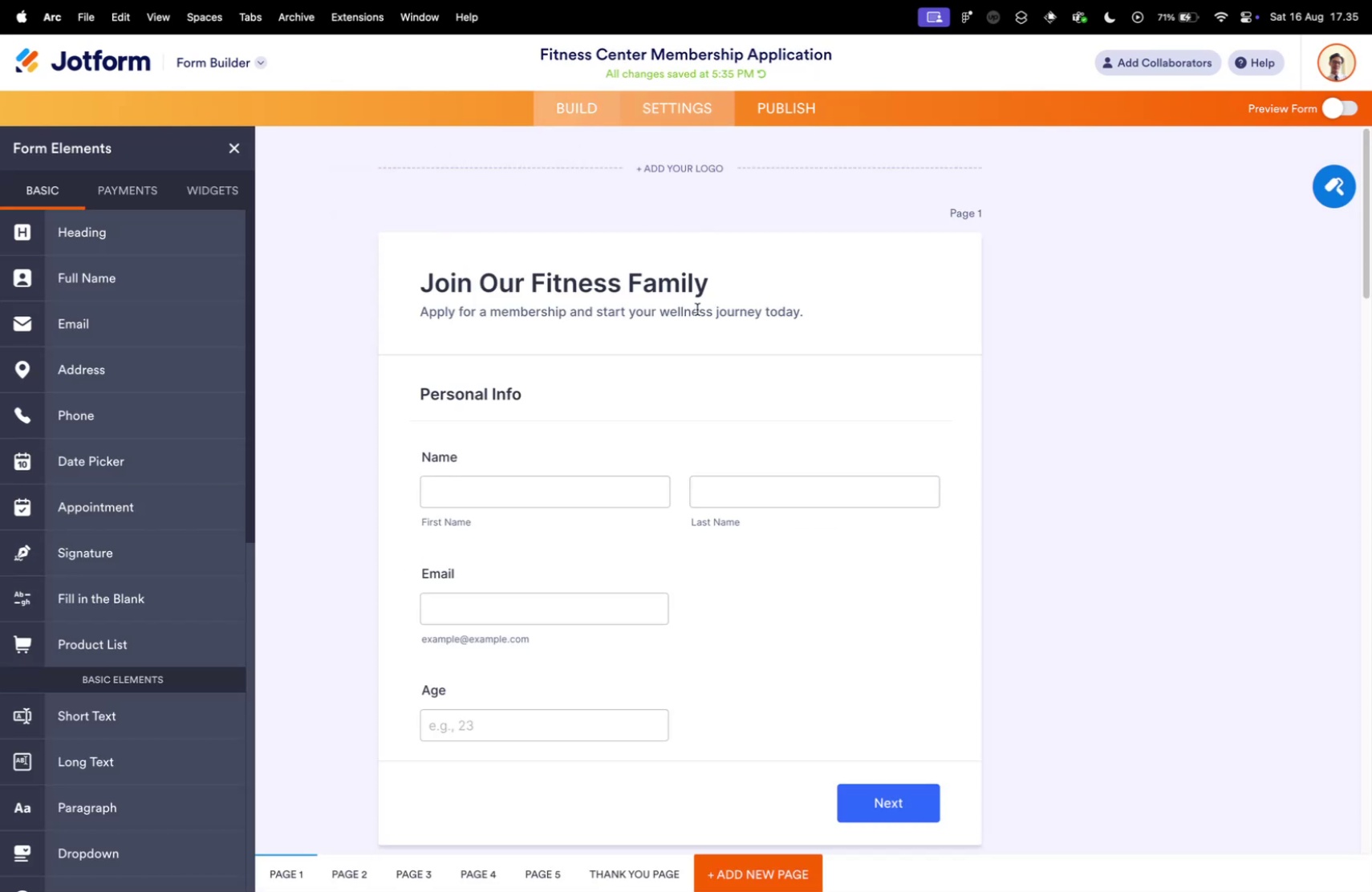 
scroll: coordinate [684, 518], scroll_direction: down, amount: 15.0
 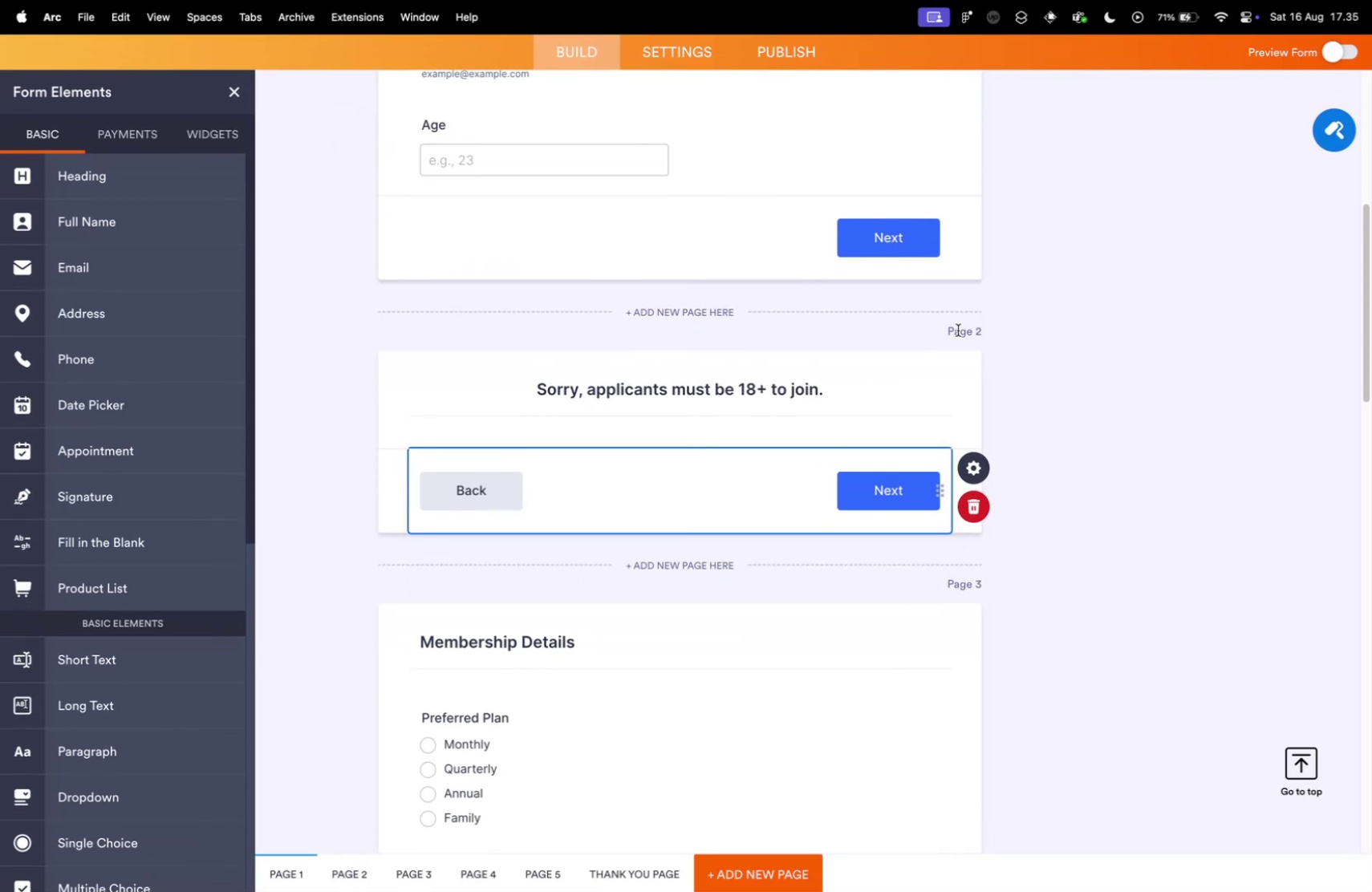 
left_click([966, 321])
 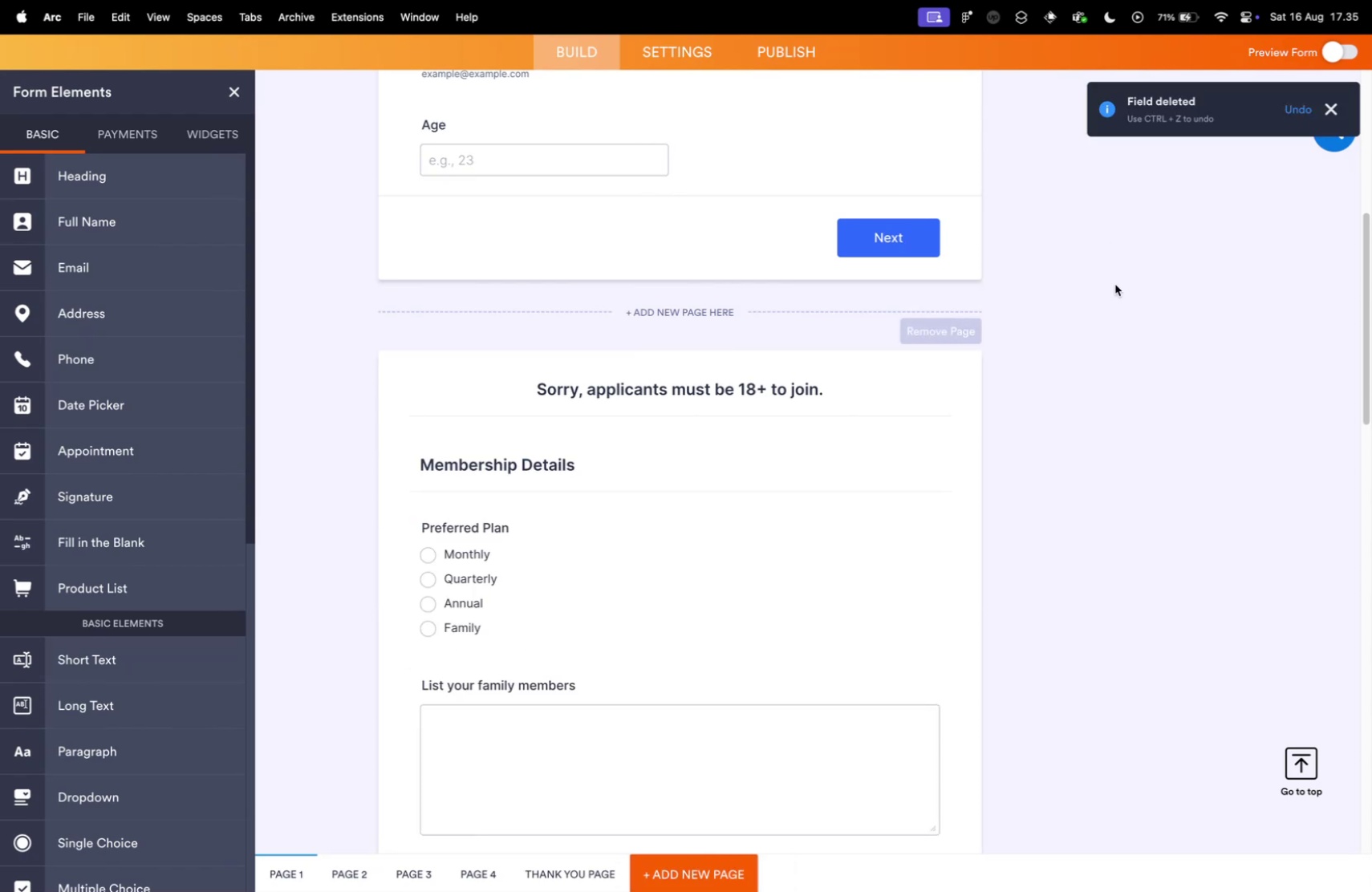 
left_click([788, 388])
 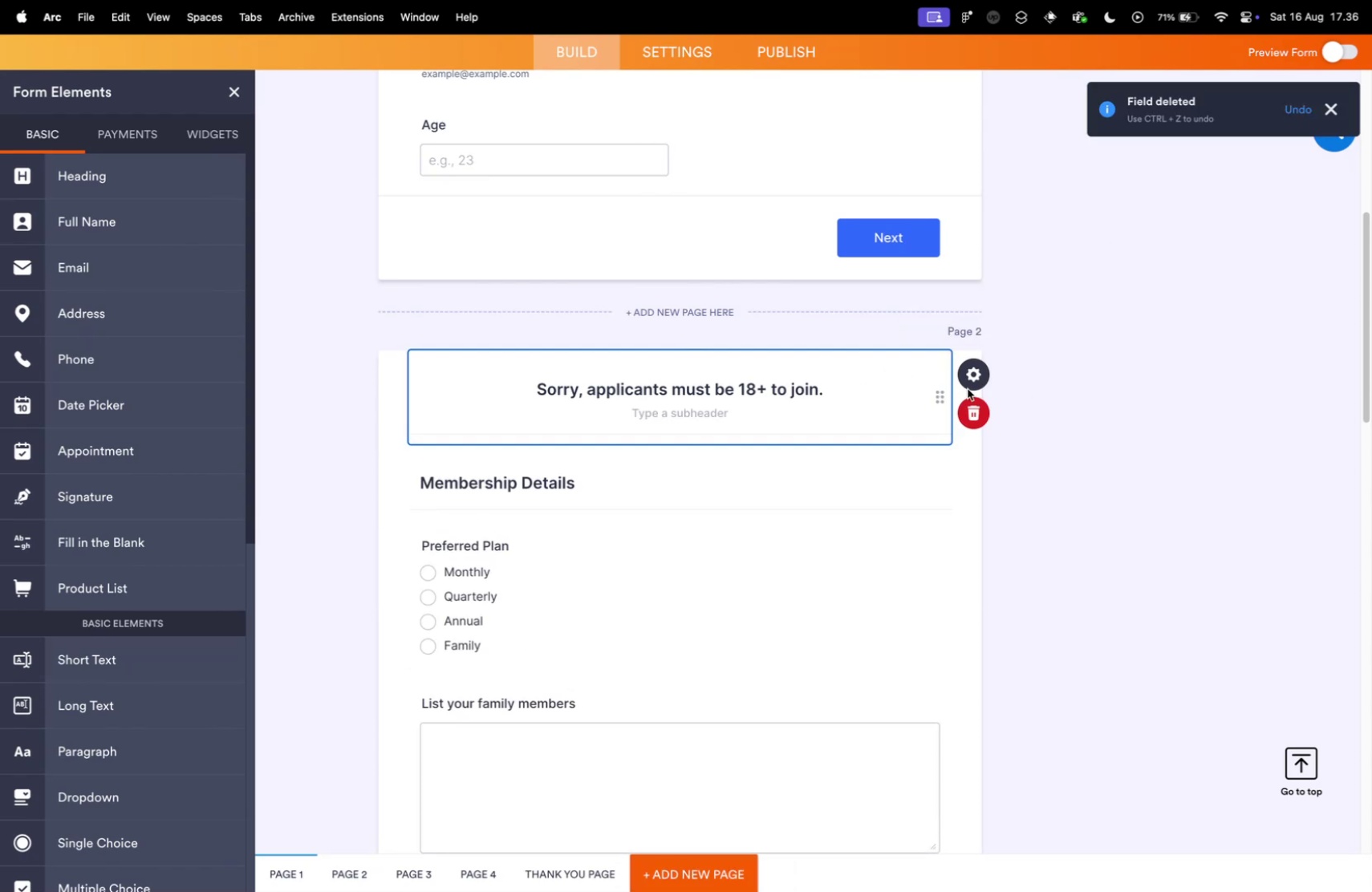 
left_click([977, 403])
 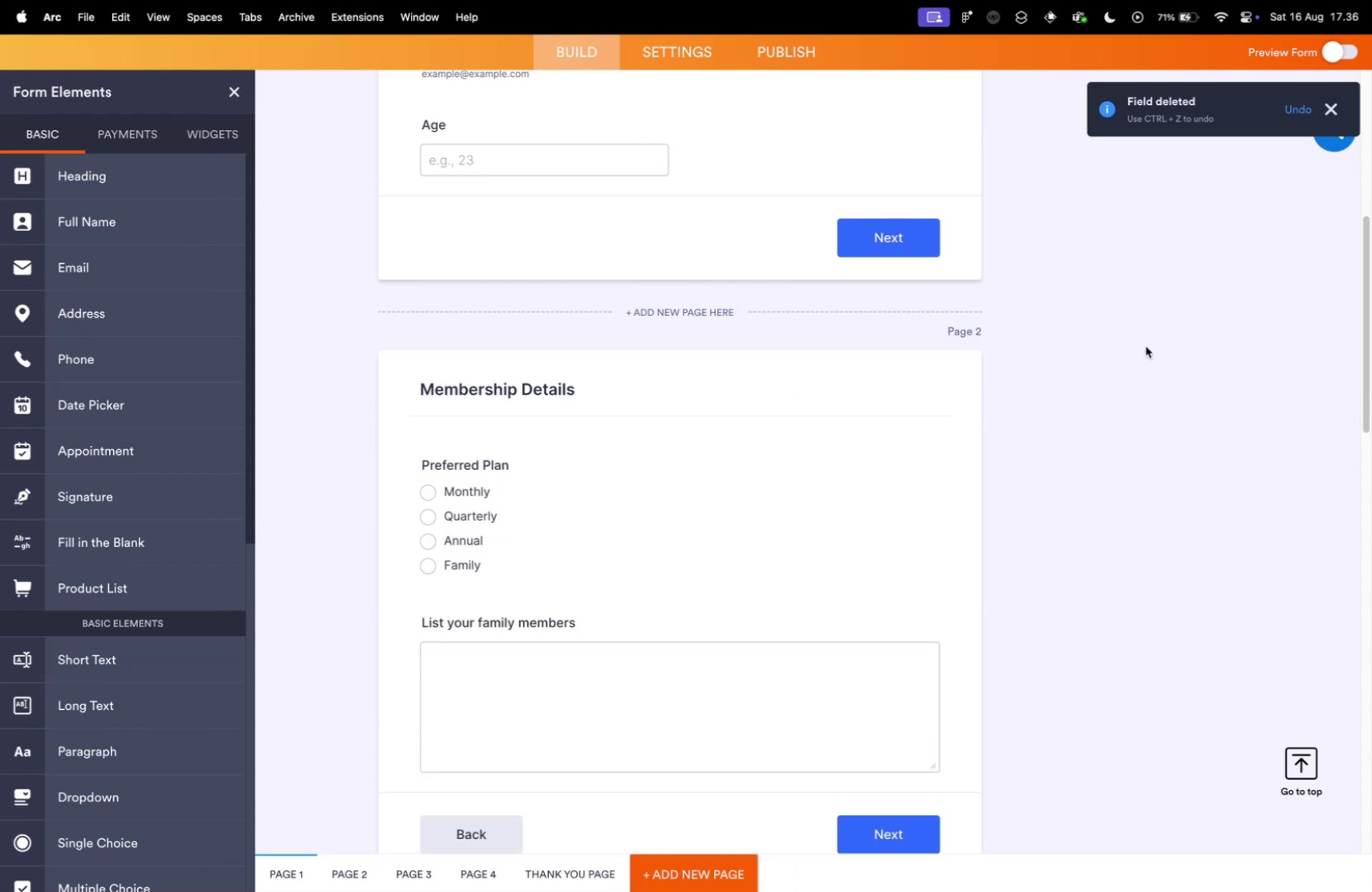 
scroll: coordinate [1143, 347], scroll_direction: down, amount: 5.0
 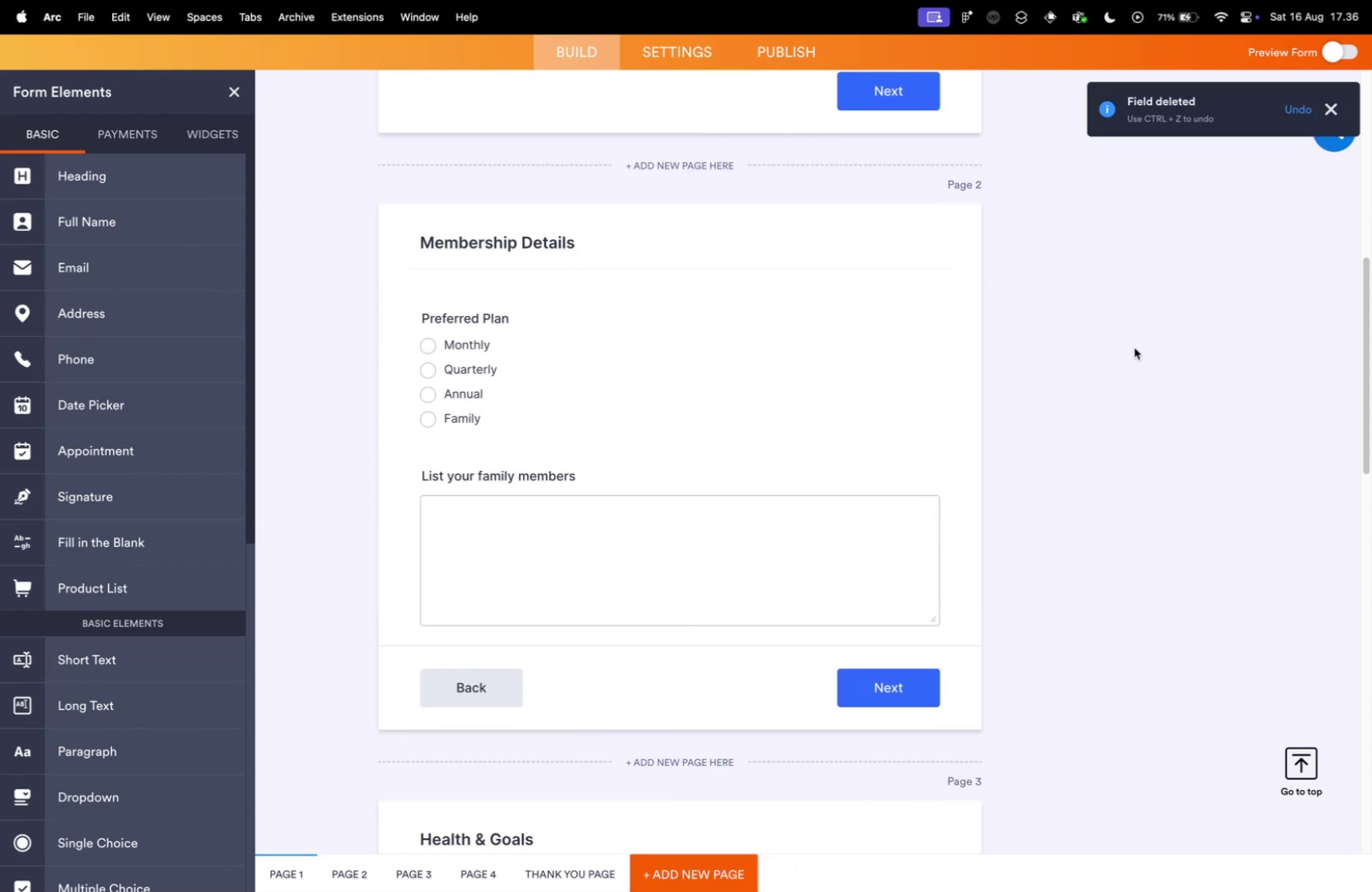 
scroll: coordinate [1130, 347], scroll_direction: up, amount: 9.0
 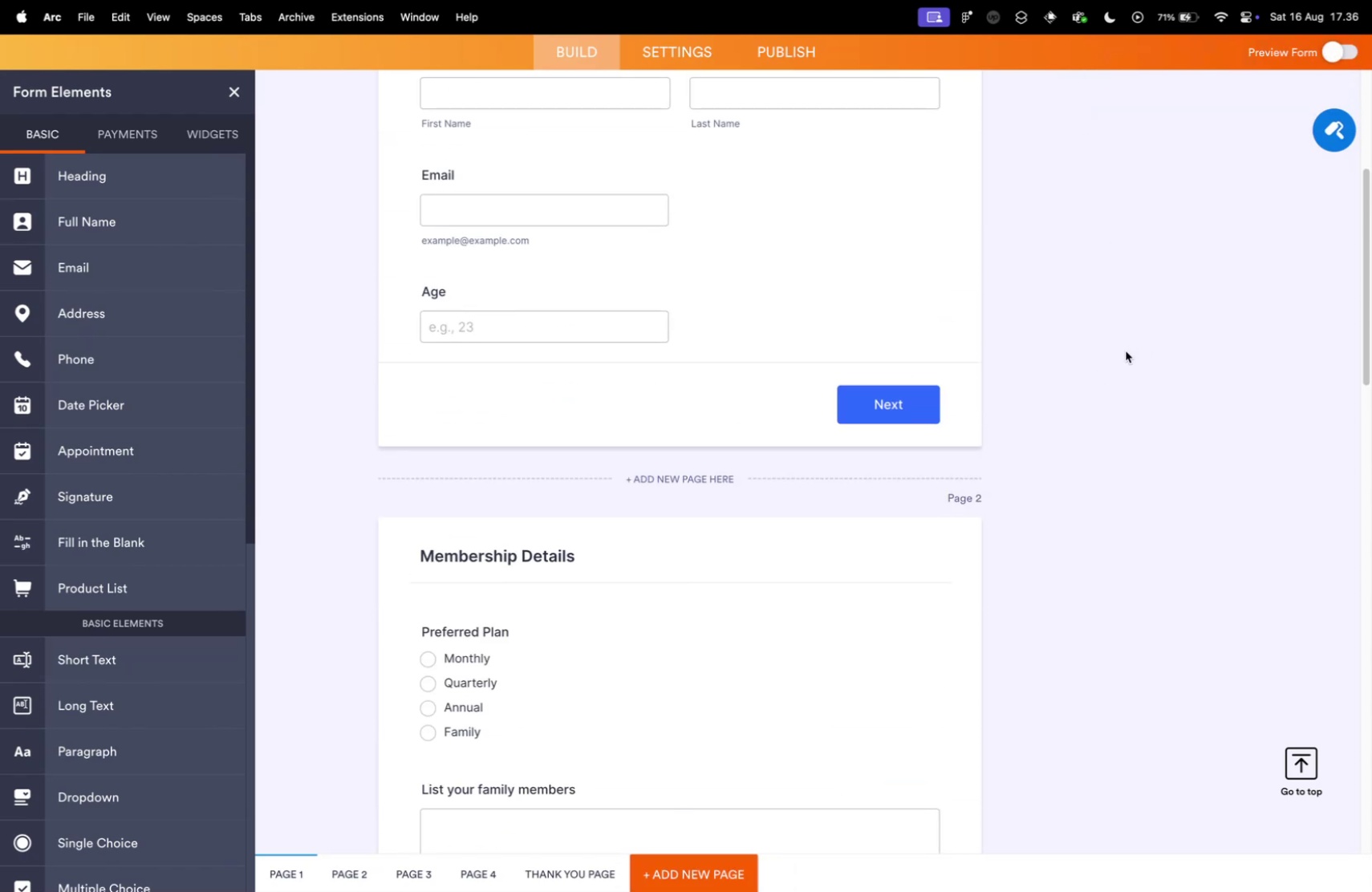 
scroll: coordinate [1118, 349], scroll_direction: down, amount: 55.0
 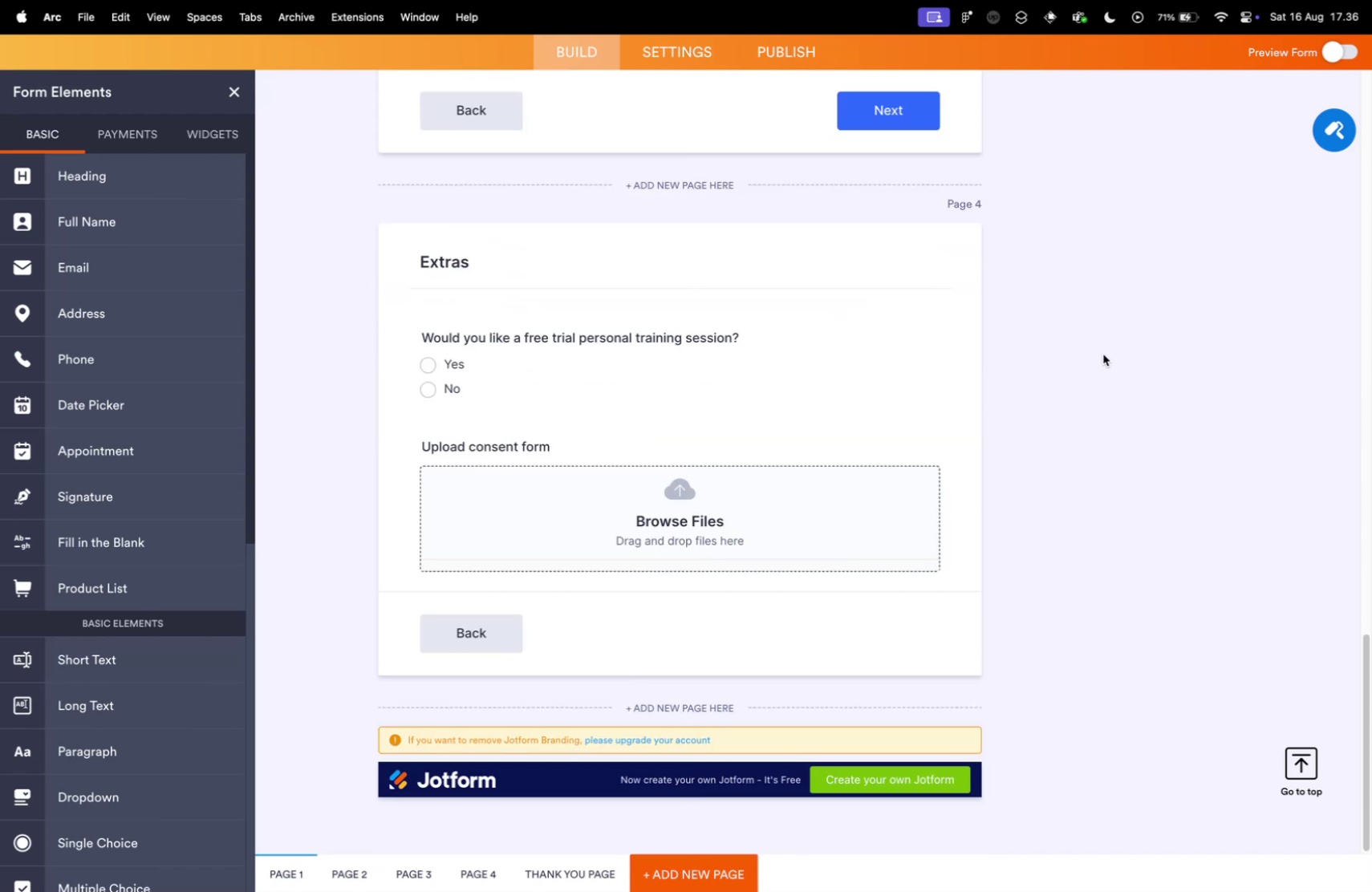 
left_click([867, 611])
 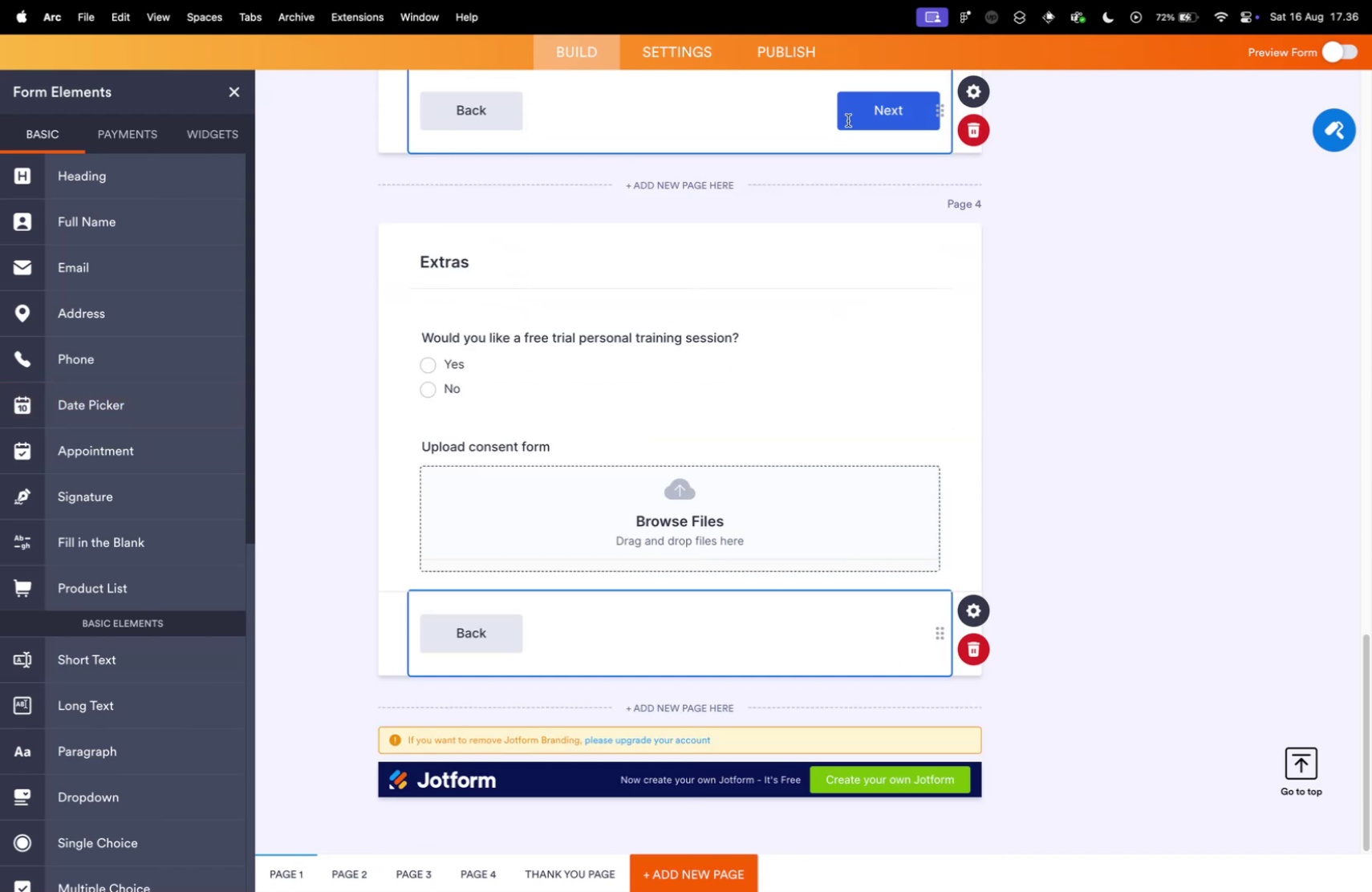 
wait(5.94)
 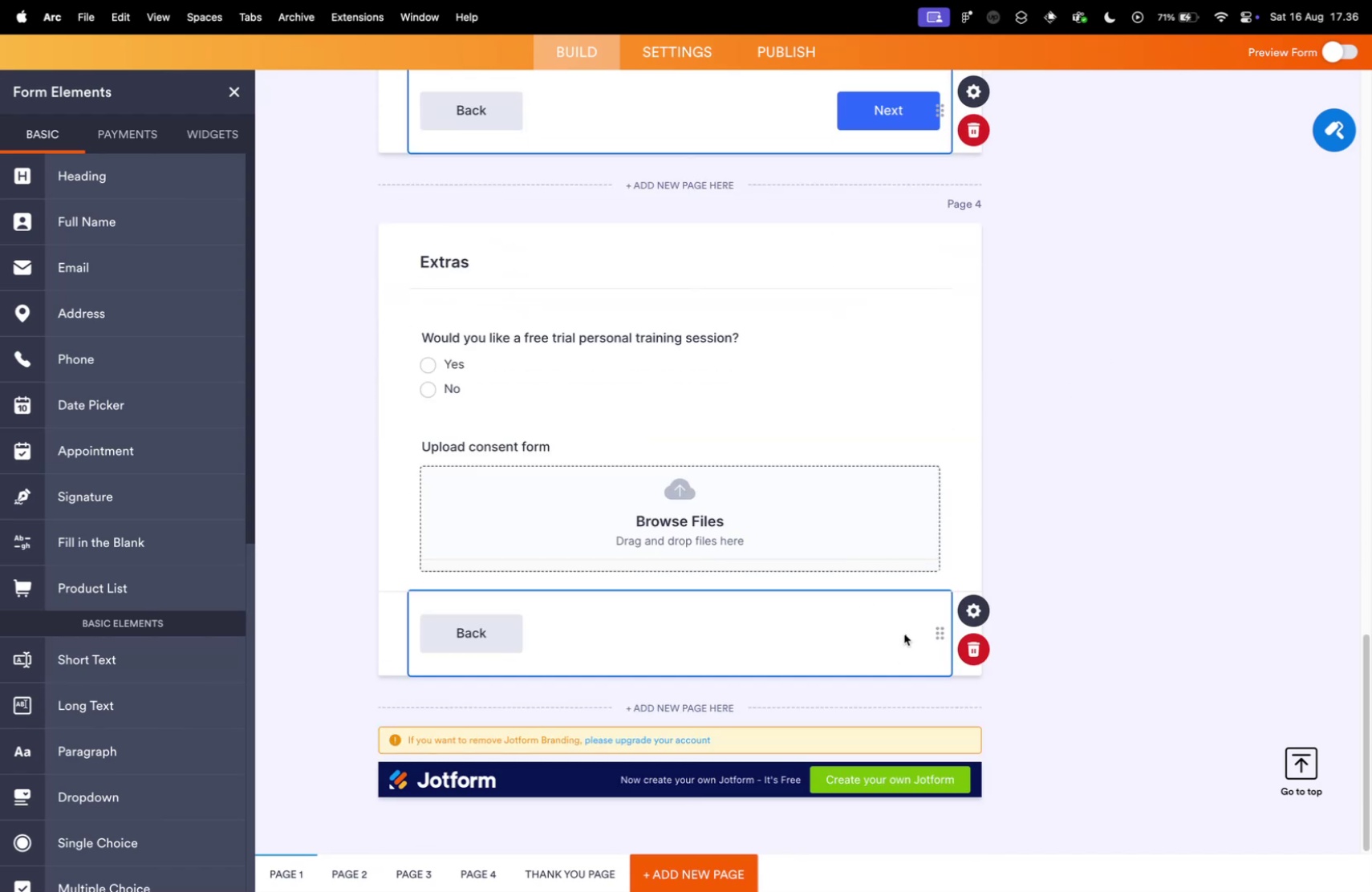 
scroll: coordinate [136, 675], scroll_direction: down, amount: 38.0
 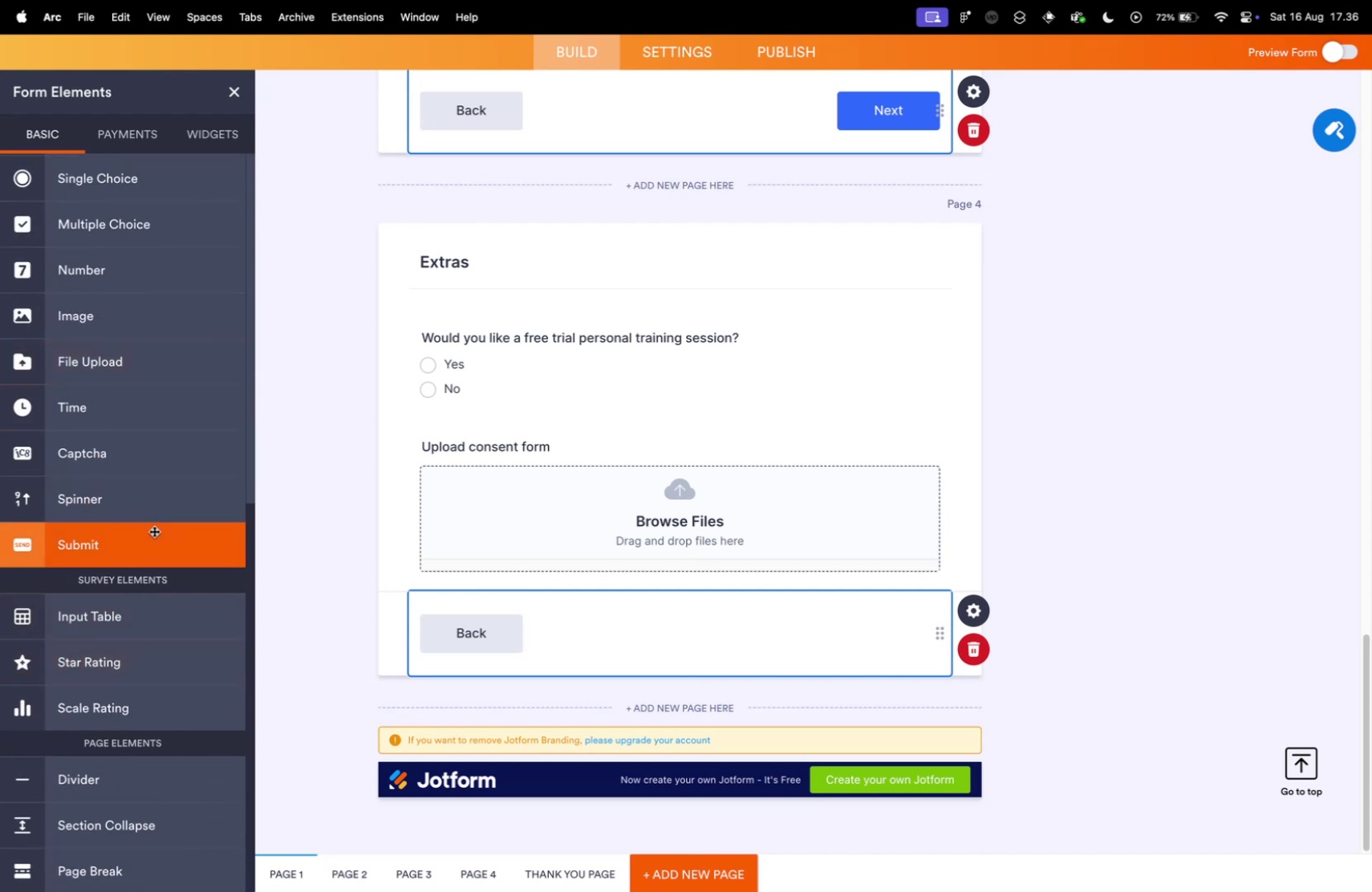 
left_click_drag(start_coordinate=[145, 541], to_coordinate=[794, 612])
 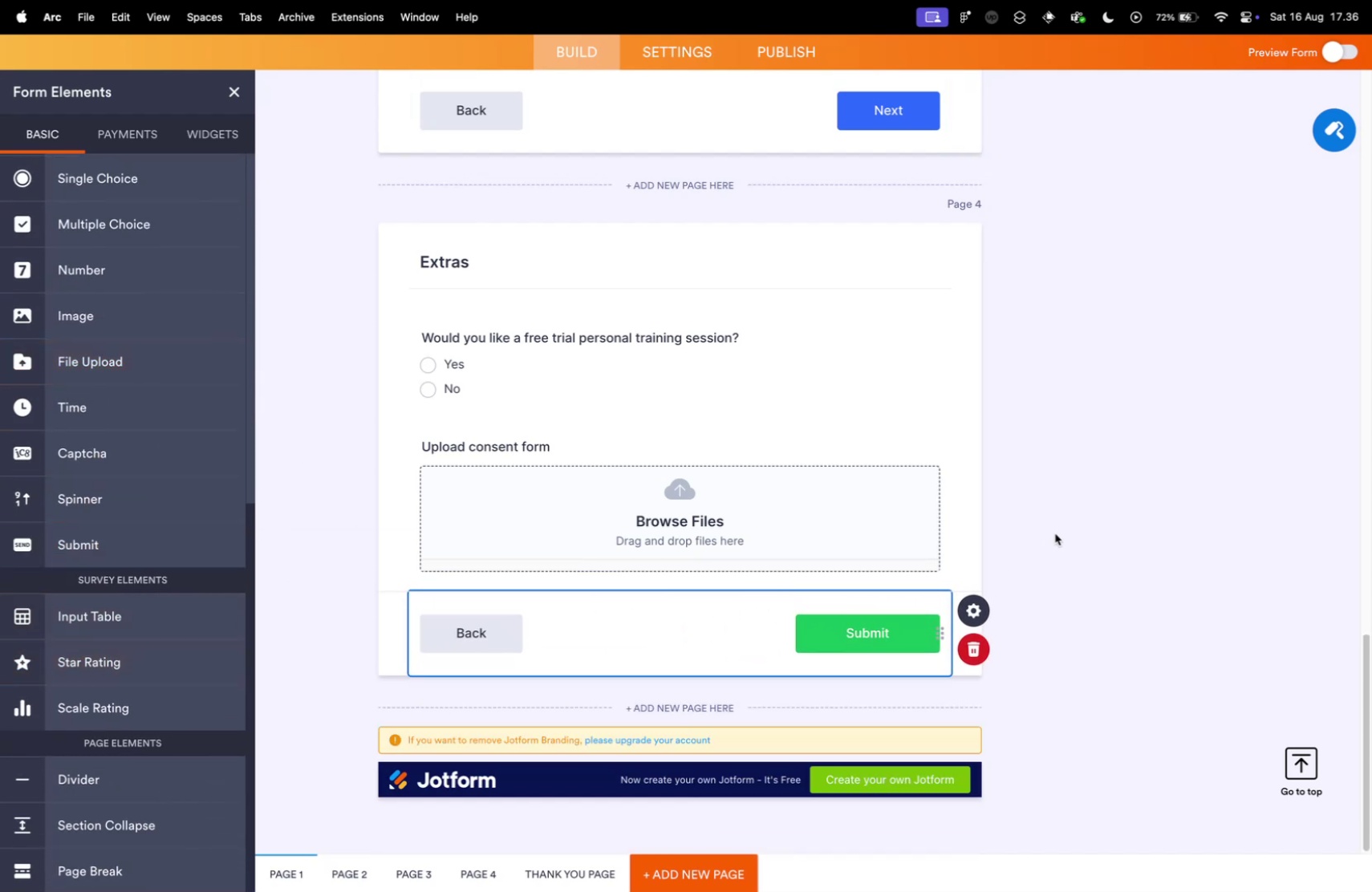 
scroll: coordinate [1056, 531], scroll_direction: down, amount: 9.0
 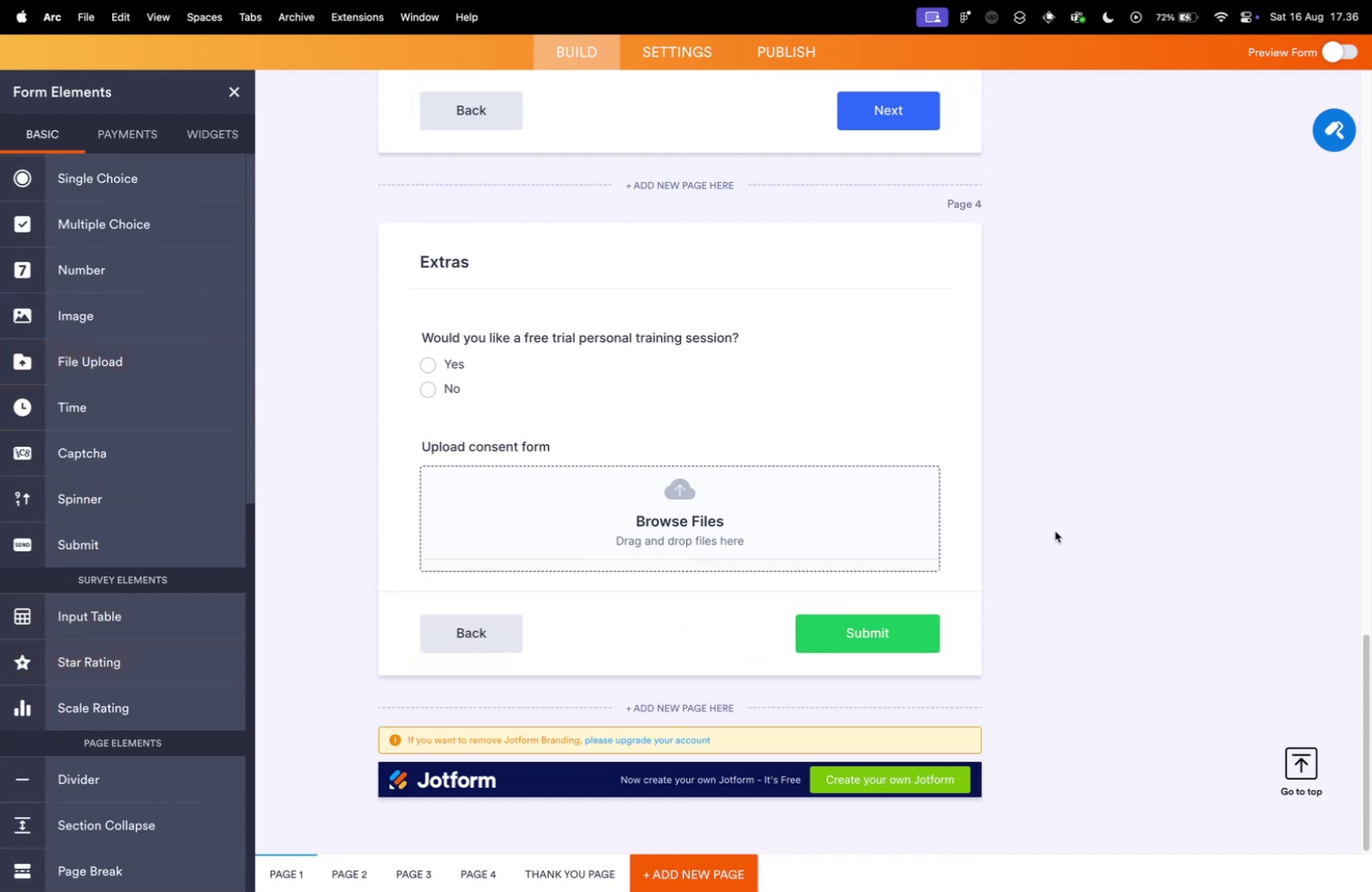 
scroll: coordinate [1046, 529], scroll_direction: up, amount: 16.0
 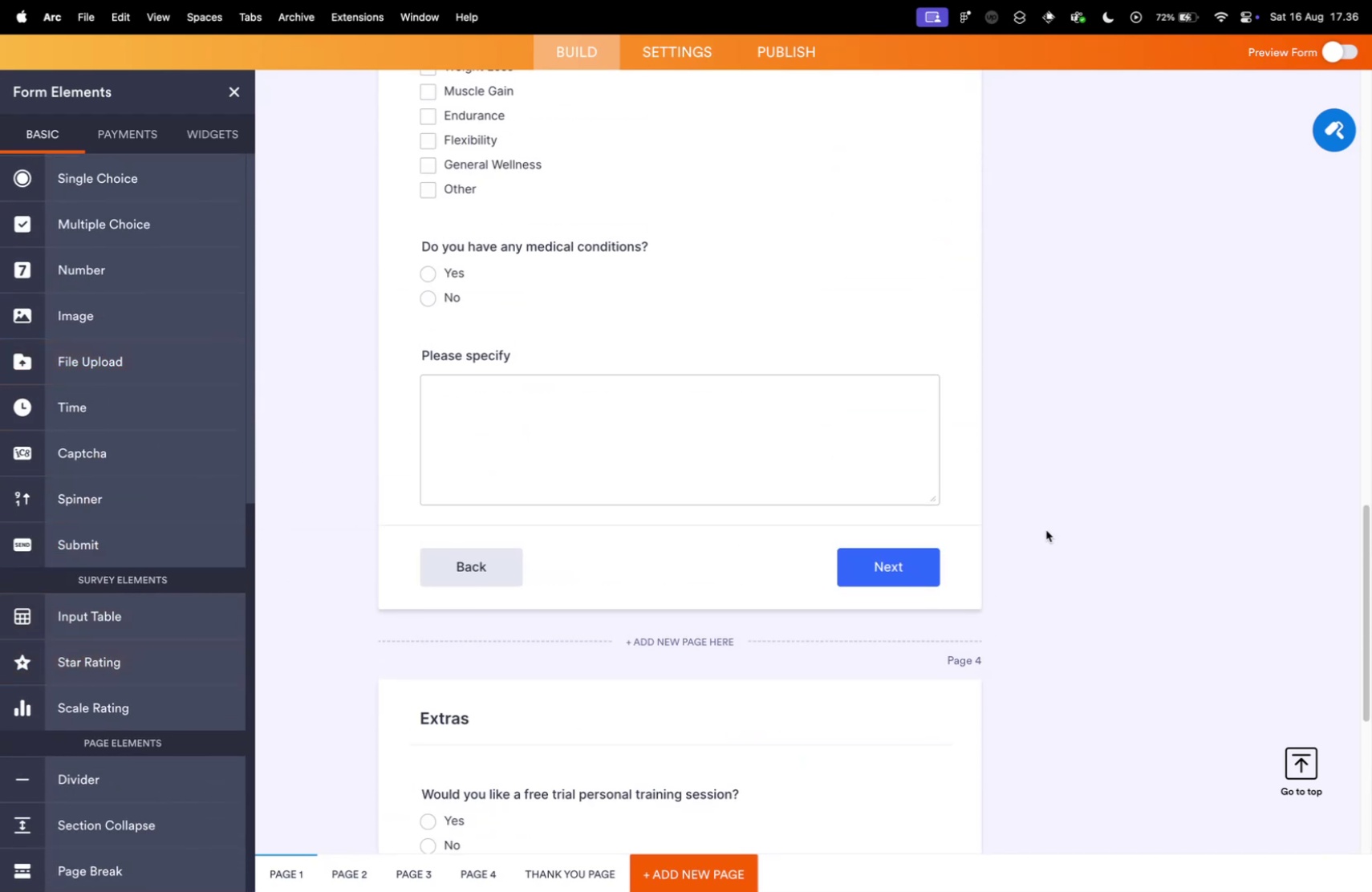 
scroll: coordinate [1046, 529], scroll_direction: down, amount: 16.0
 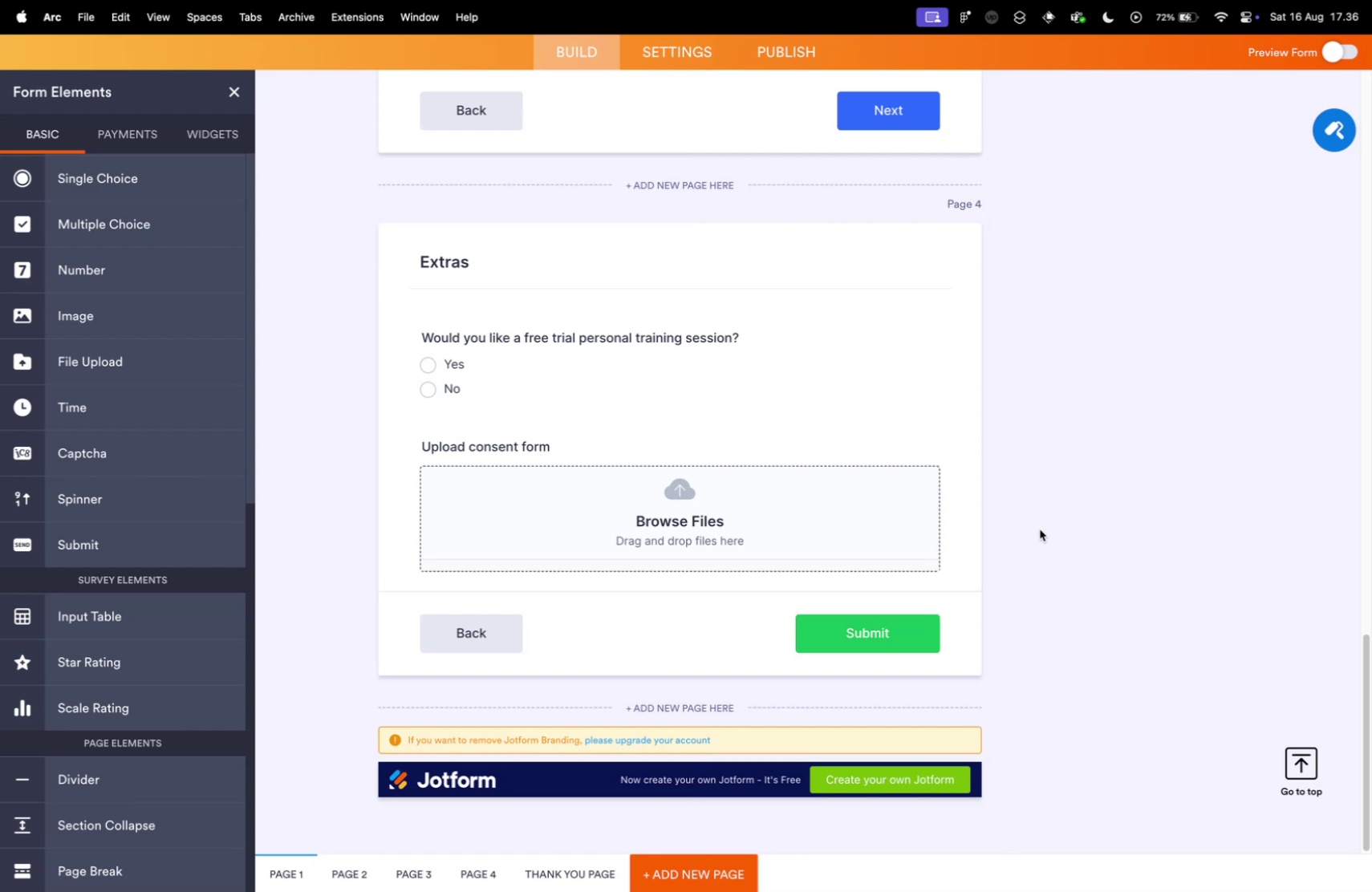 
scroll: coordinate [1033, 529], scroll_direction: up, amount: 68.0
 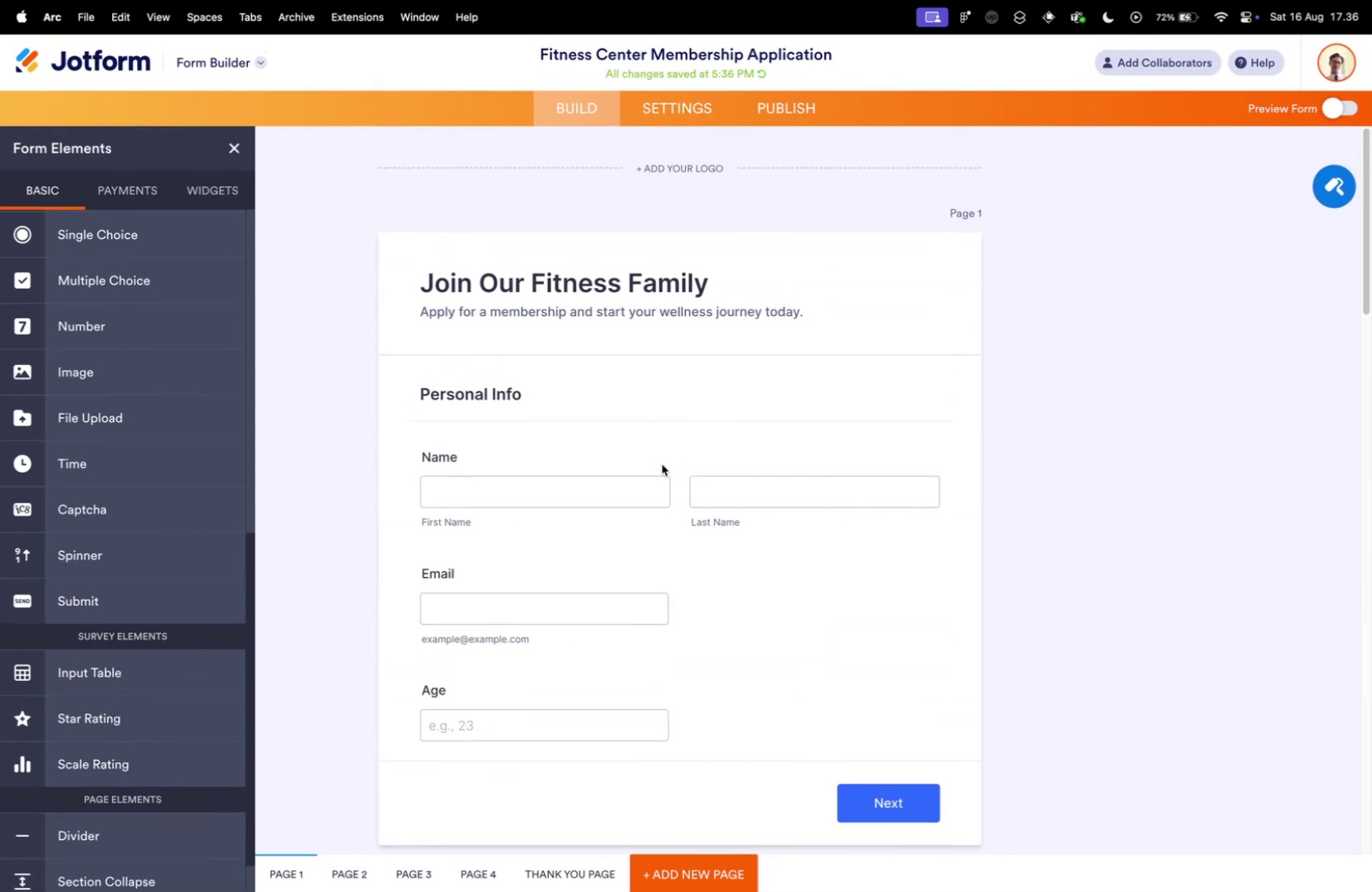 
left_click([660, 438])
 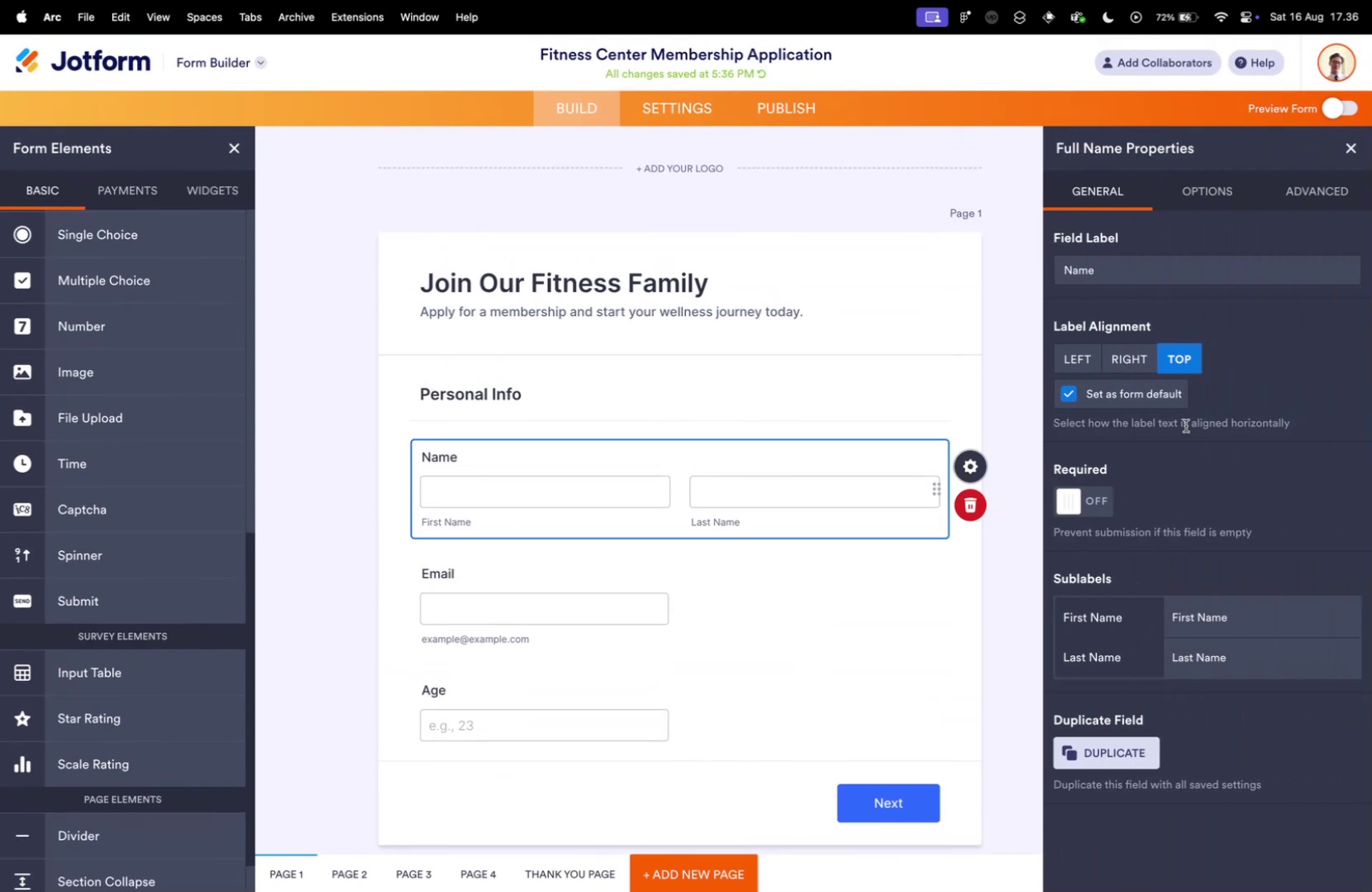 
left_click([1107, 502])
 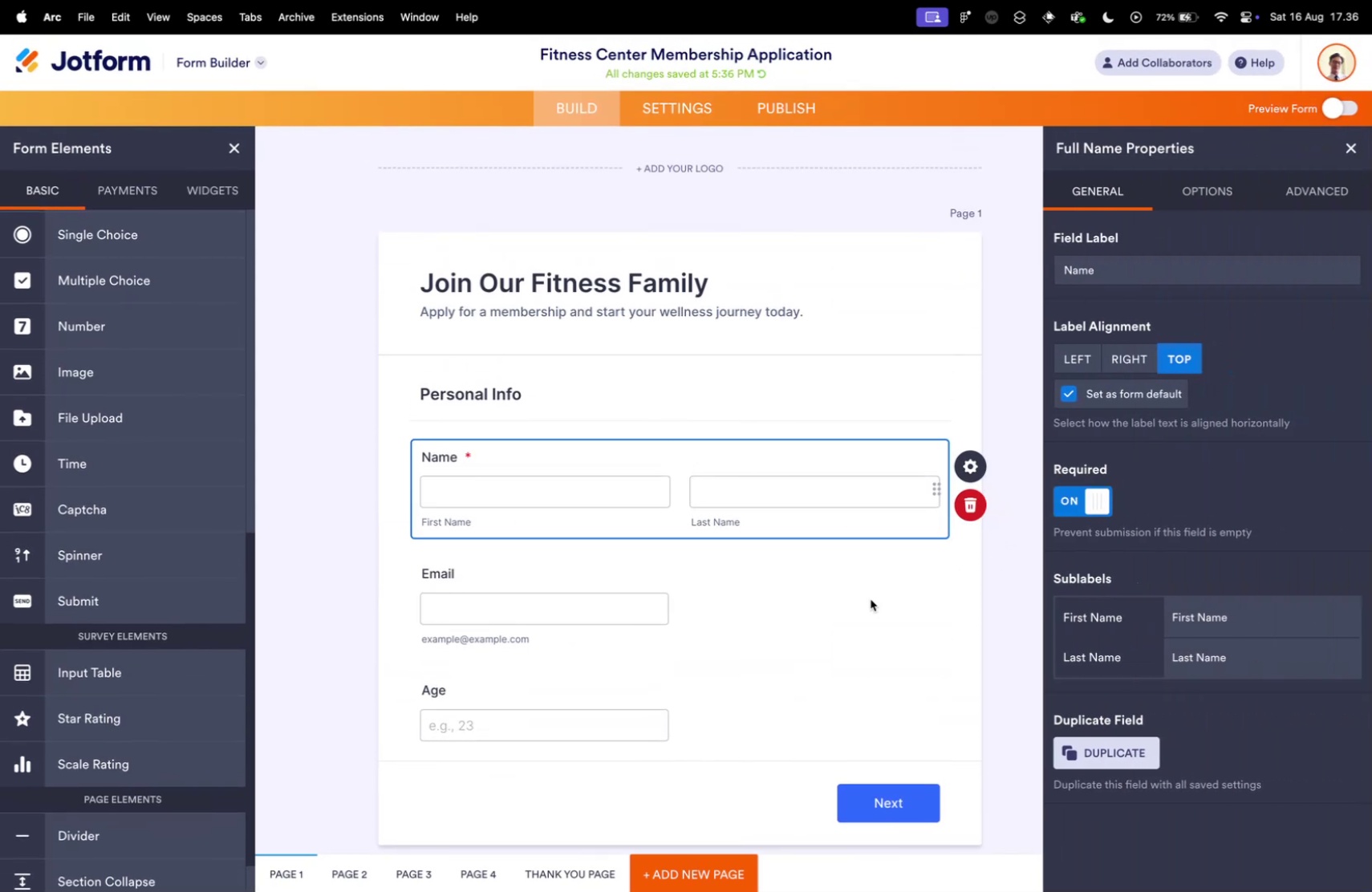 
left_click([798, 605])
 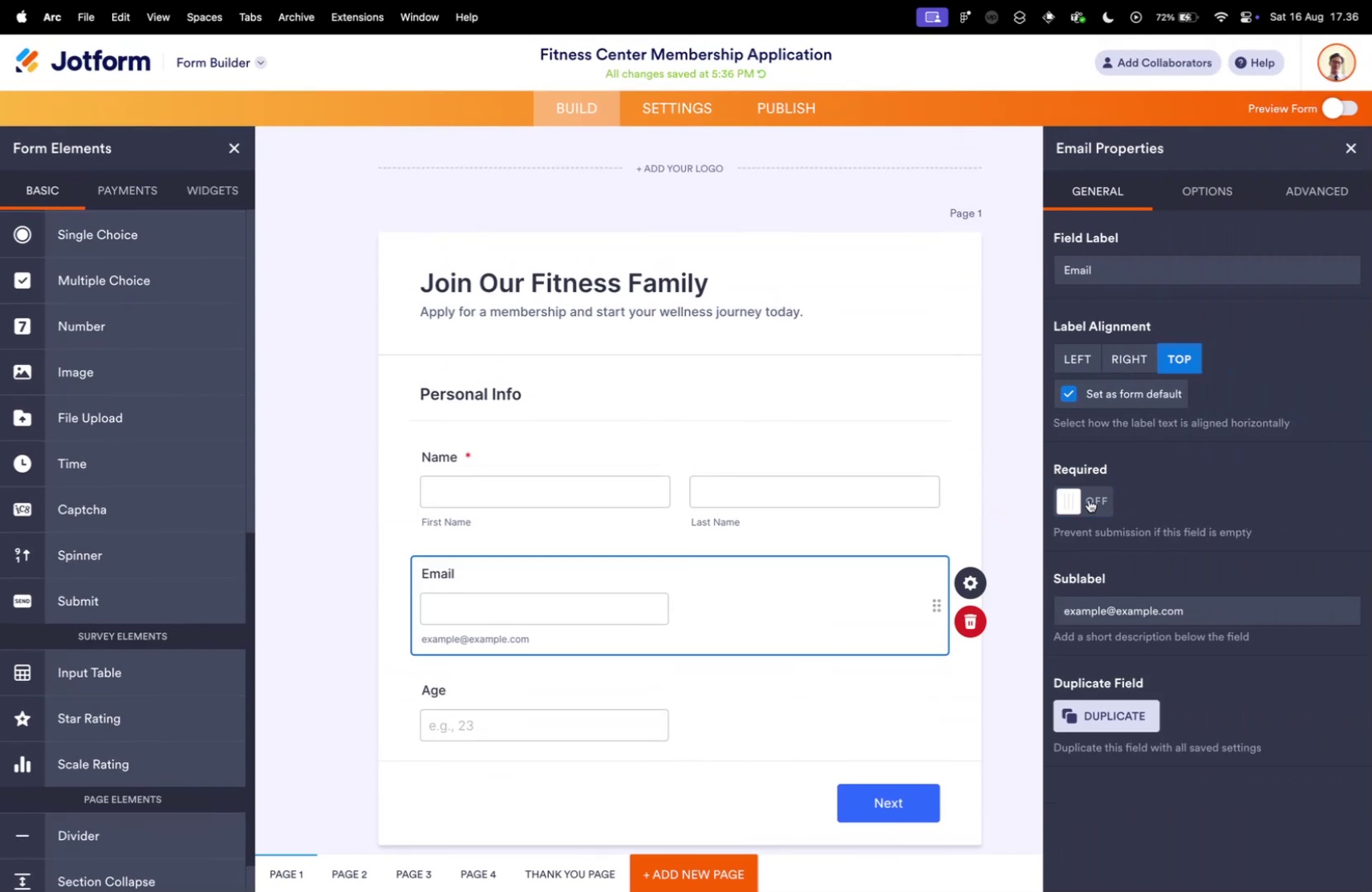 
scroll: coordinate [697, 566], scroll_direction: down, amount: 10.0
 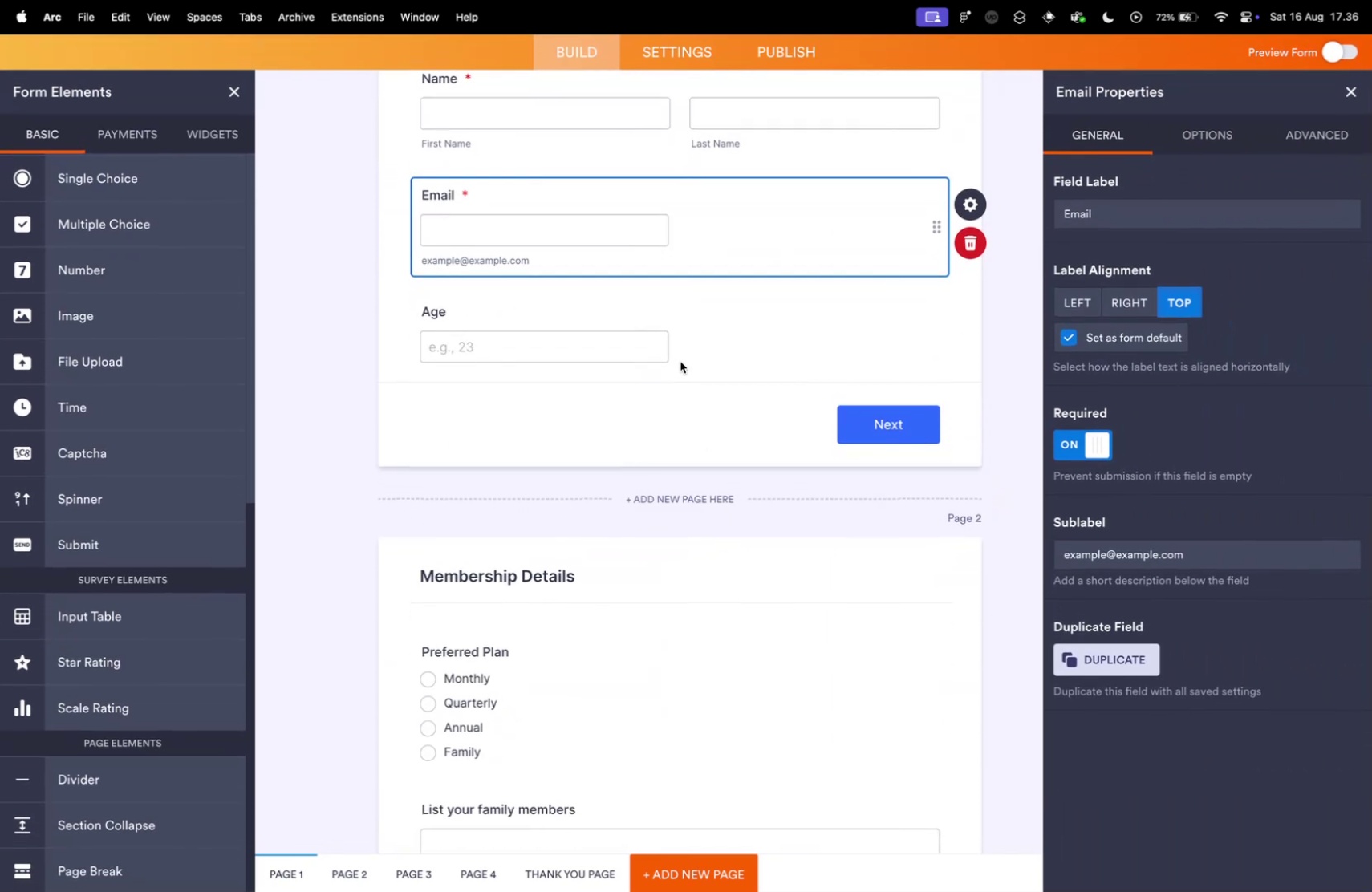 
left_click([702, 347])
 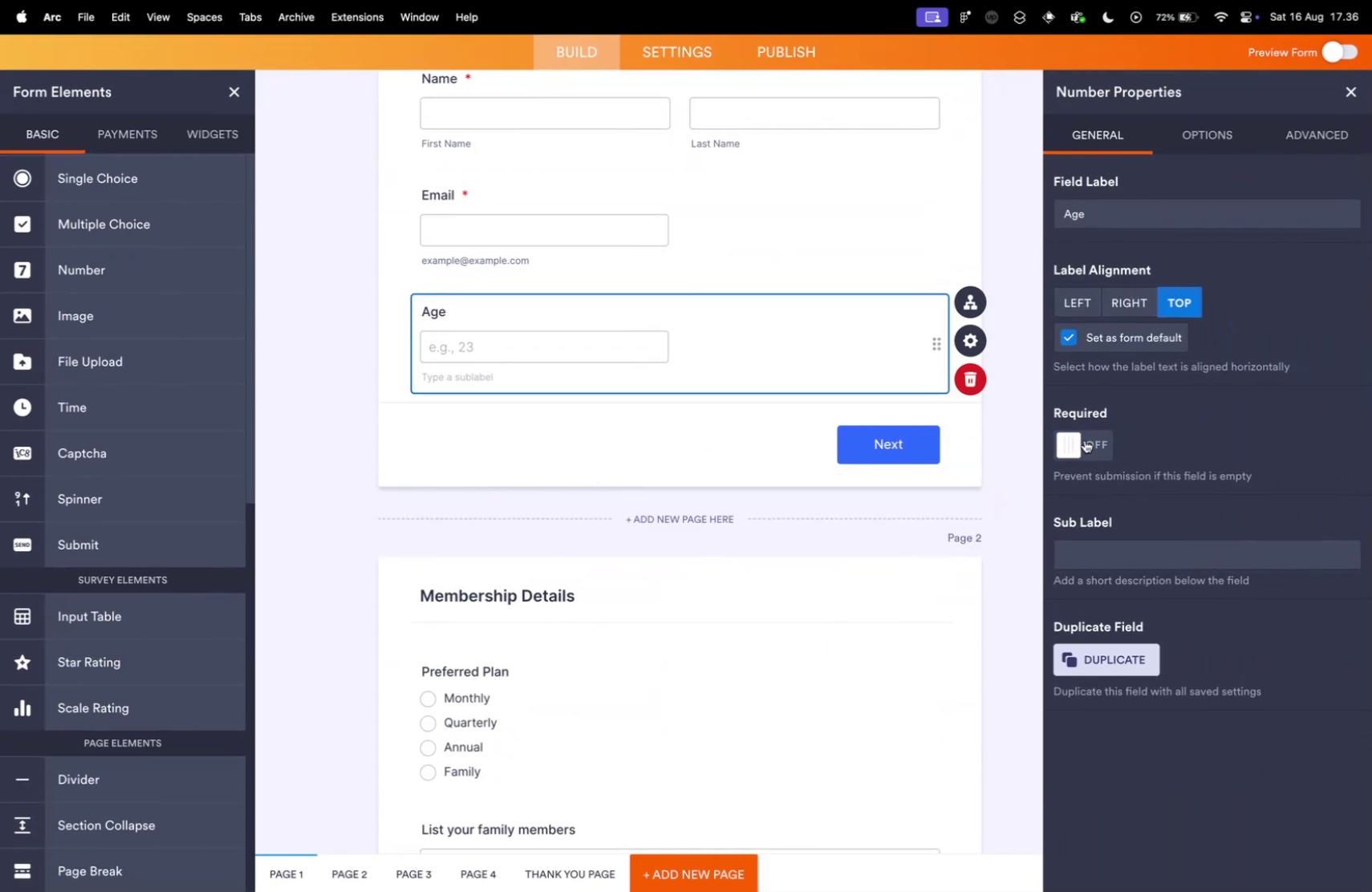 
scroll: coordinate [782, 507], scroll_direction: down, amount: 2.0
 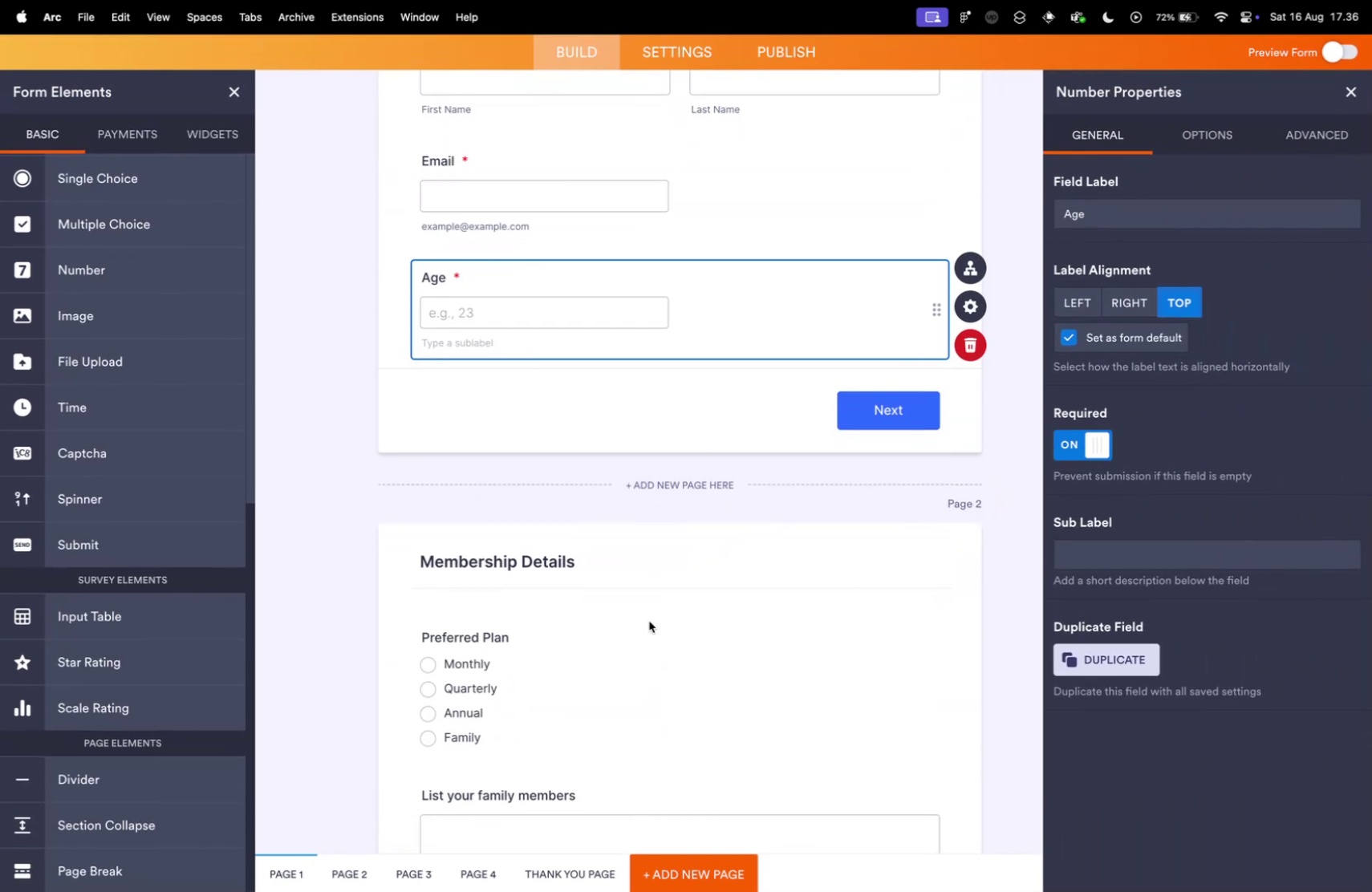 
left_click([640, 622])
 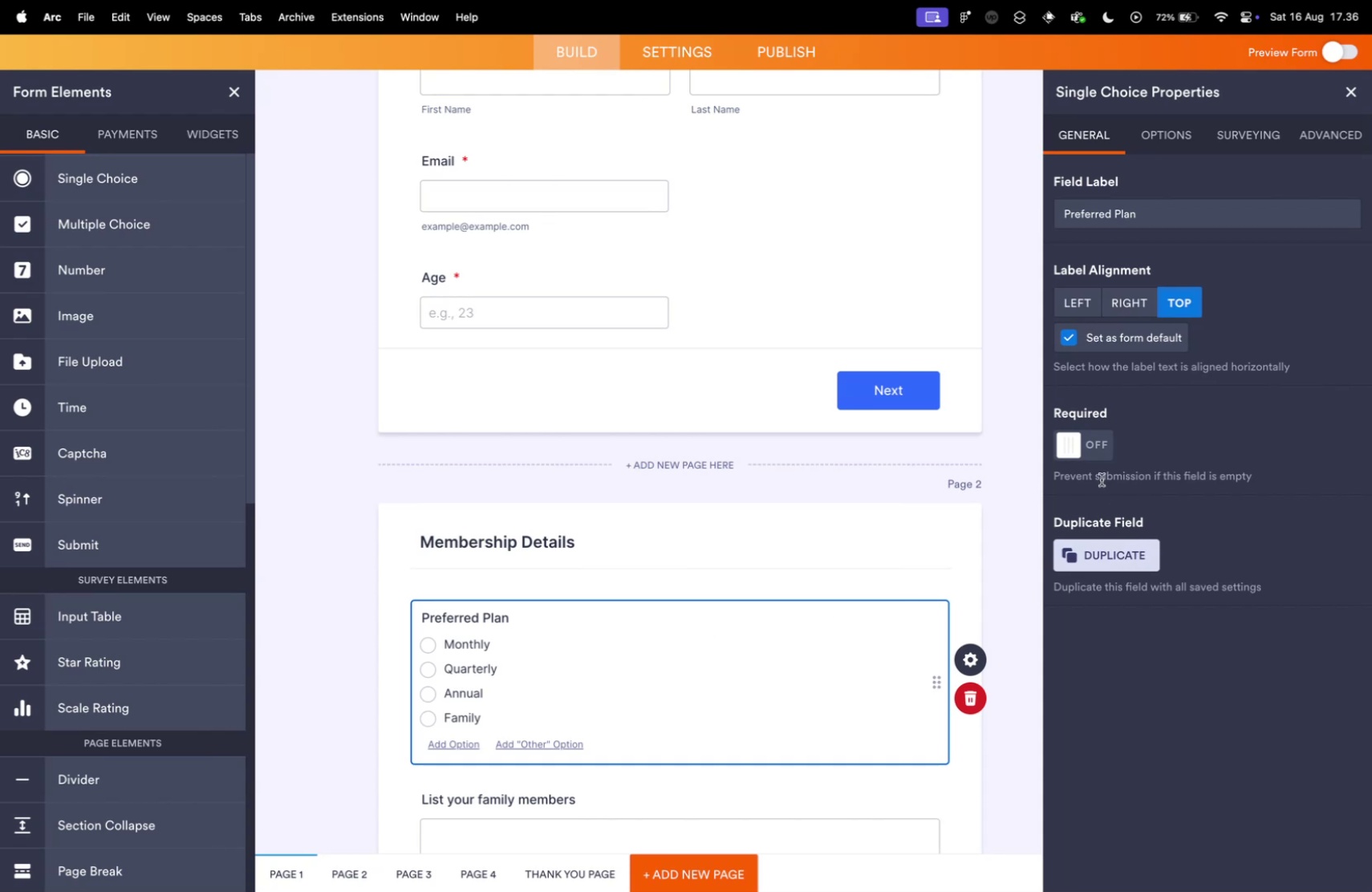 
left_click([1097, 458])
 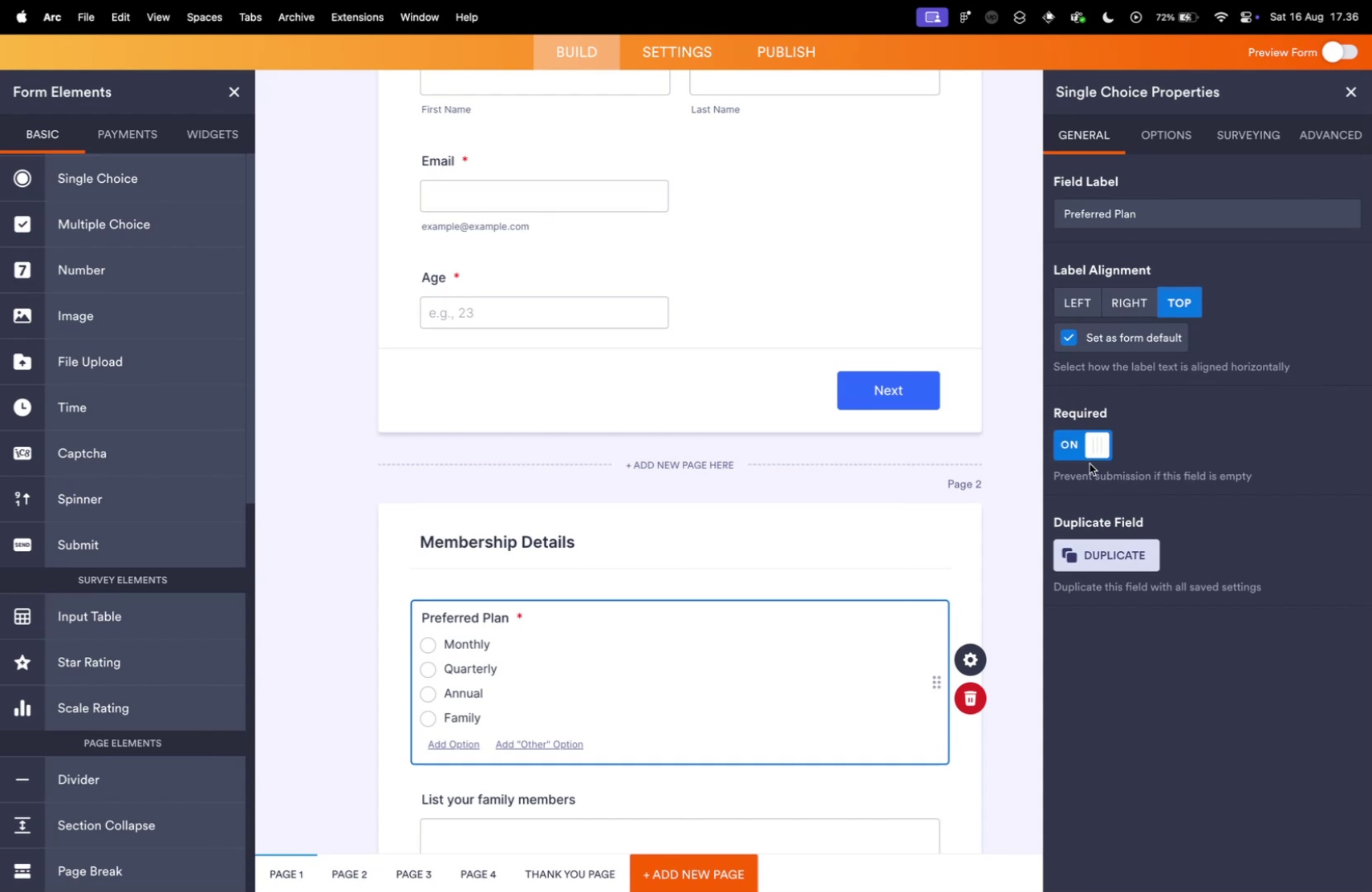 
scroll: coordinate [632, 575], scroll_direction: down, amount: 22.0
 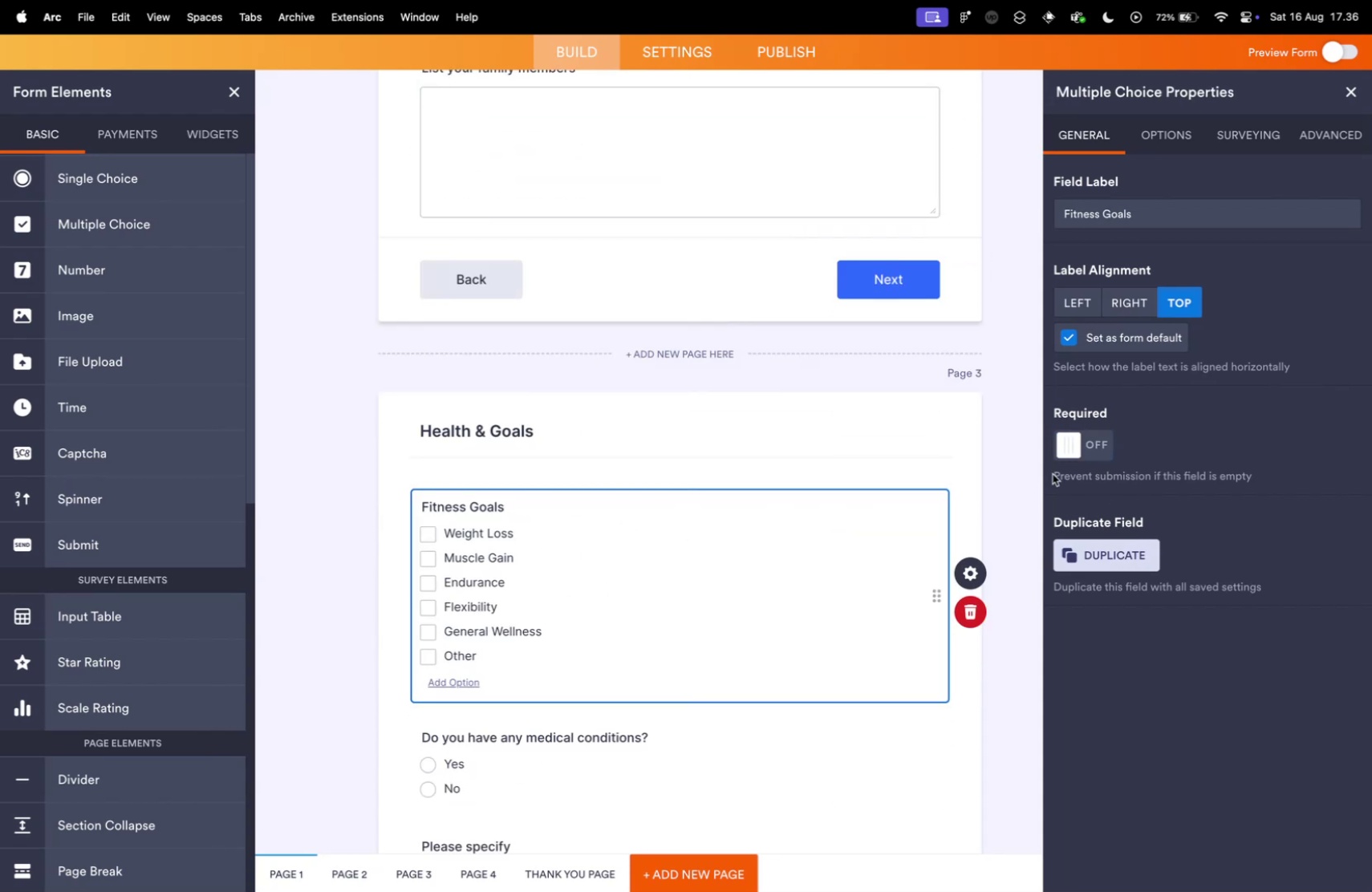 
left_click([1077, 446])
 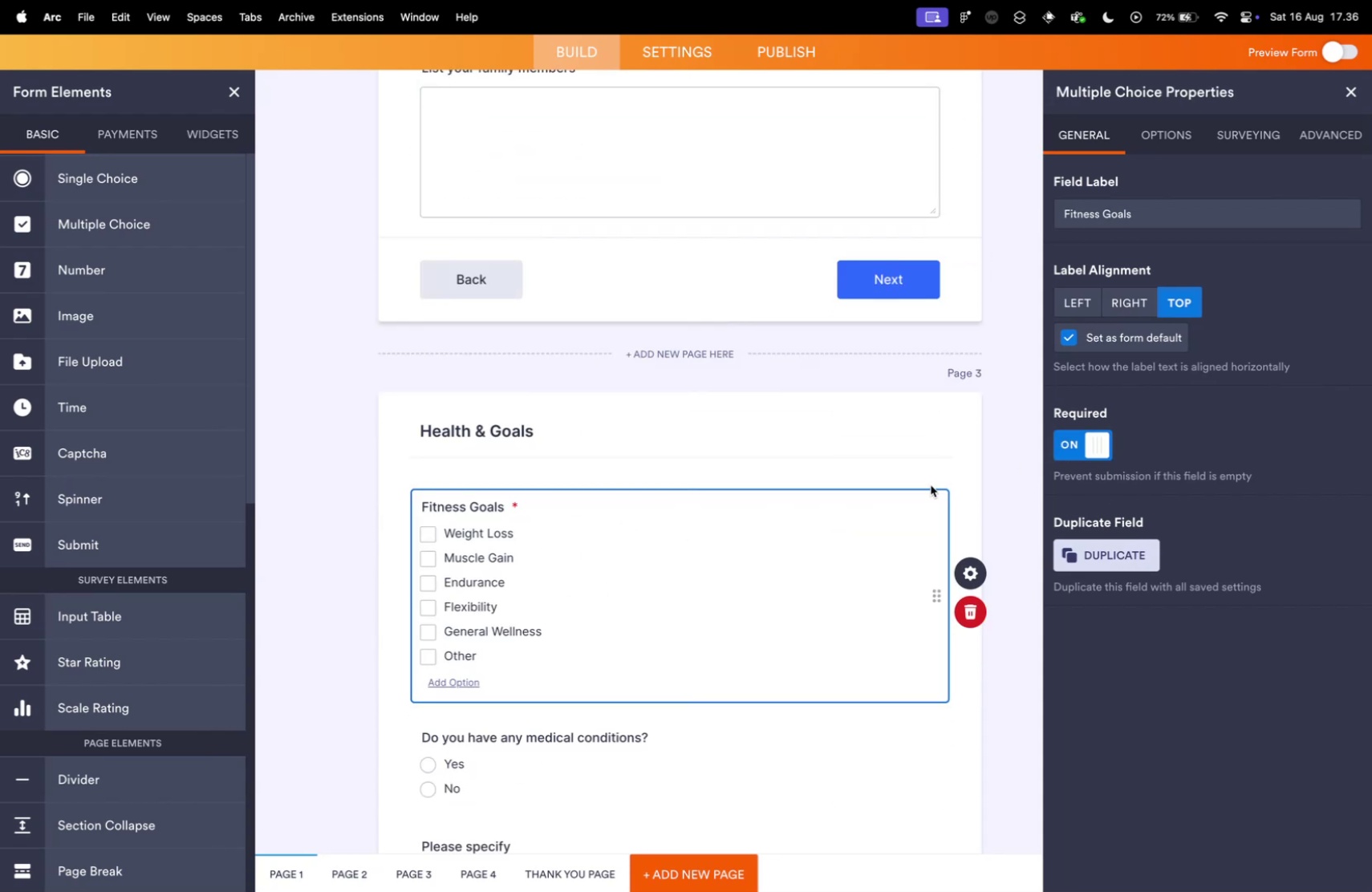 
scroll: coordinate [663, 545], scroll_direction: down, amount: 10.0
 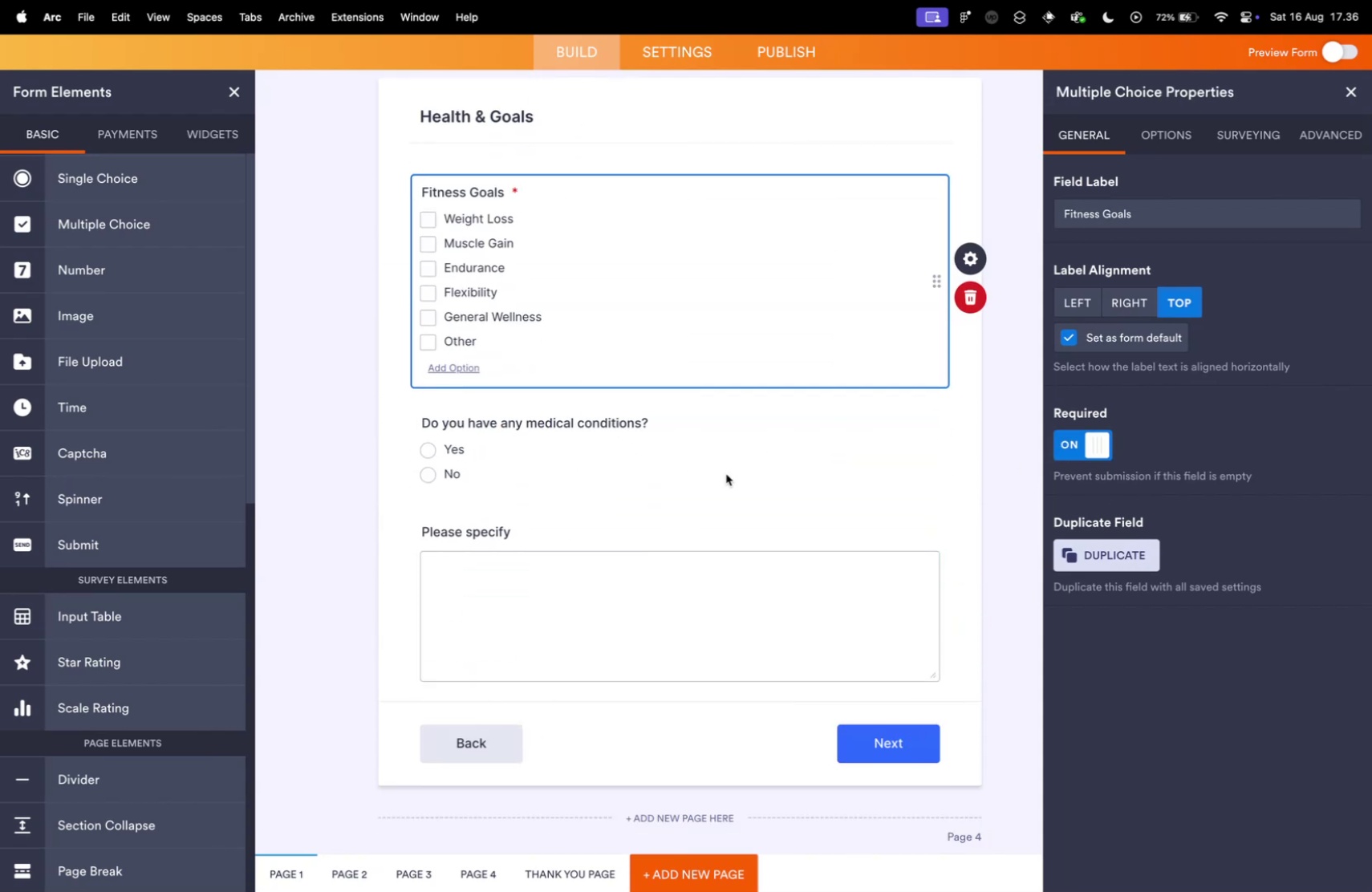 
left_click([735, 435])
 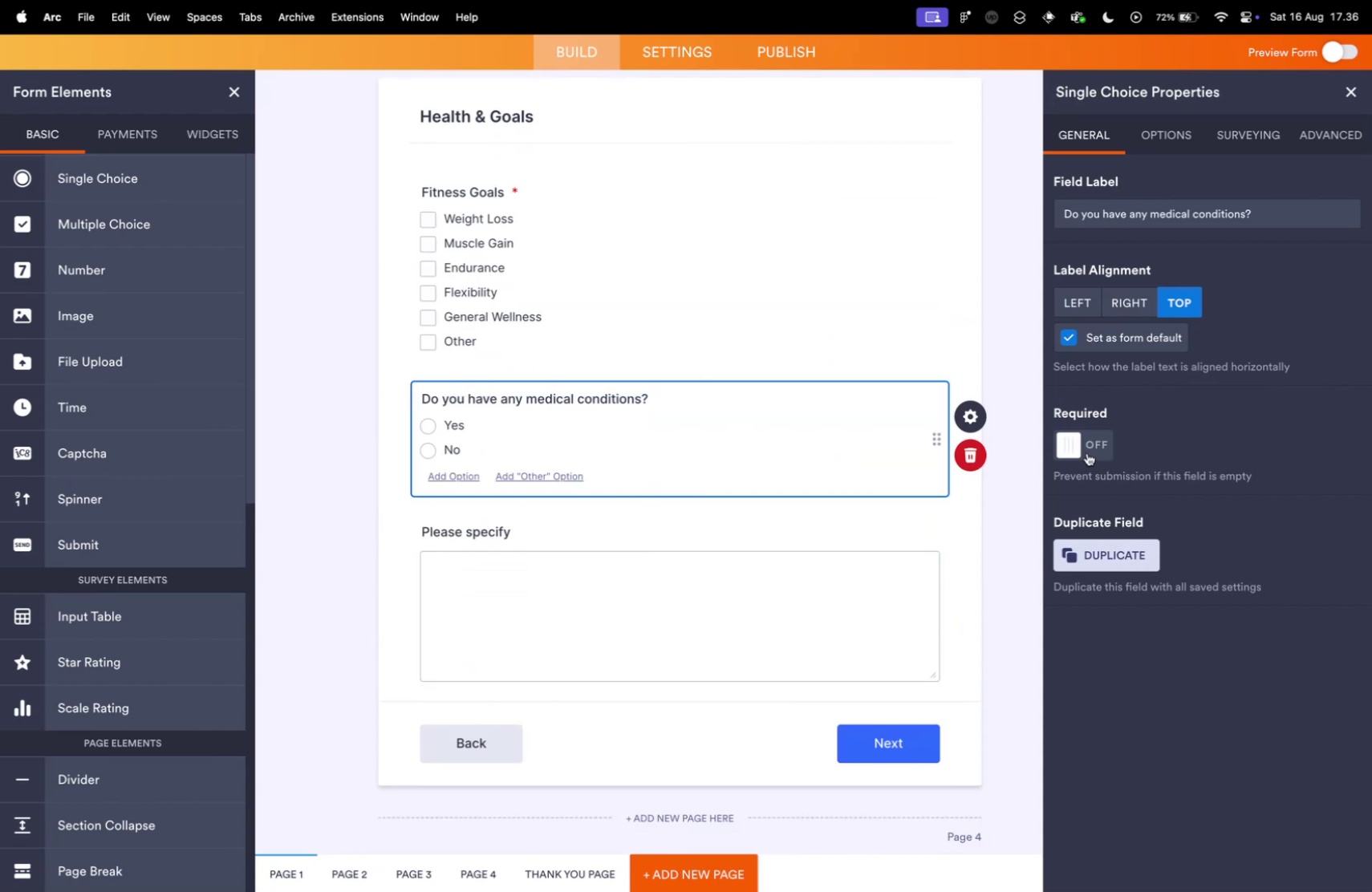 
left_click([1076, 448])
 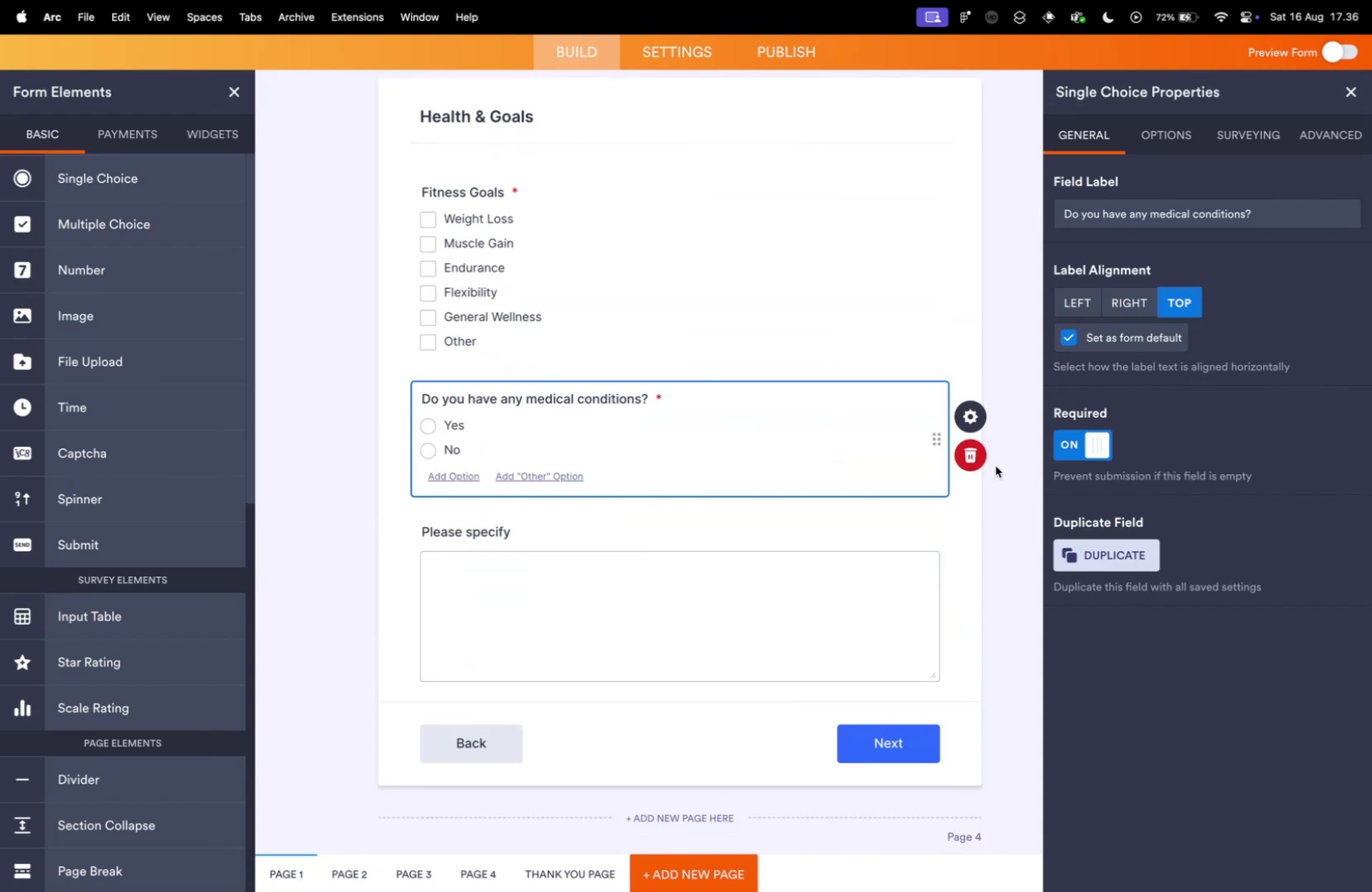 
scroll: coordinate [613, 586], scroll_direction: down, amount: 18.0
 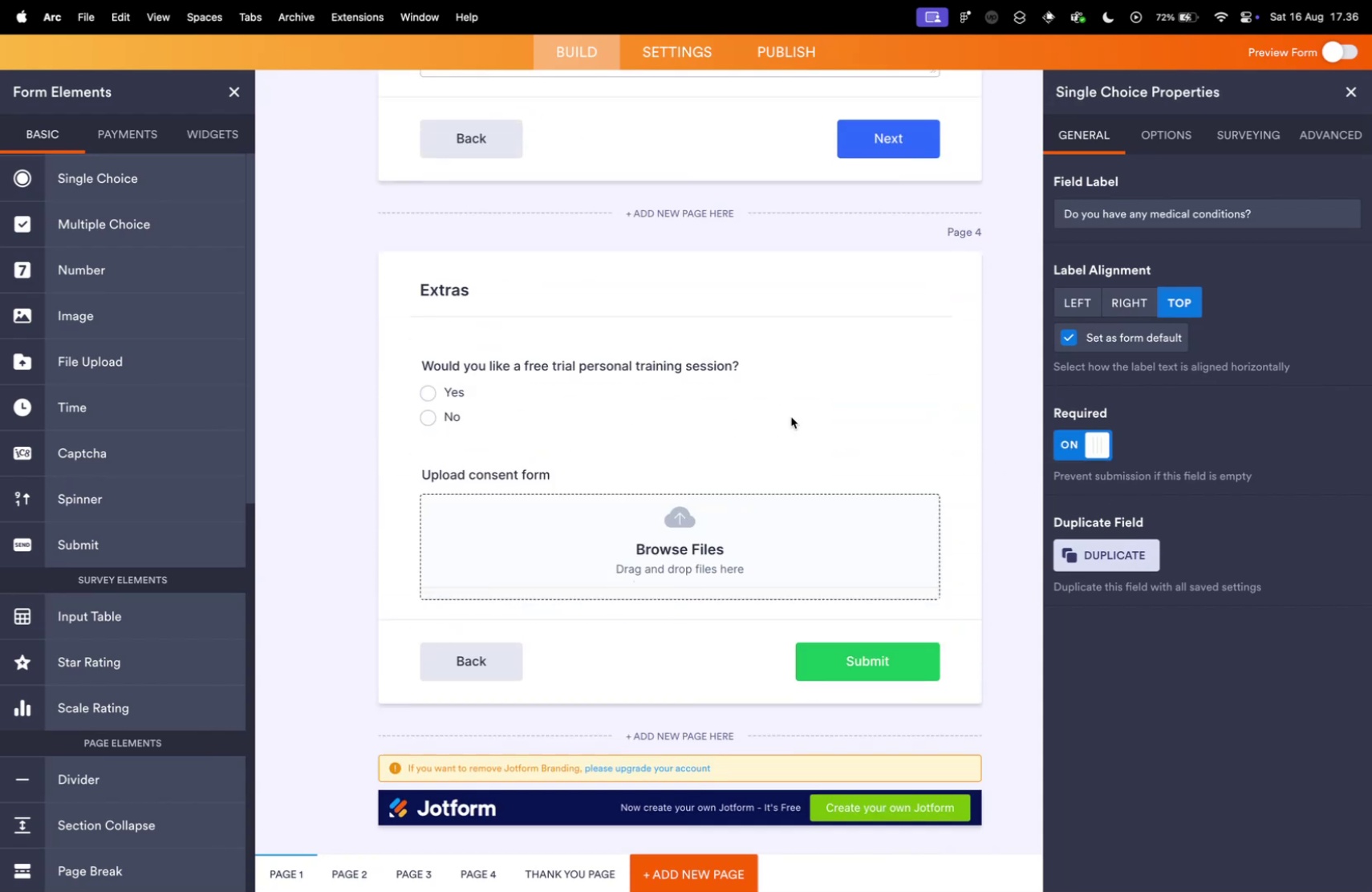 
left_click([795, 411])
 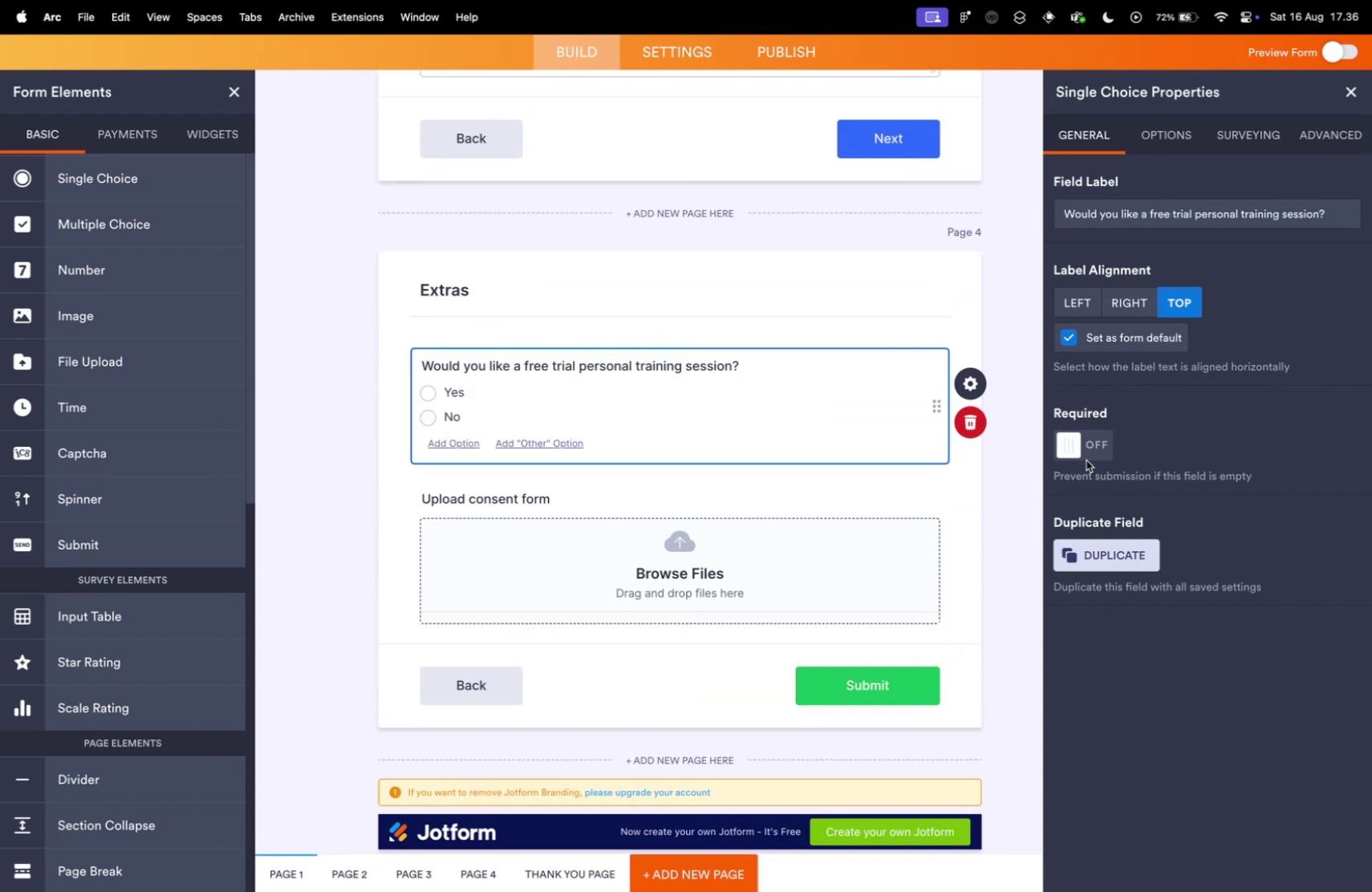 
left_click([1078, 453])
 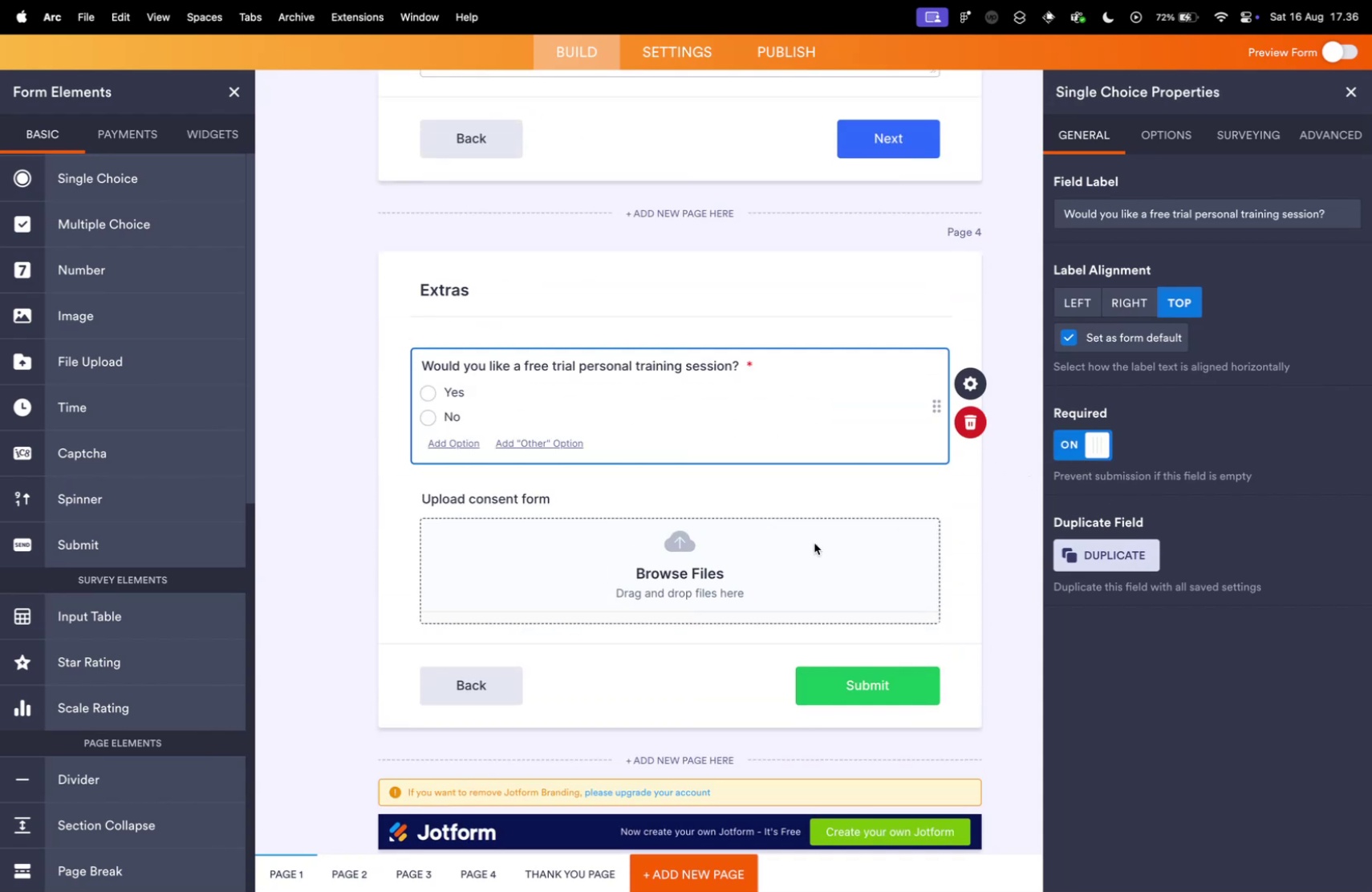 
scroll: coordinate [729, 571], scroll_direction: down, amount: 5.0
 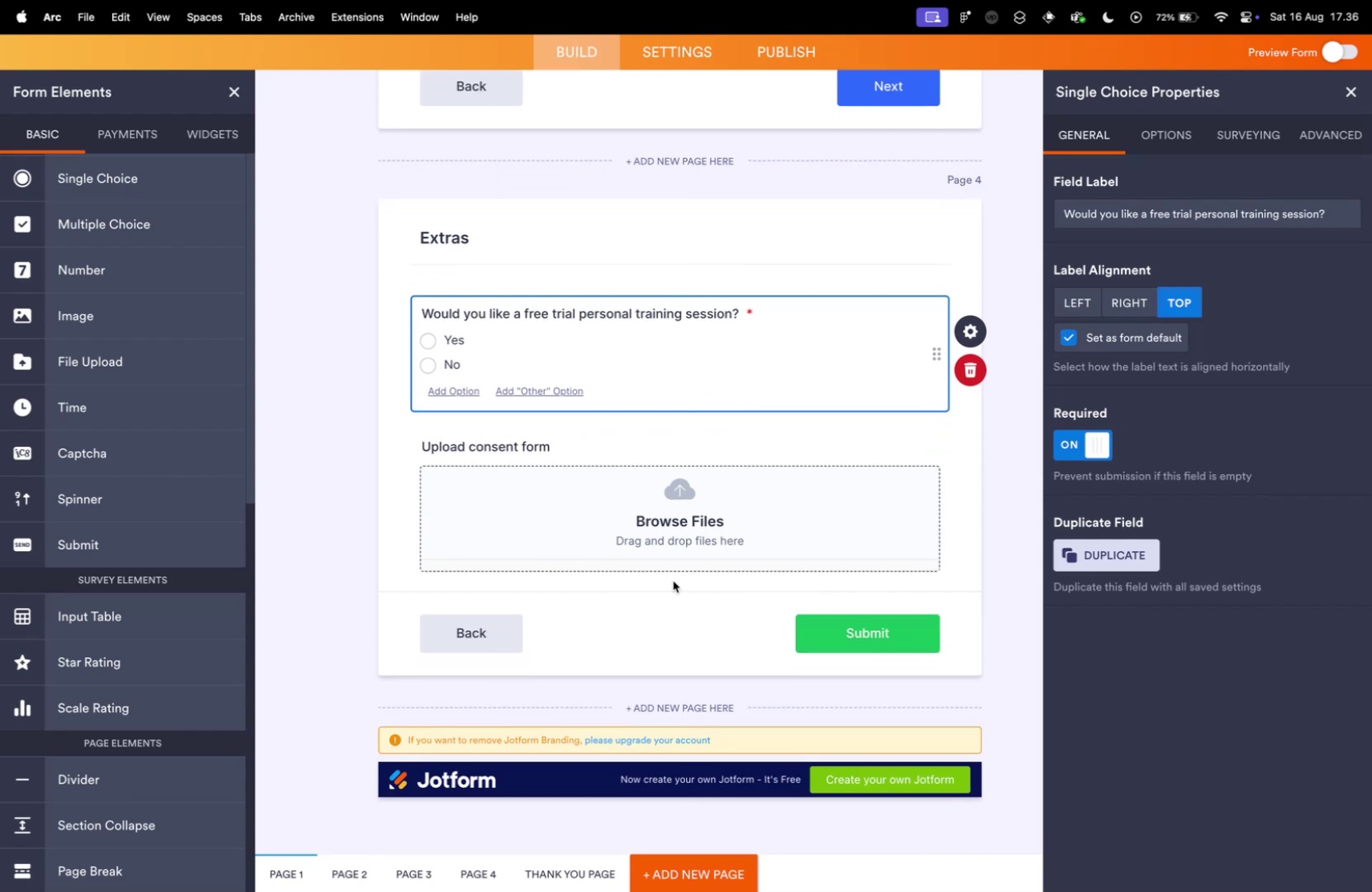 
left_click([814, 463])
 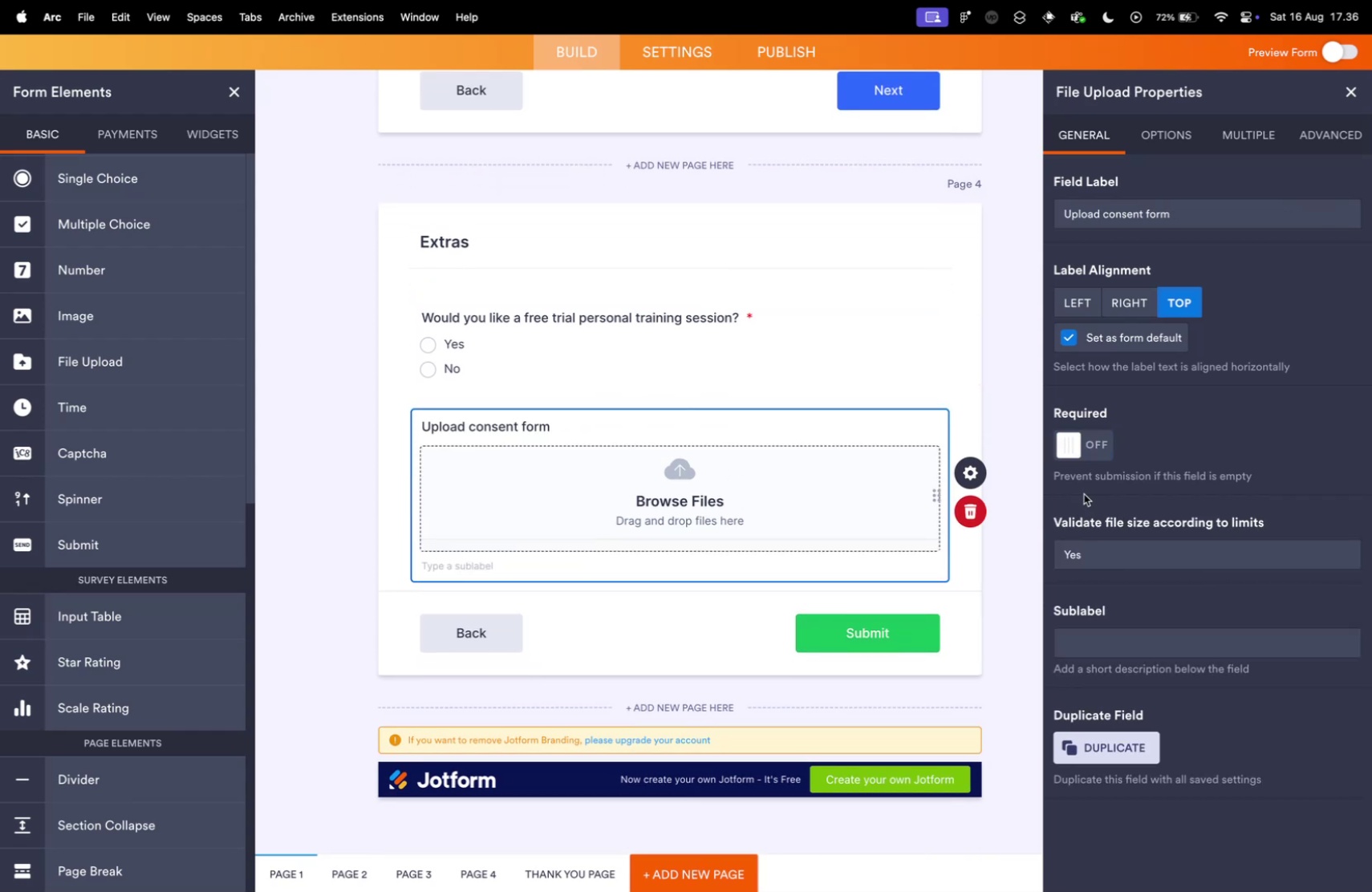 
left_click([1094, 441])
 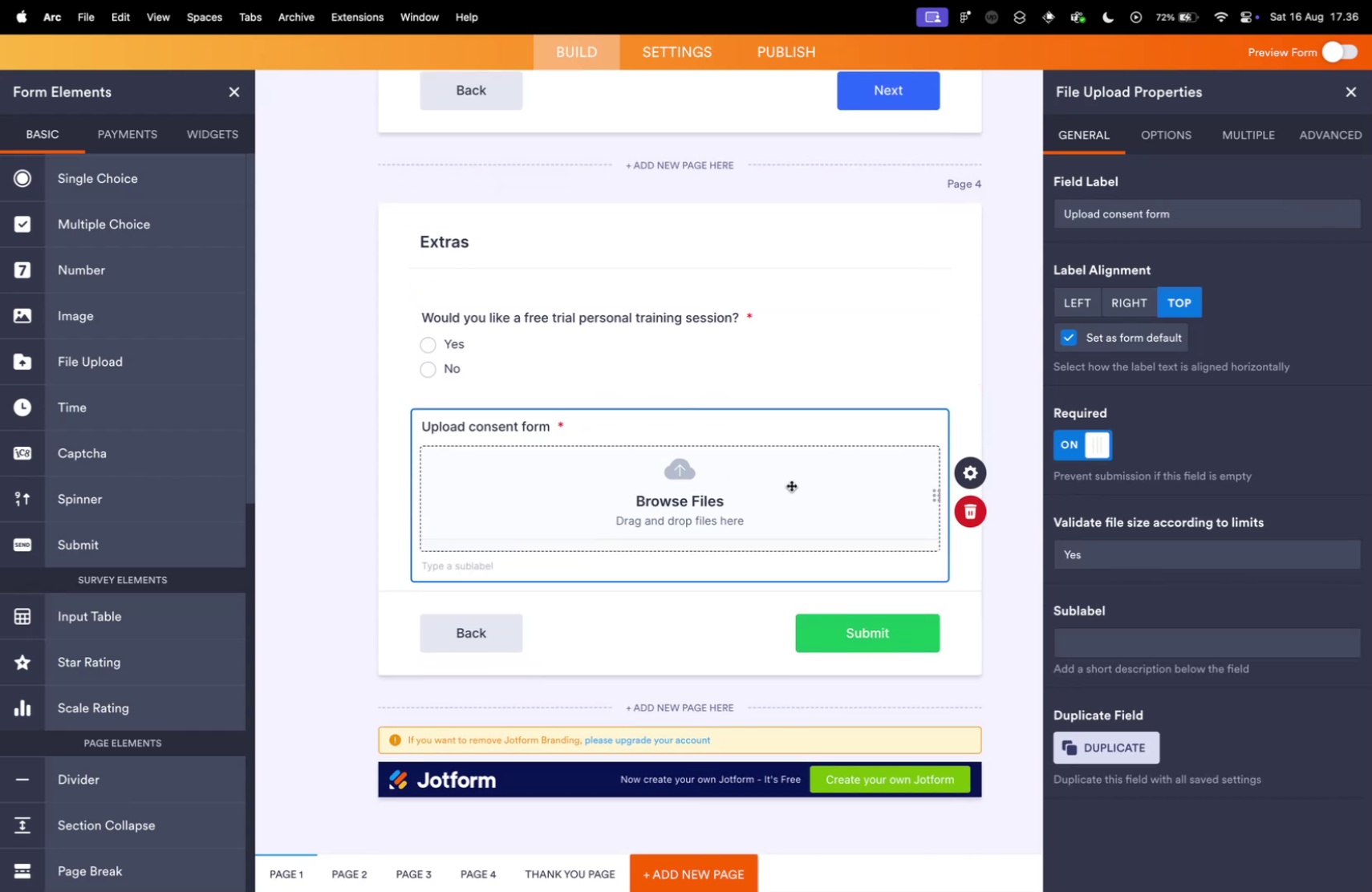 
scroll: coordinate [670, 525], scroll_direction: up, amount: 63.0
 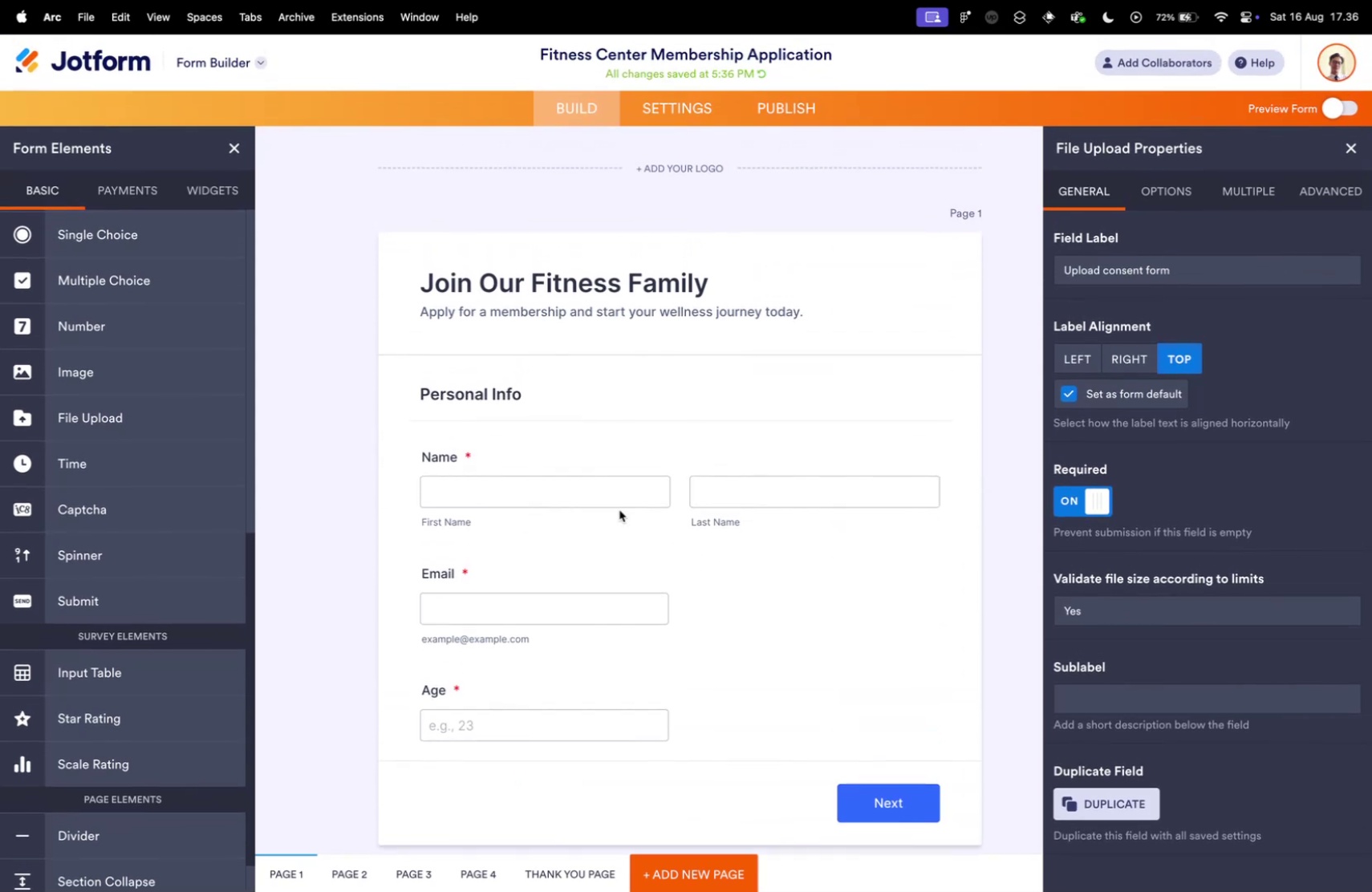 
left_click([316, 332])
 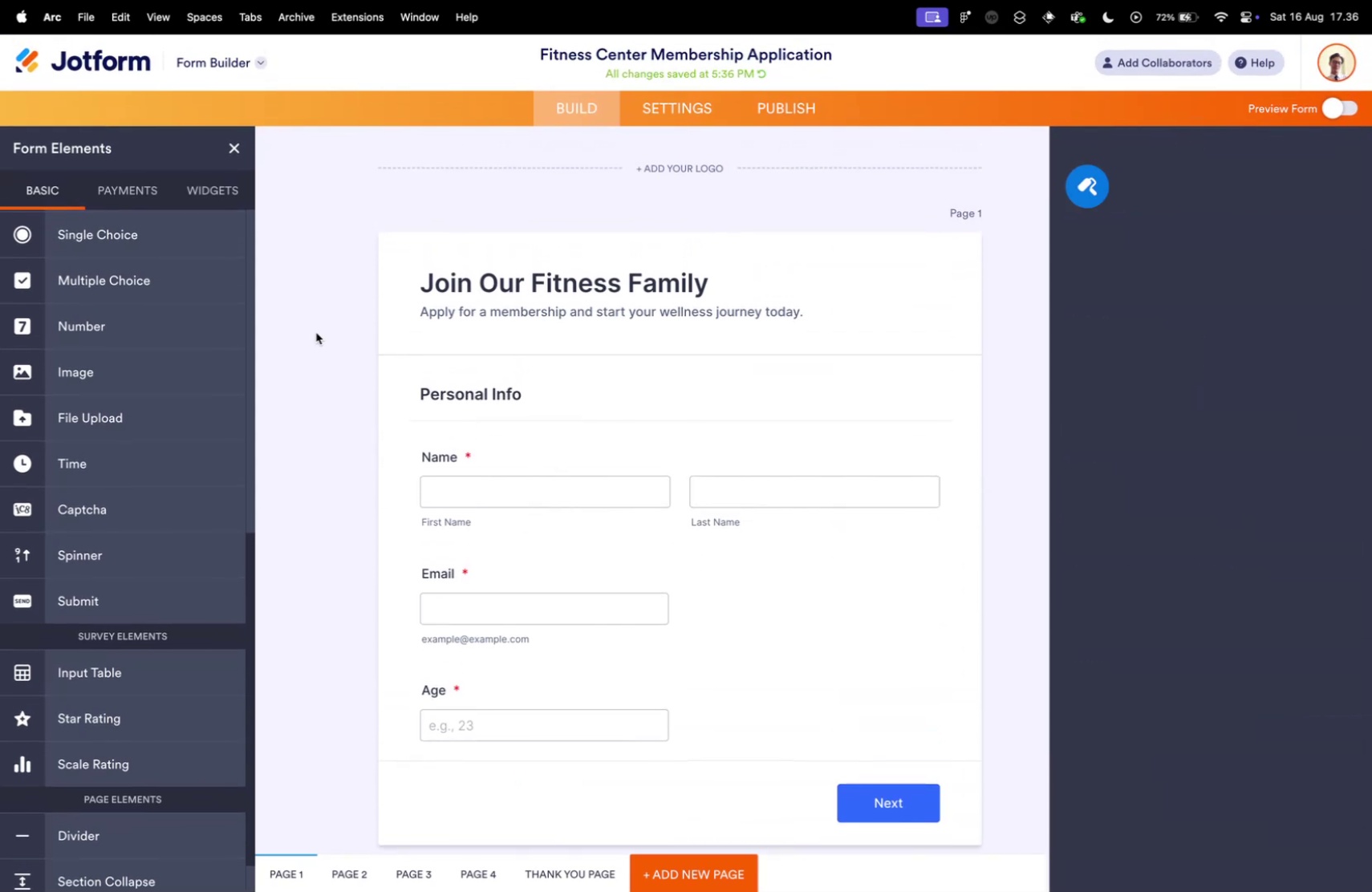 
key(Shift+Escape)
 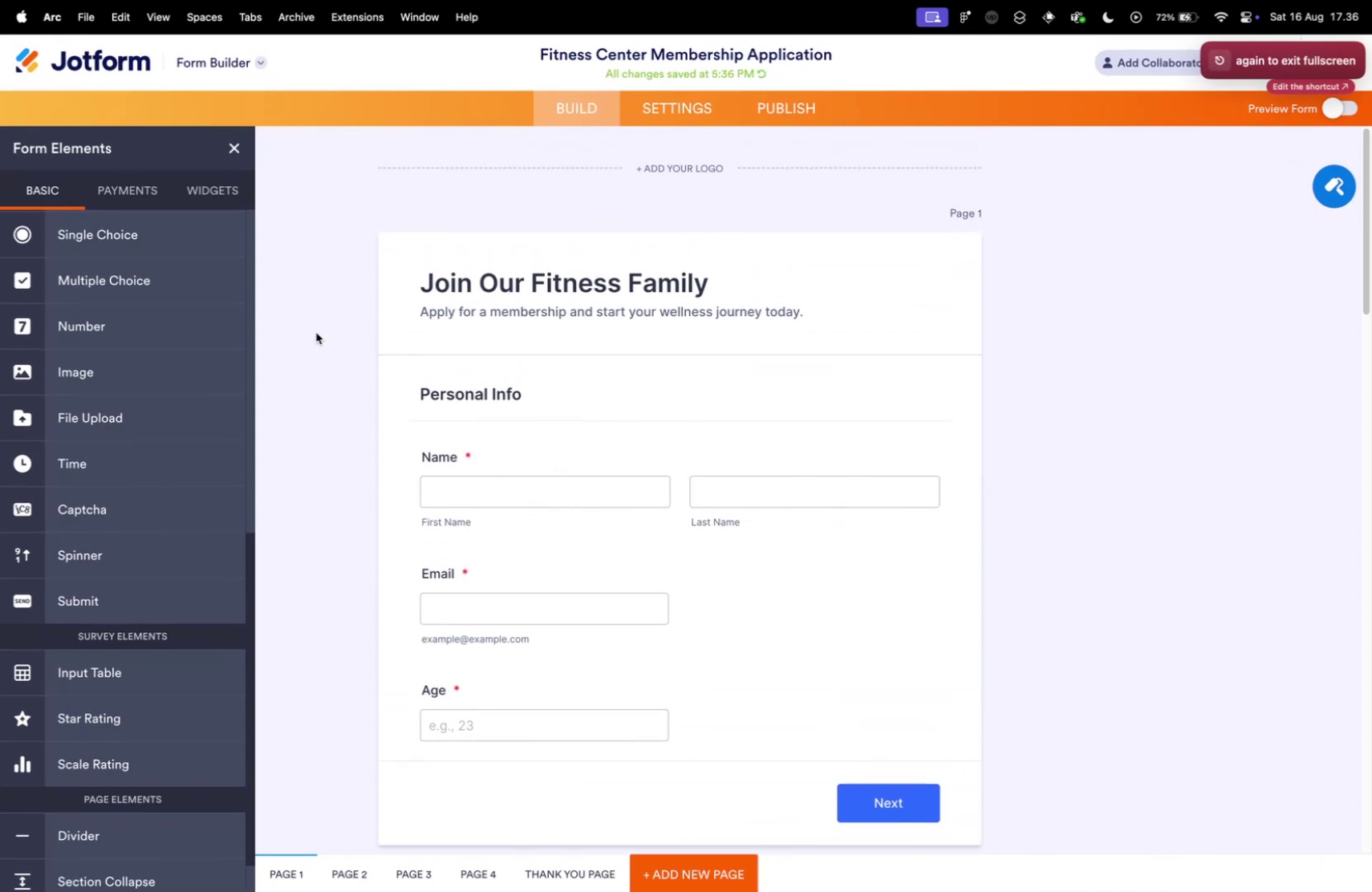 
key(Control+Tab)
 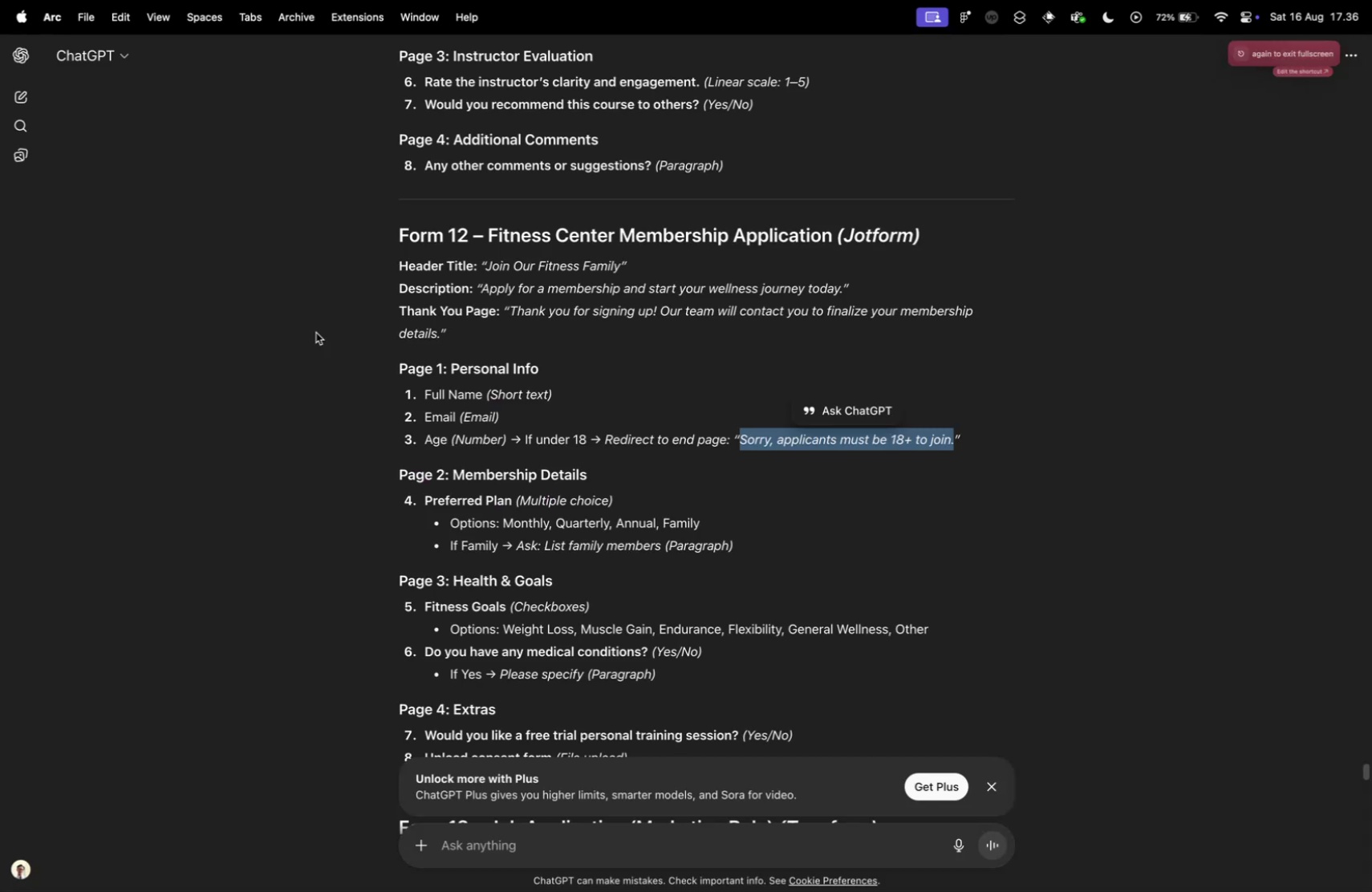 
scroll: coordinate [405, 409], scroll_direction: down, amount: 4.0
 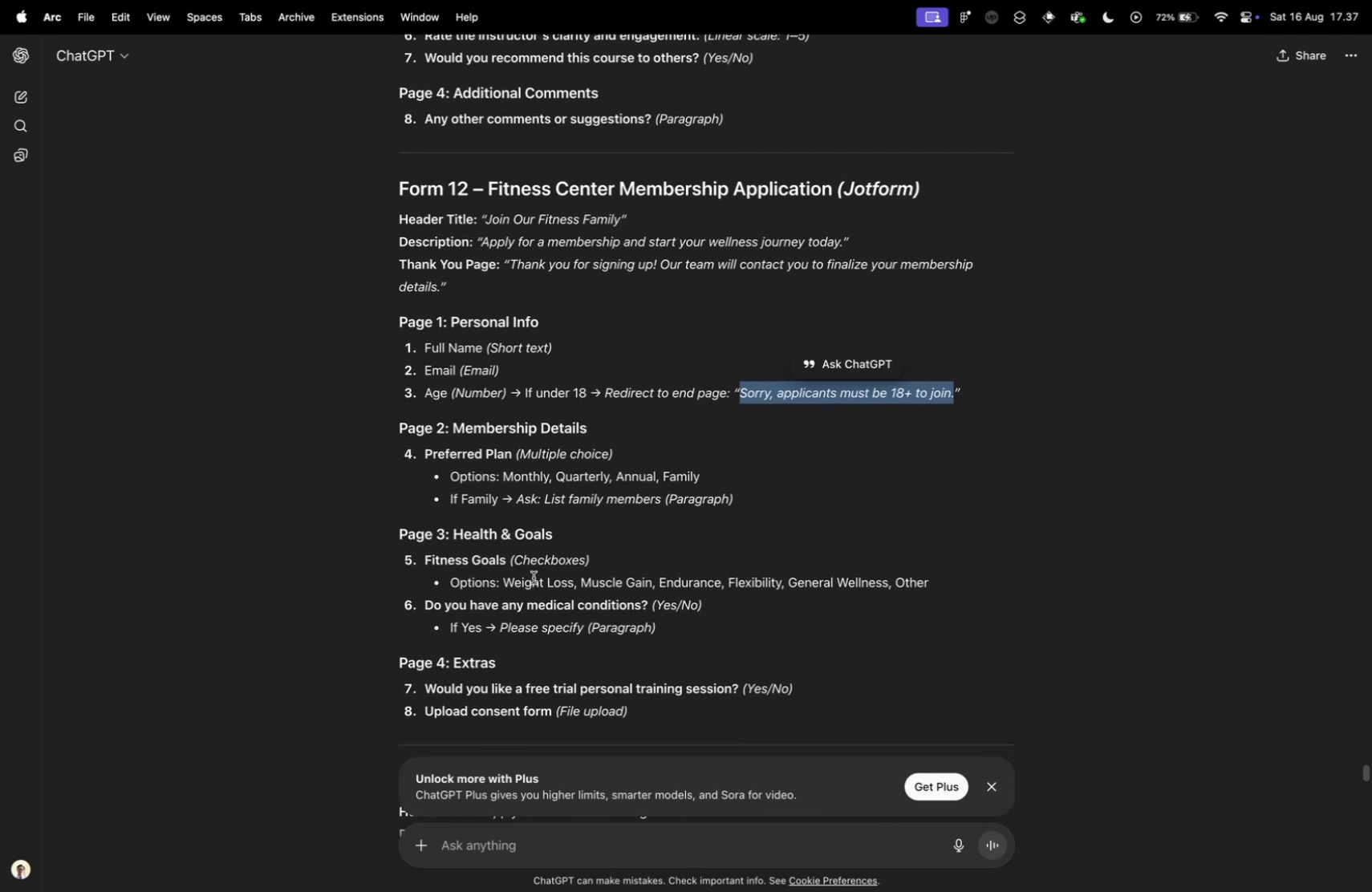 
key(Control+ControlLeft)
 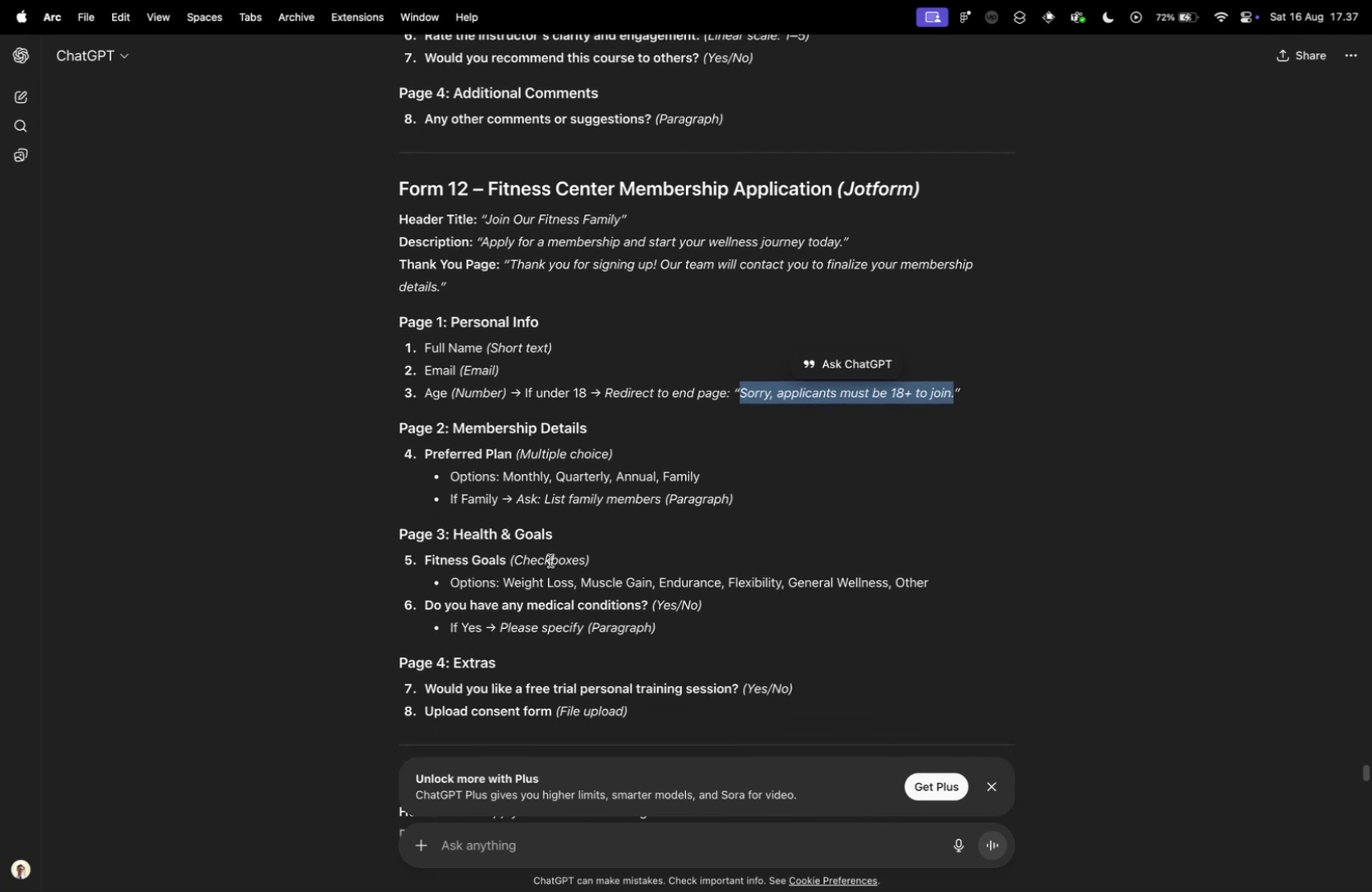 
key(Control+Tab)
 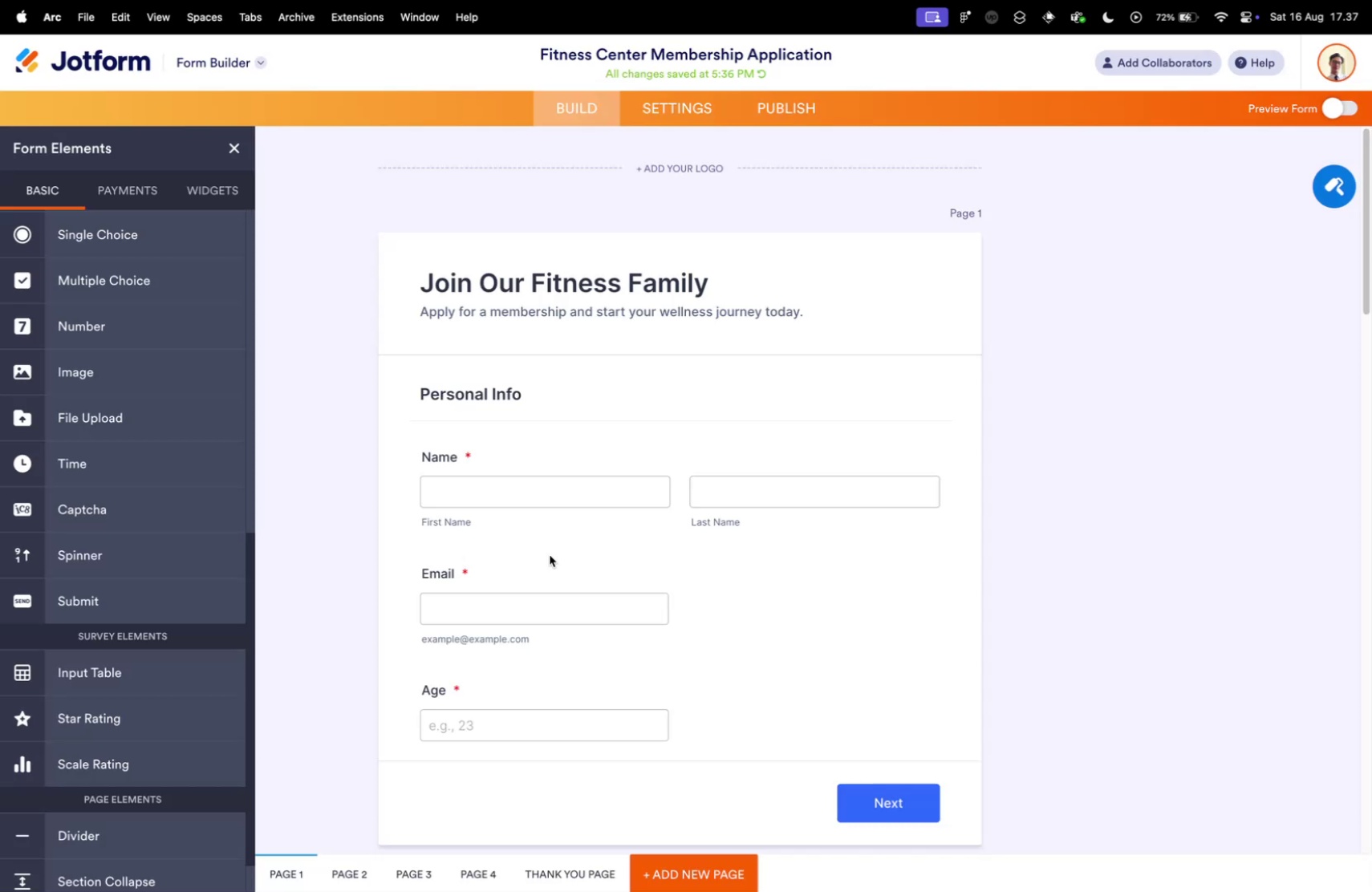 
scroll: coordinate [485, 520], scroll_direction: down, amount: 9.0
 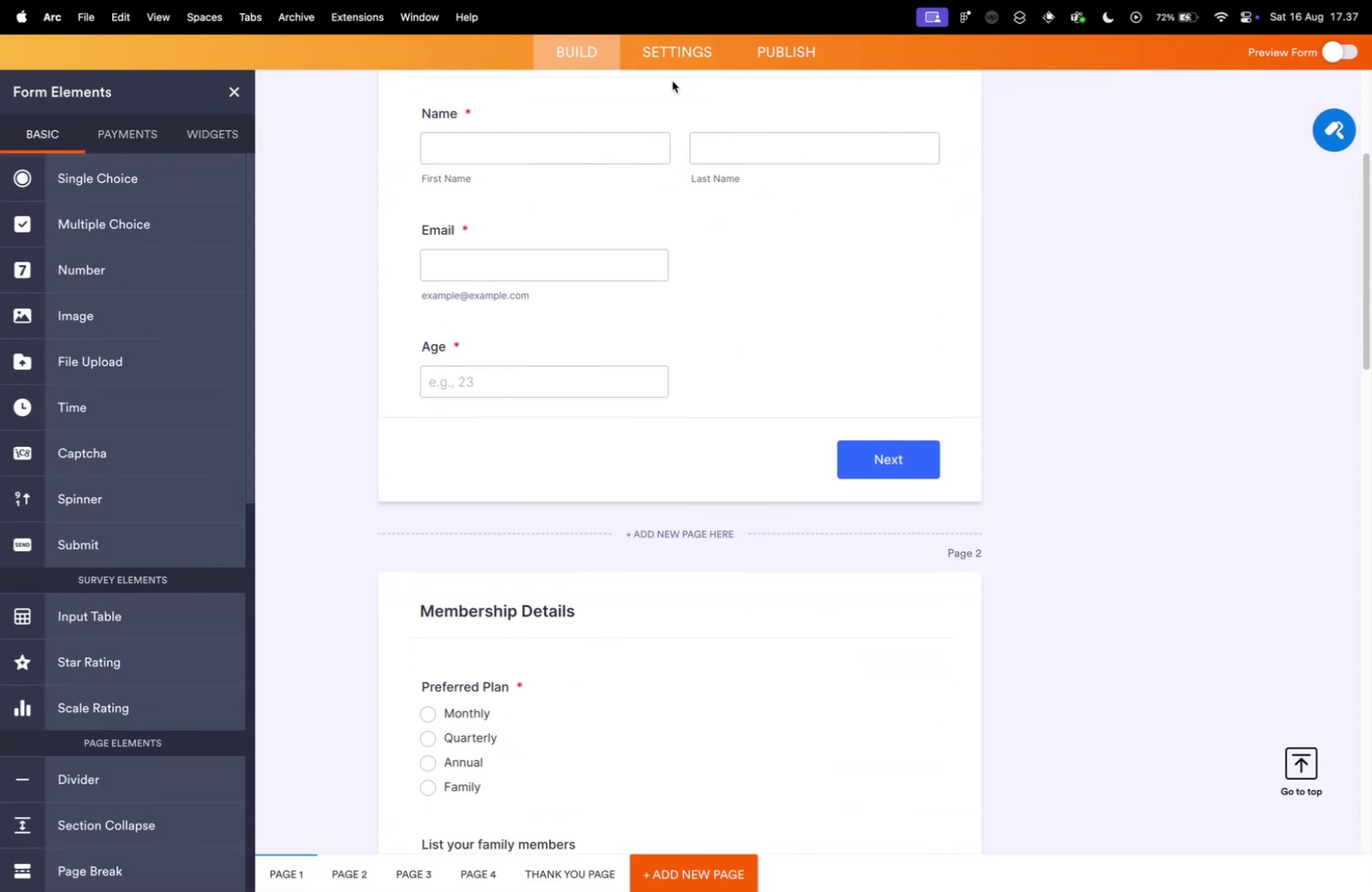 
left_click([674, 65])
 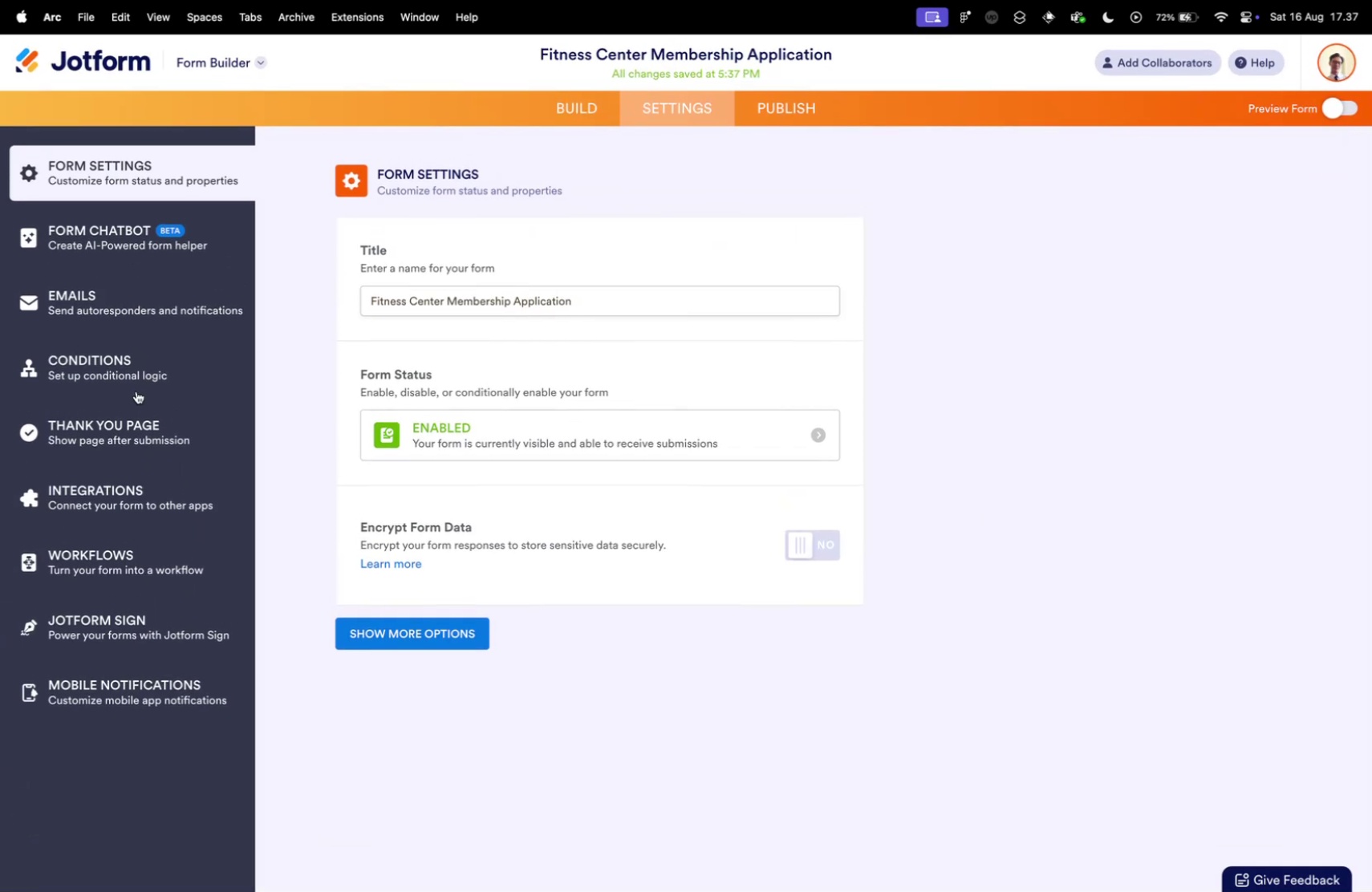 
left_click([112, 363])
 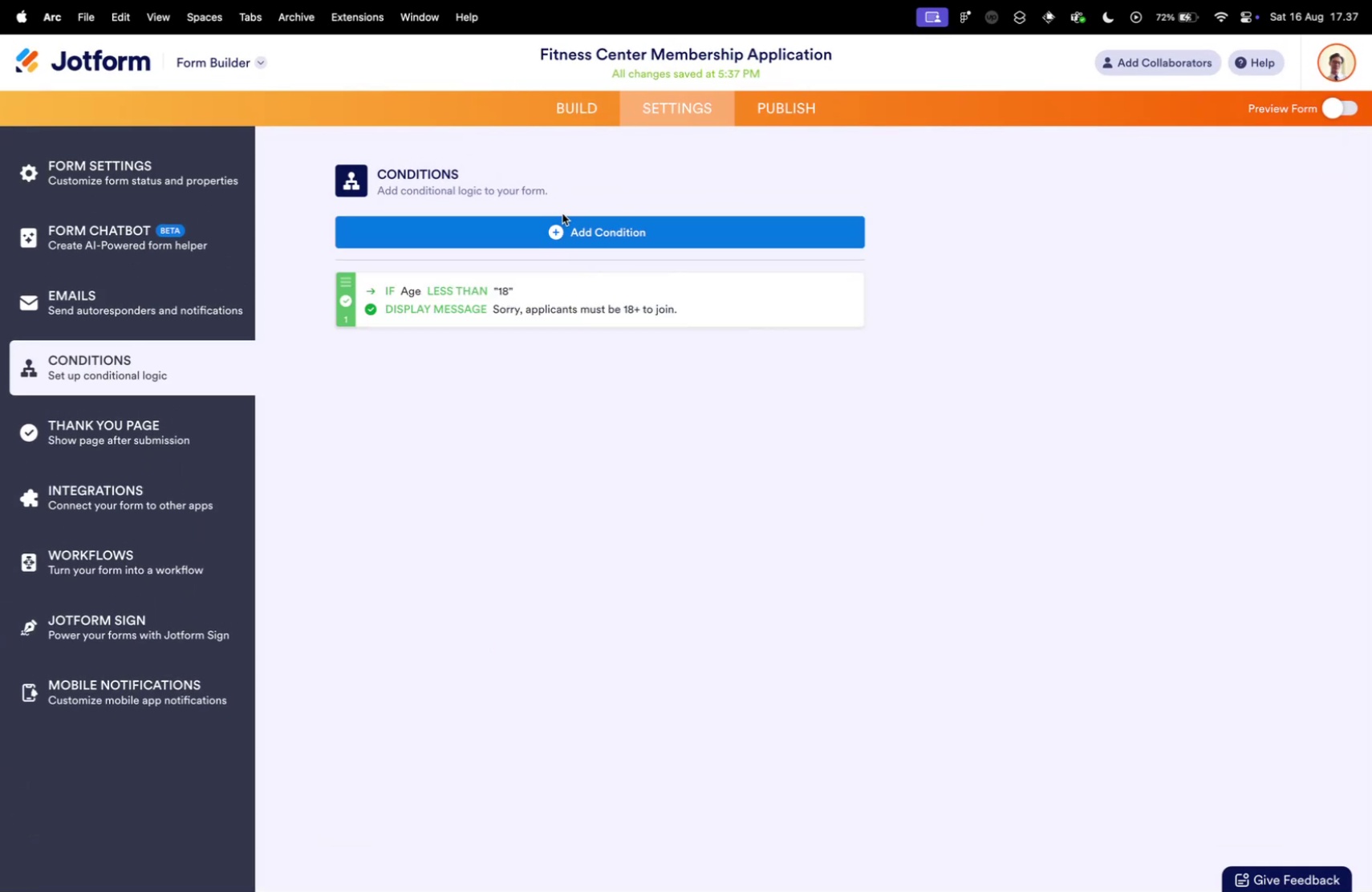 
double_click([566, 224])
 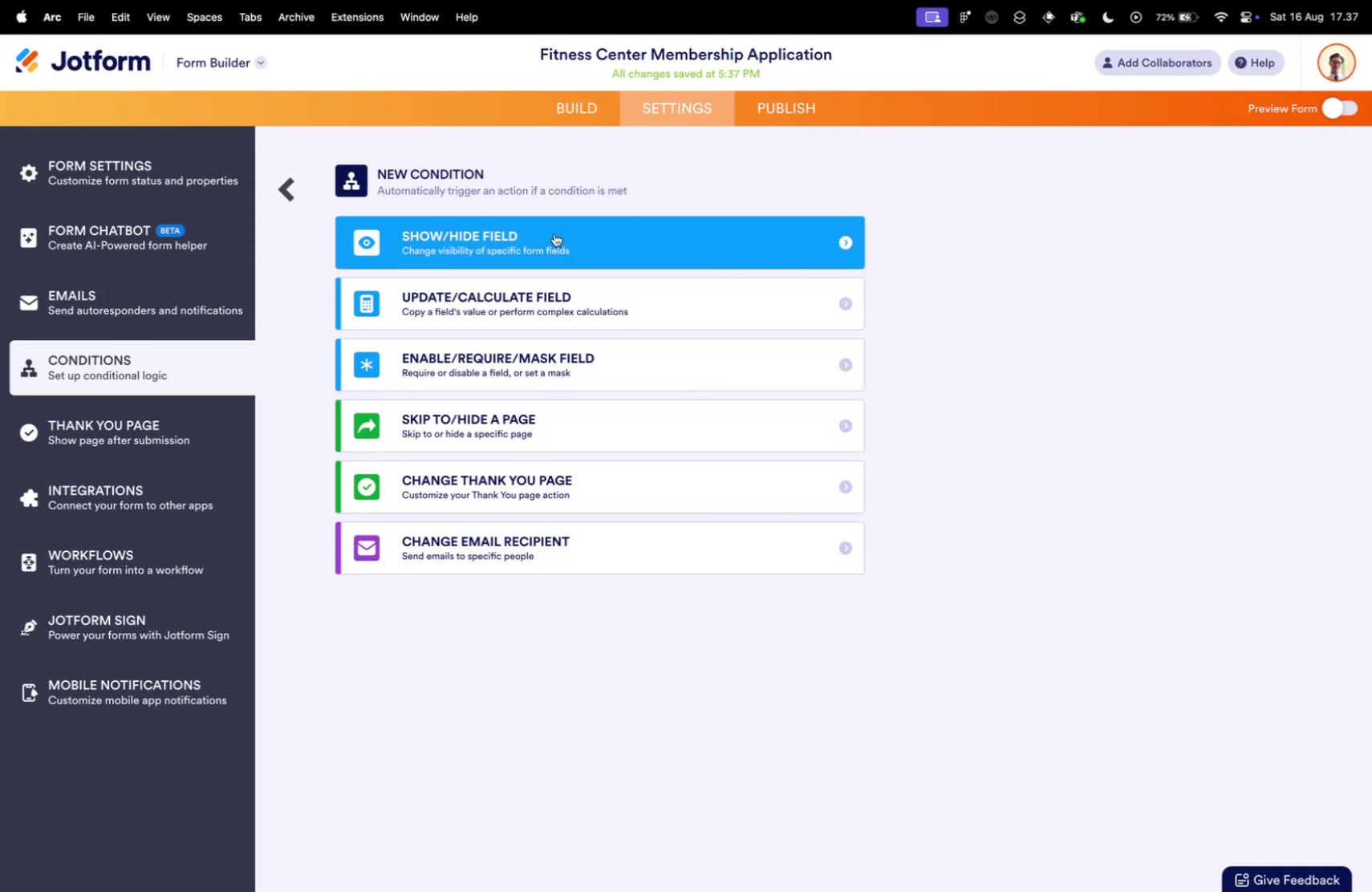 
mouse_move([480, 265])
 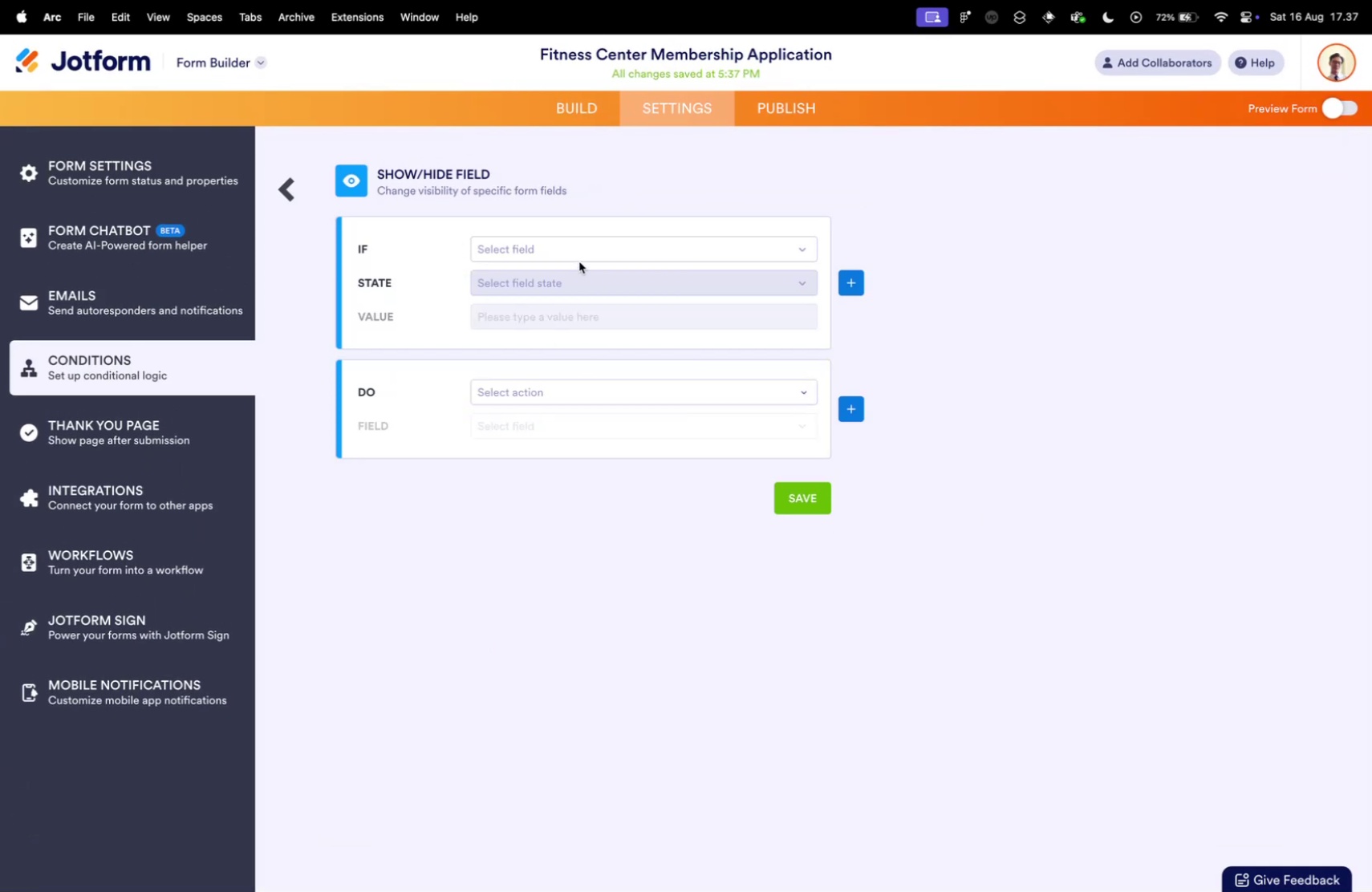 
left_click([574, 249])
 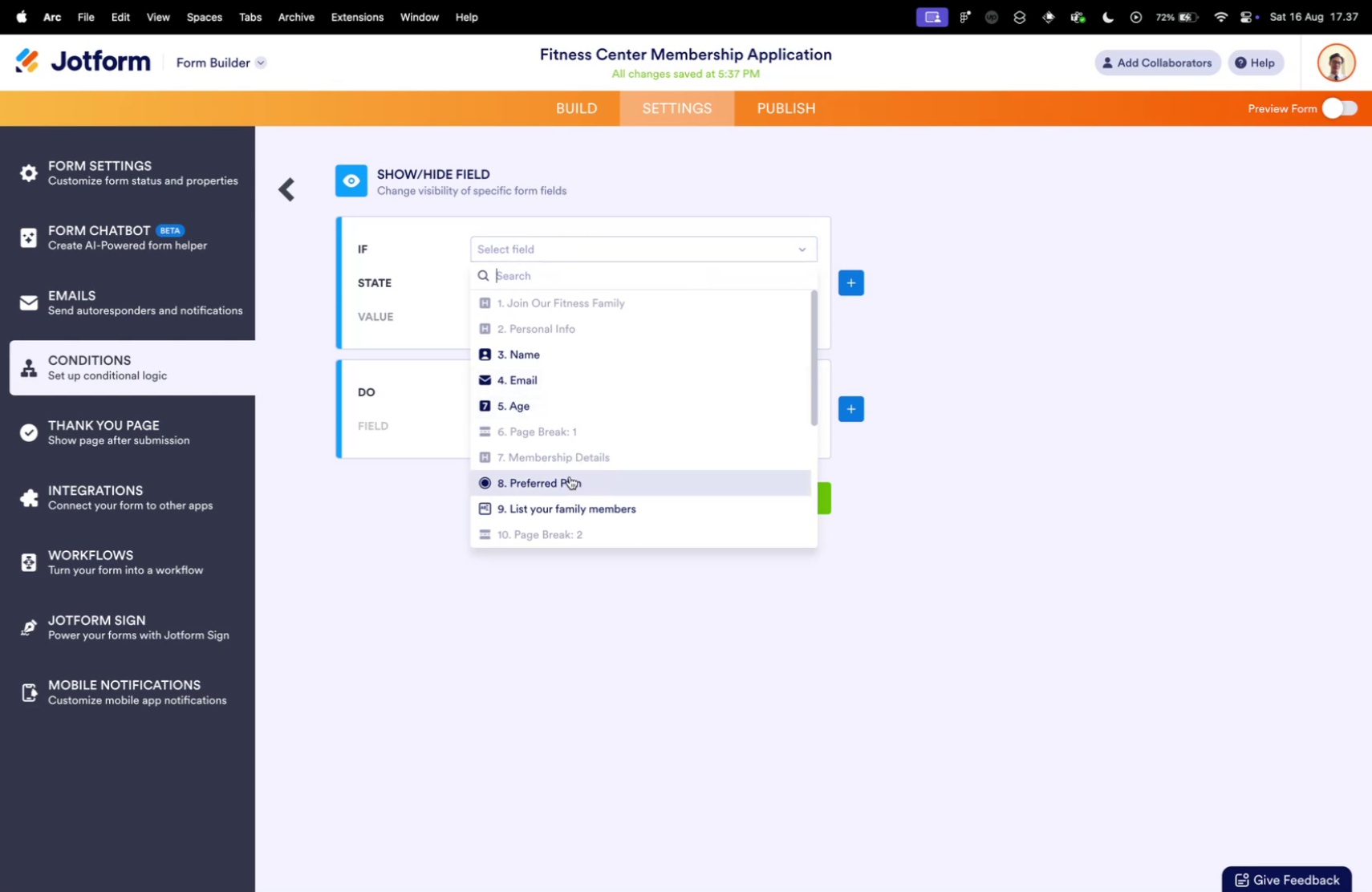 
wait(5.68)
 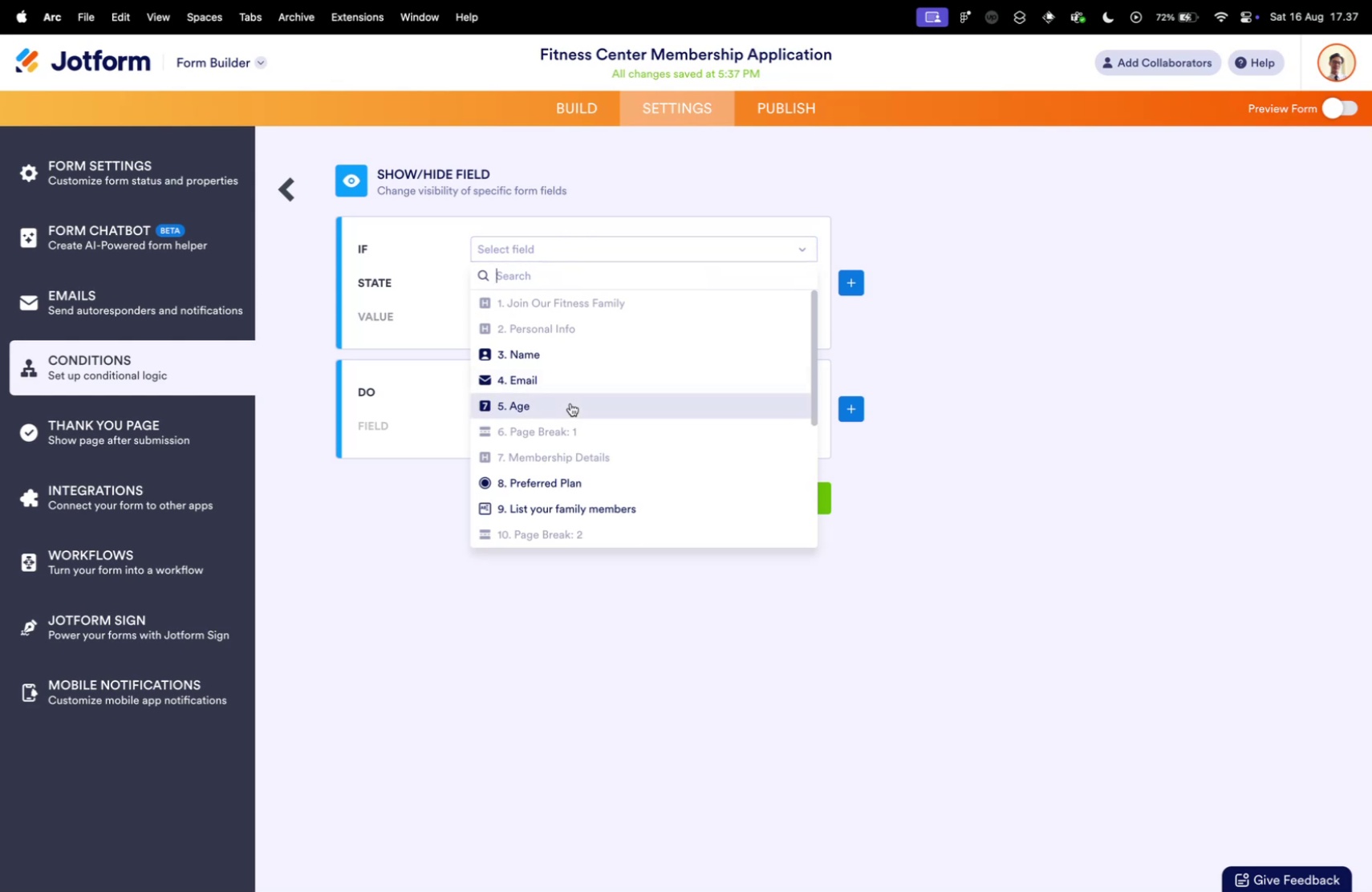 
left_click([558, 272])
 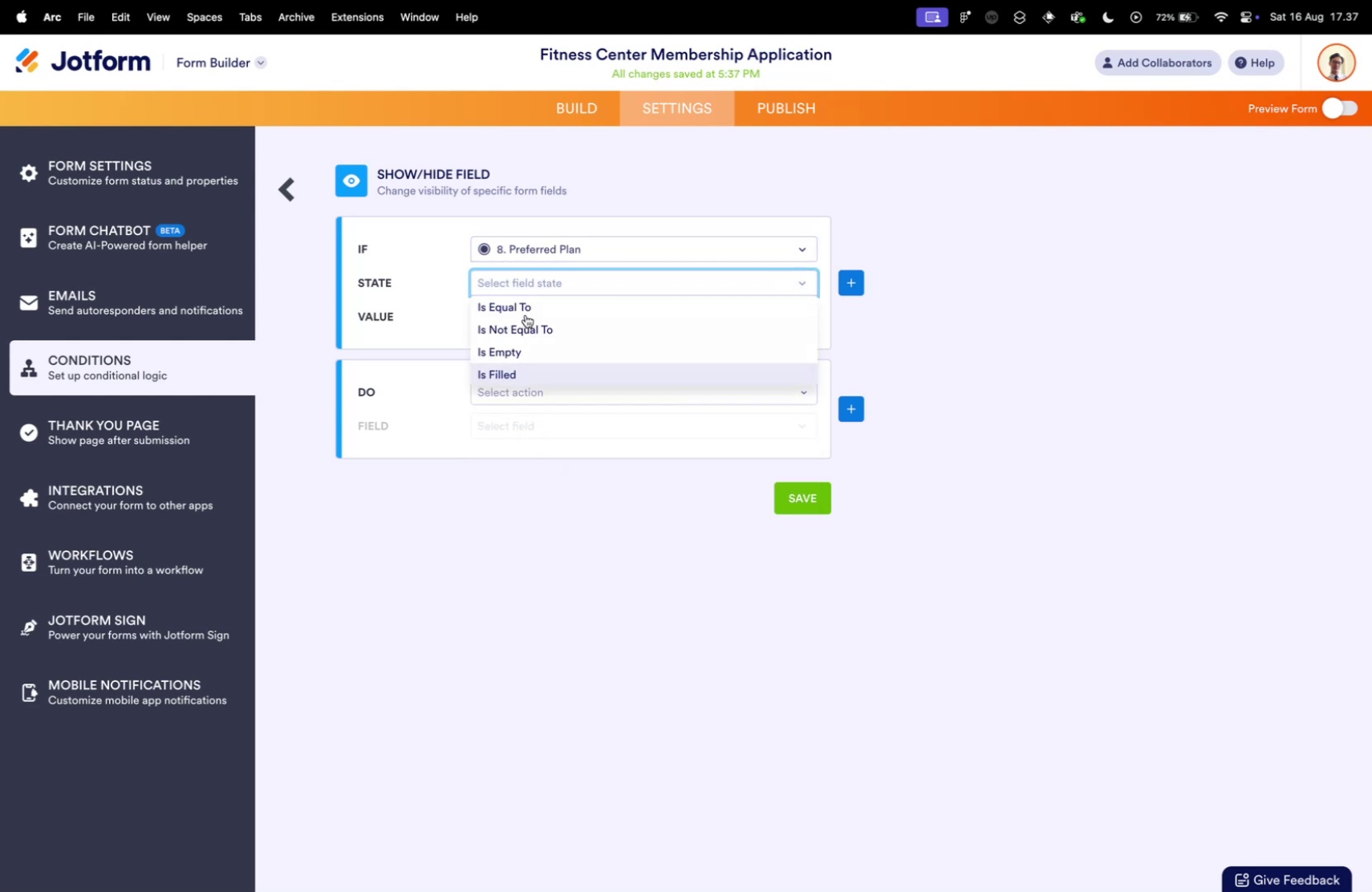 
left_click([527, 306])
 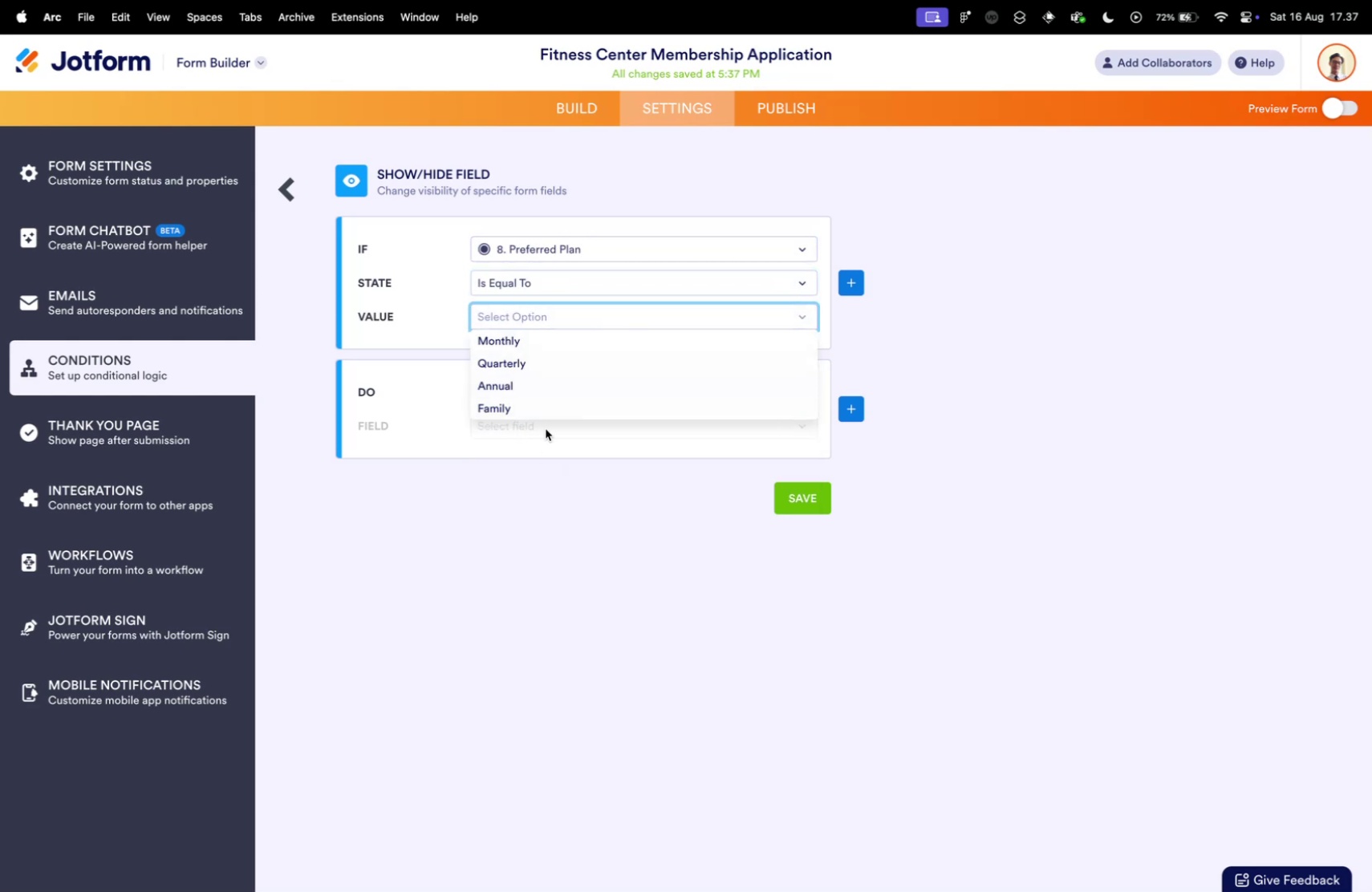 
left_click([529, 410])
 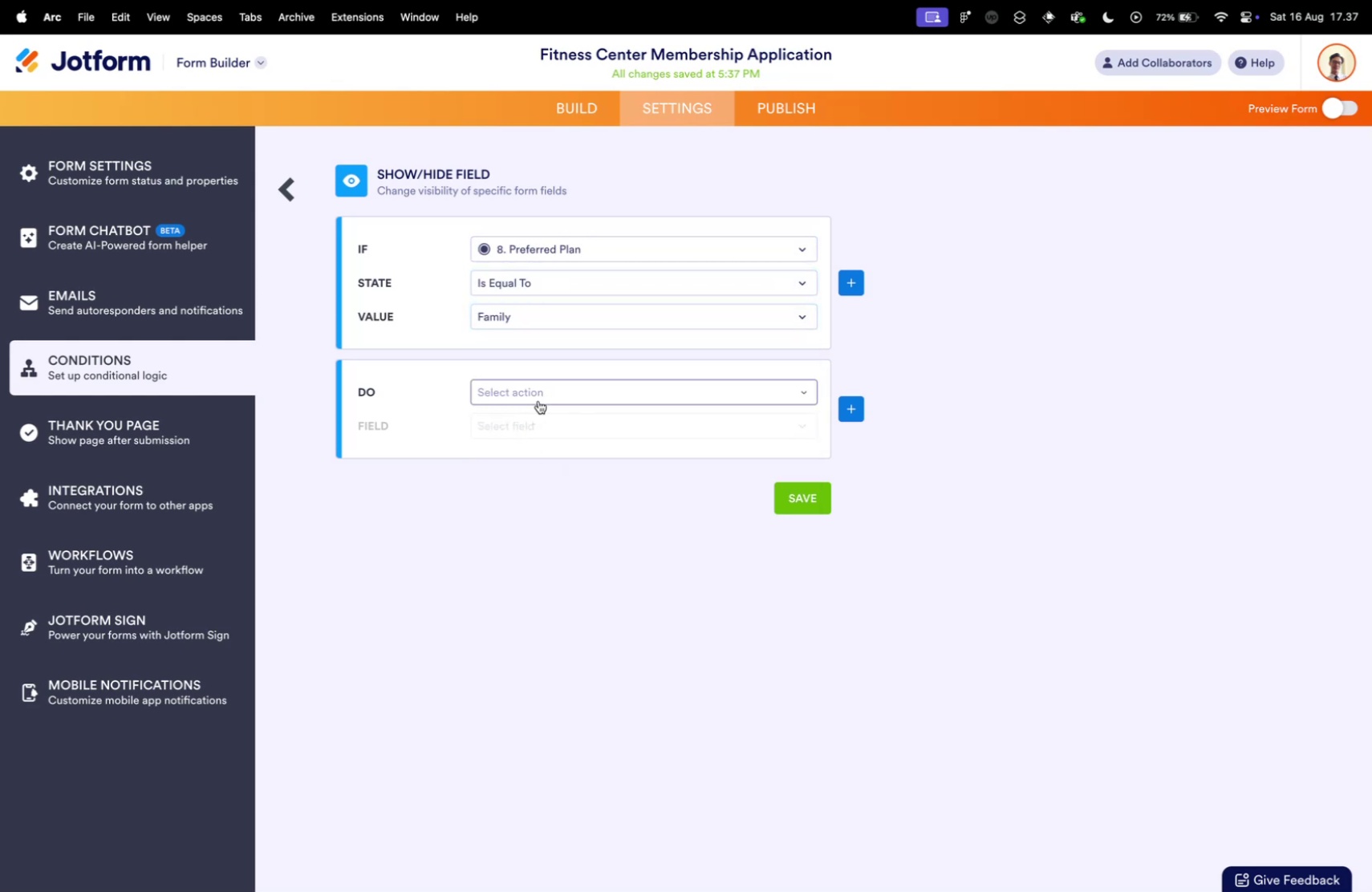 
left_click([544, 392])
 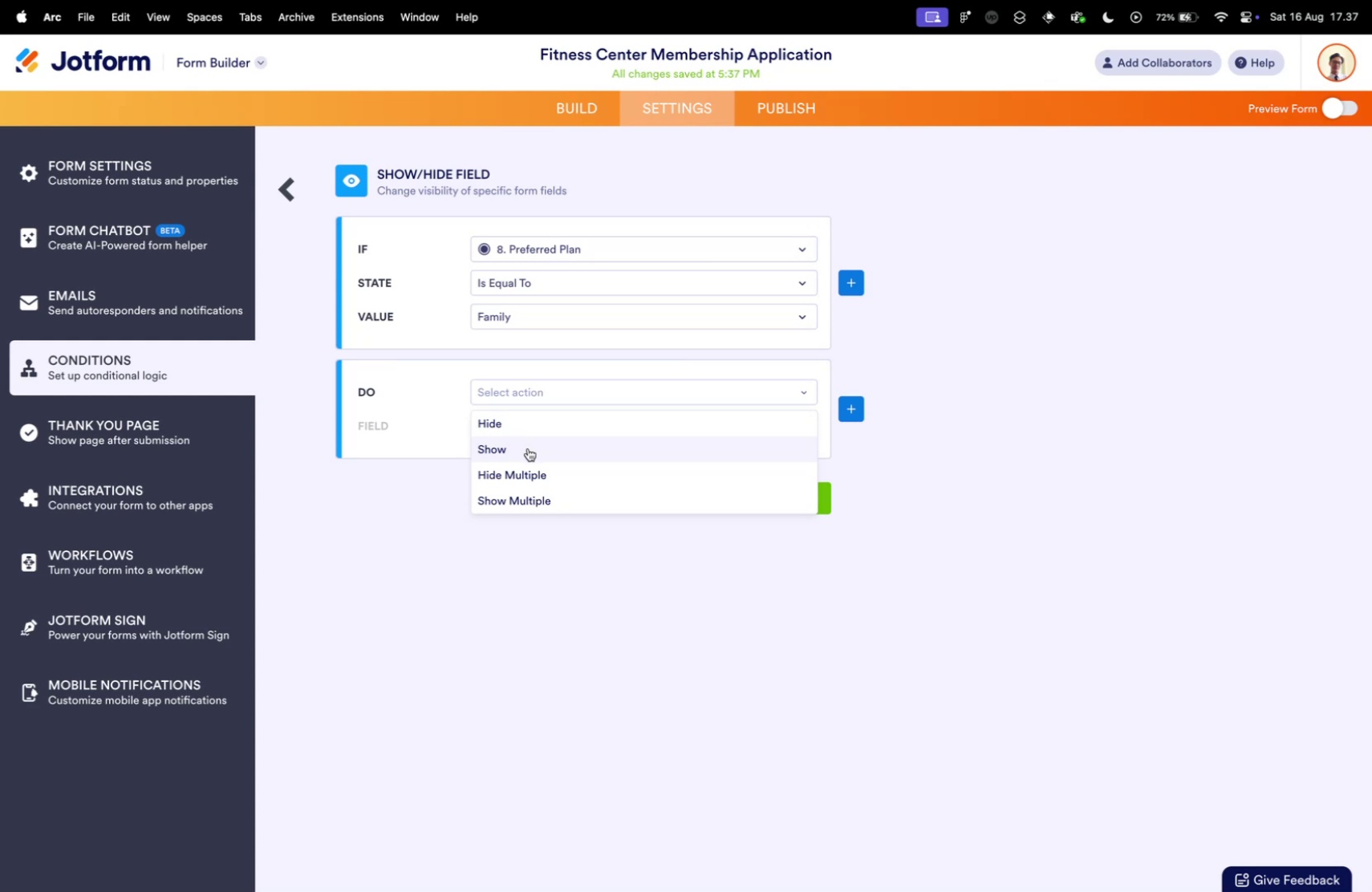 
left_click([528, 448])
 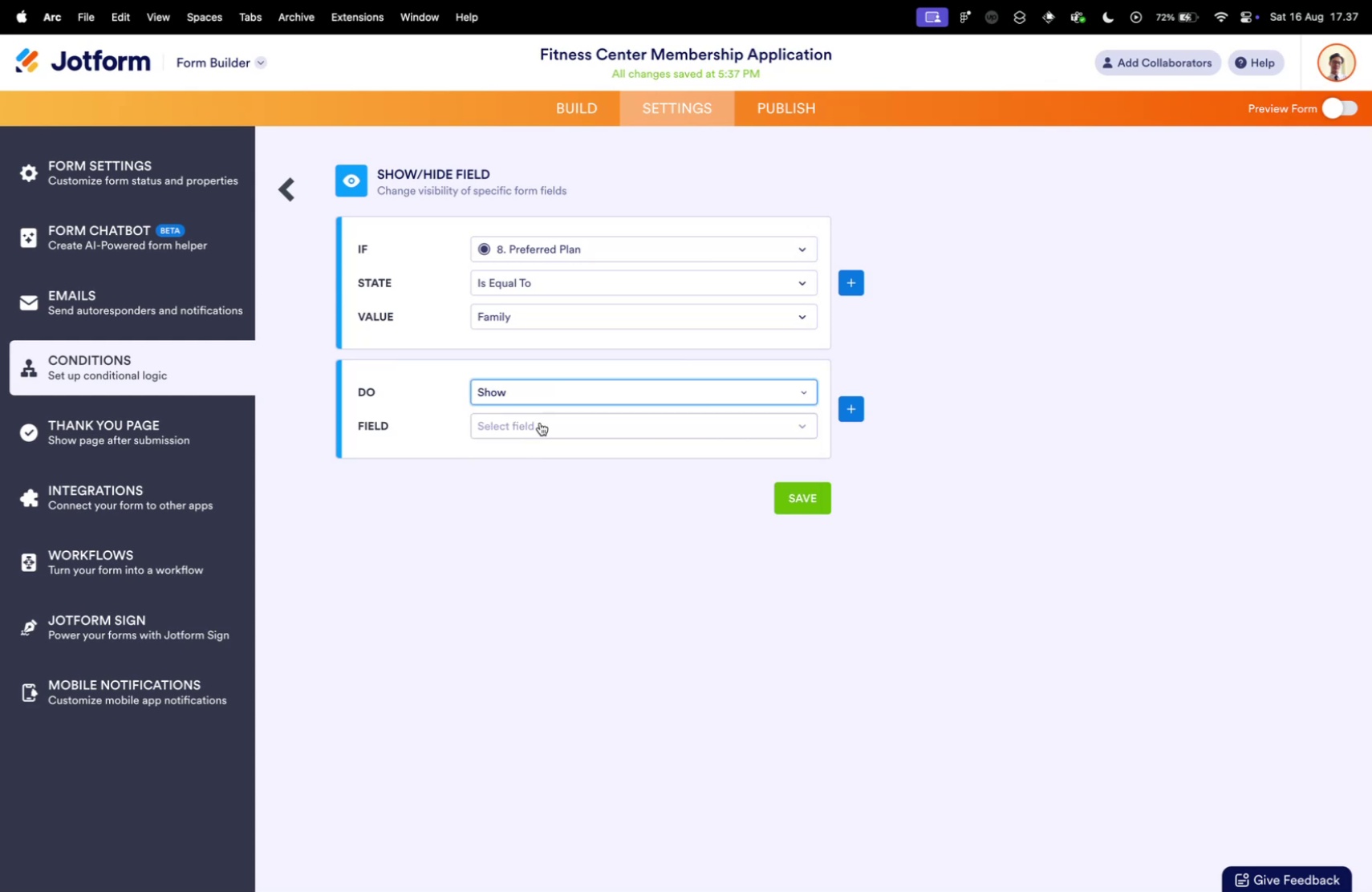 
left_click([540, 420])
 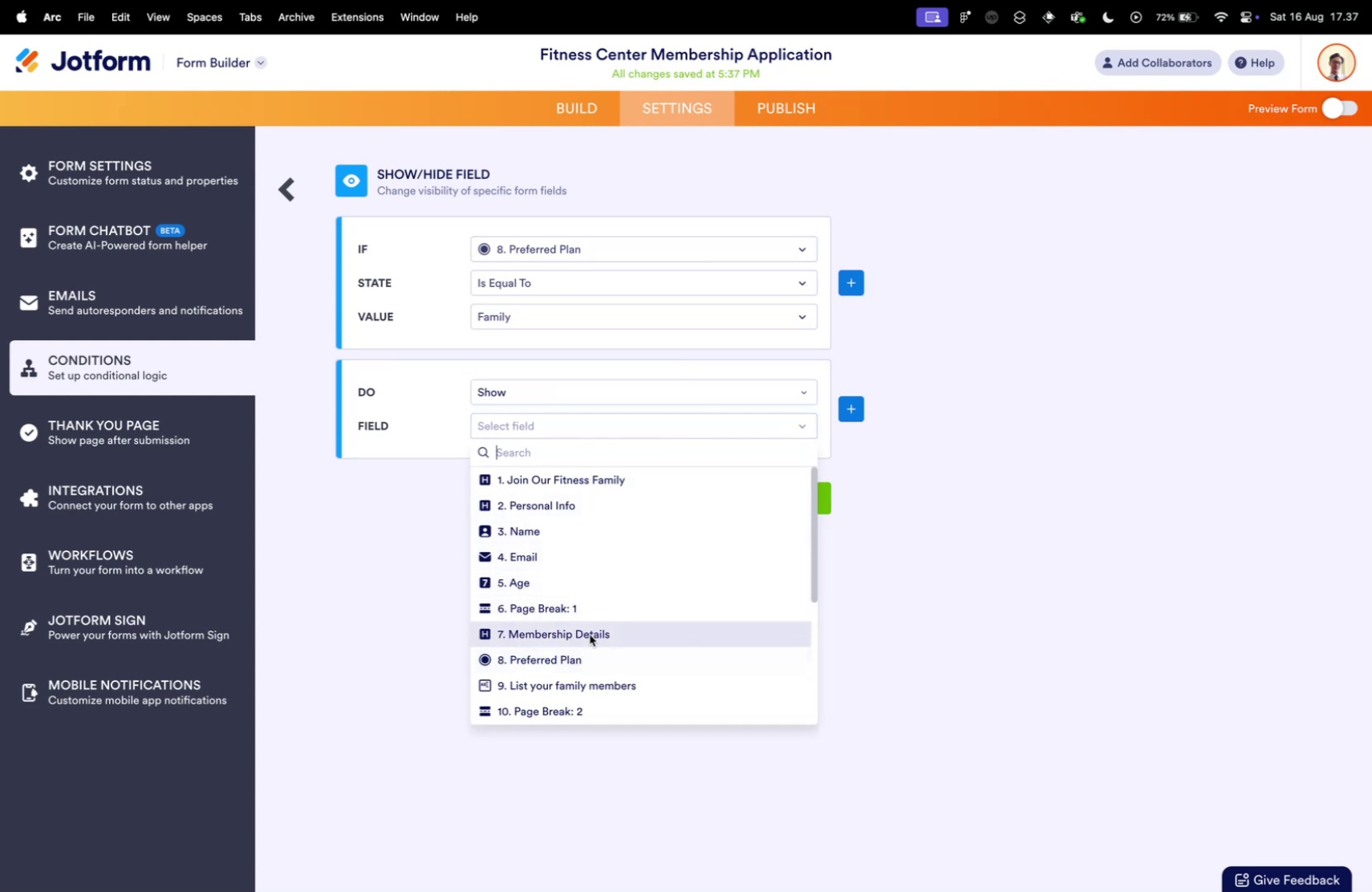 
left_click([582, 678])
 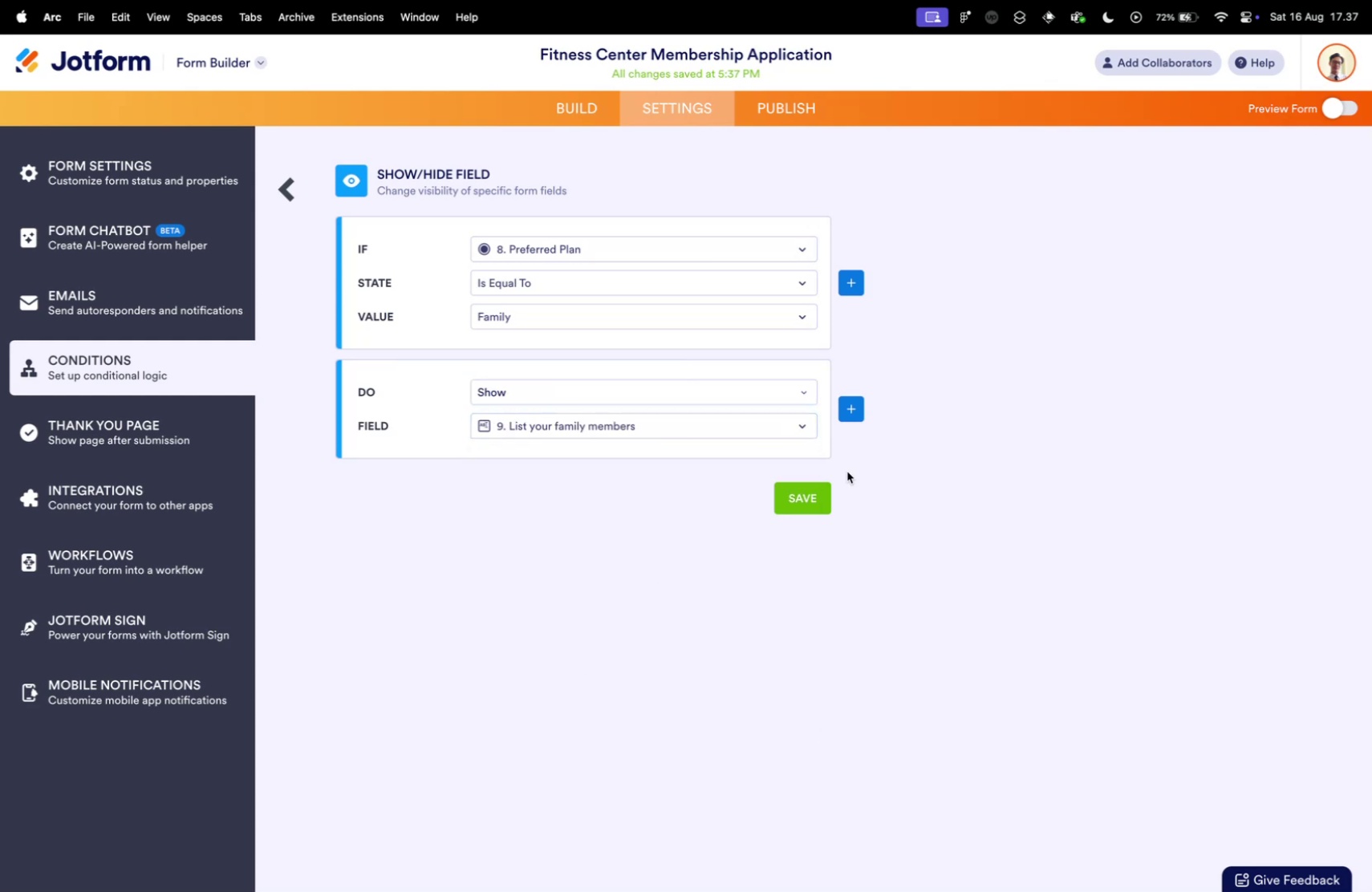 
left_click([806, 489])
 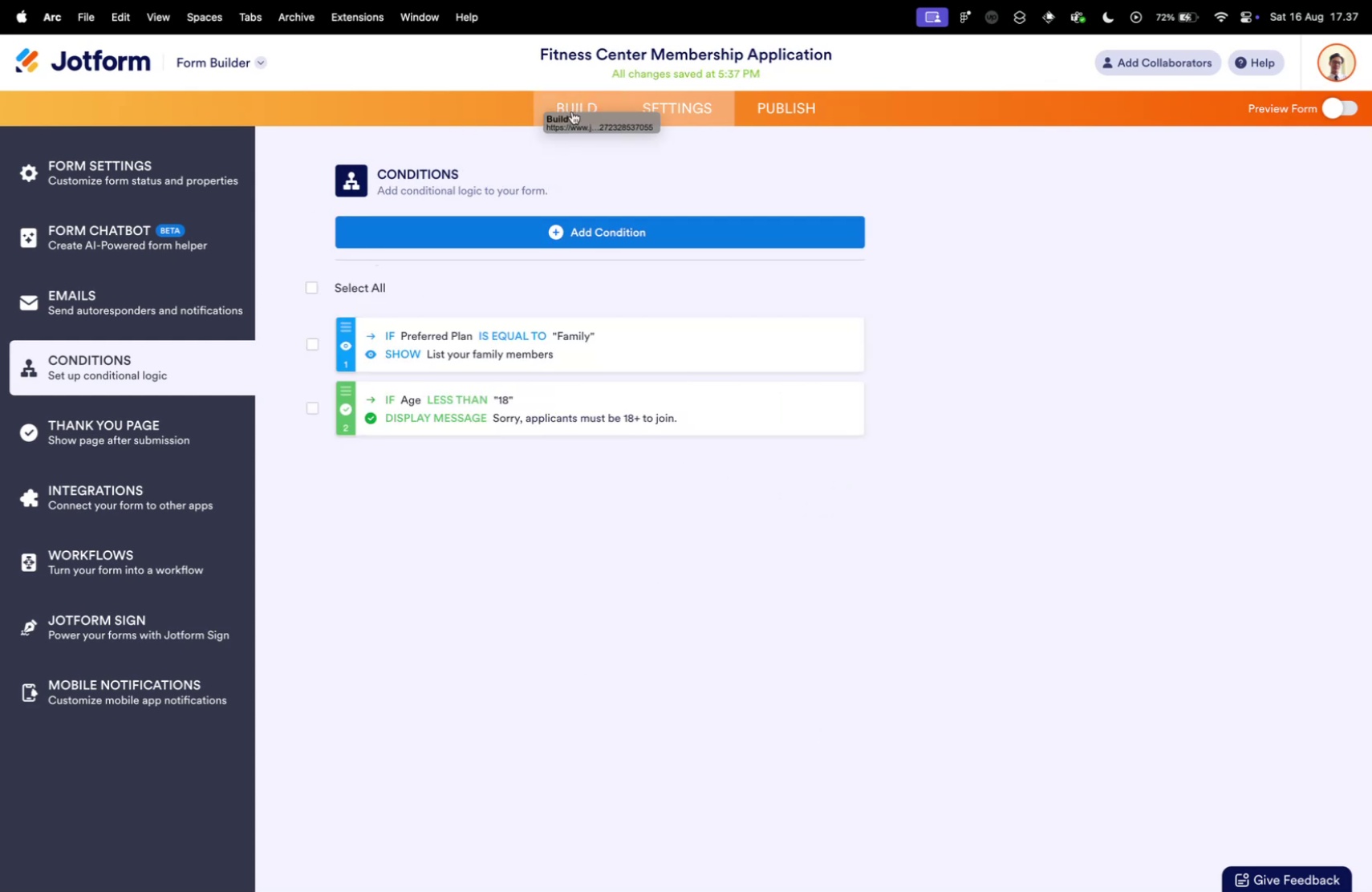 
key(Control+ControlLeft)
 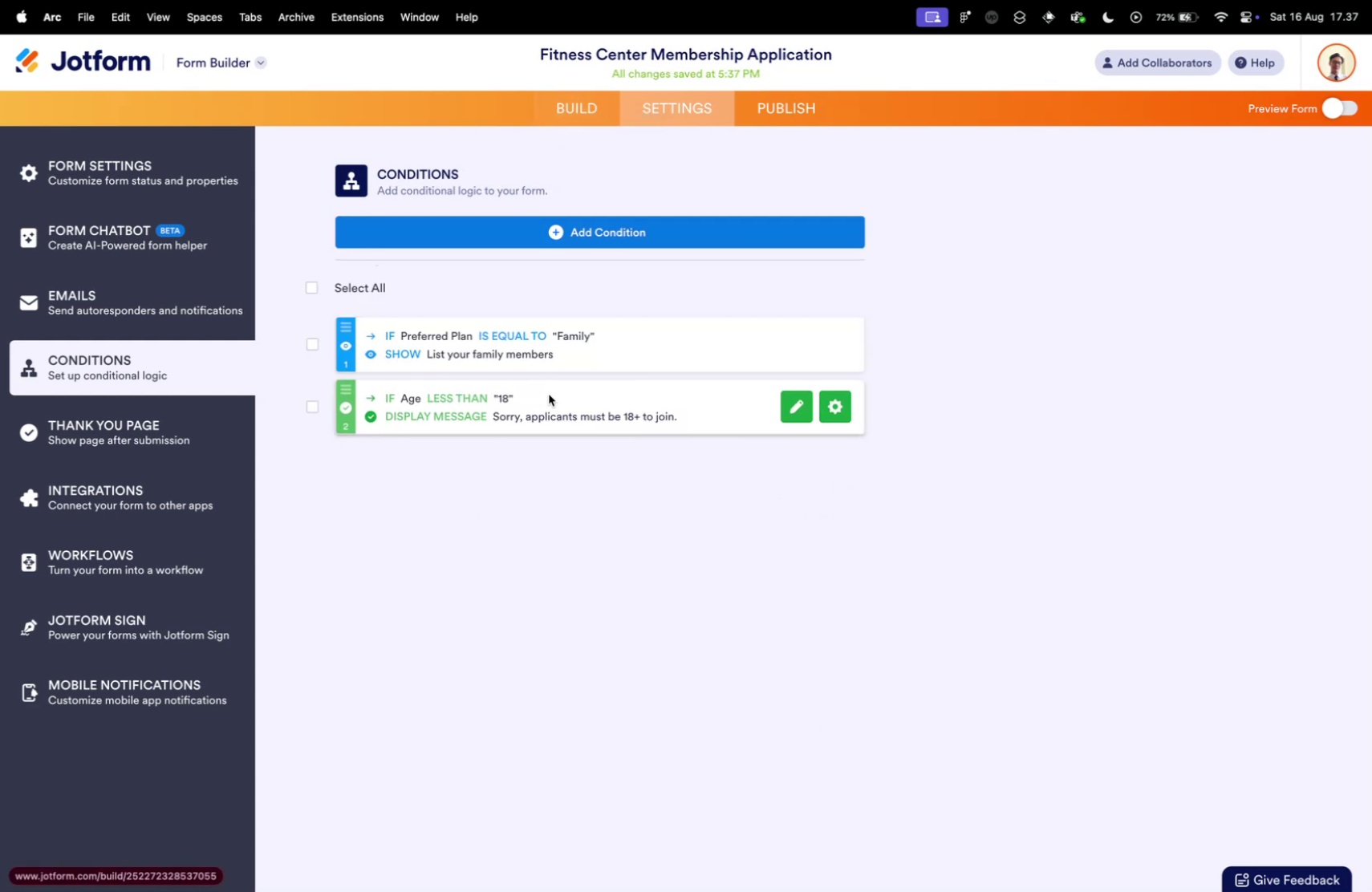 
key(Control+Tab)
 